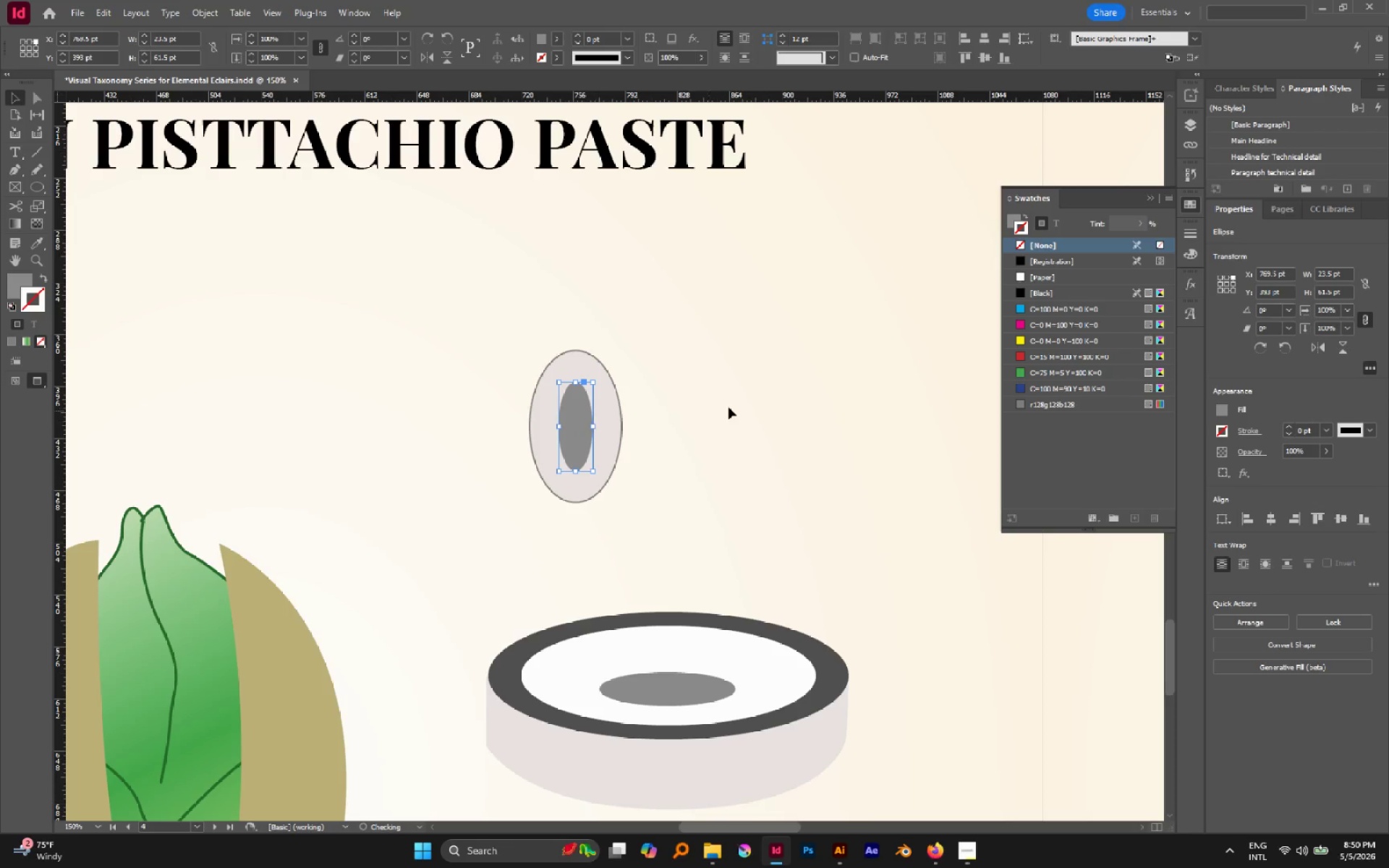 
left_click([730, 407])
 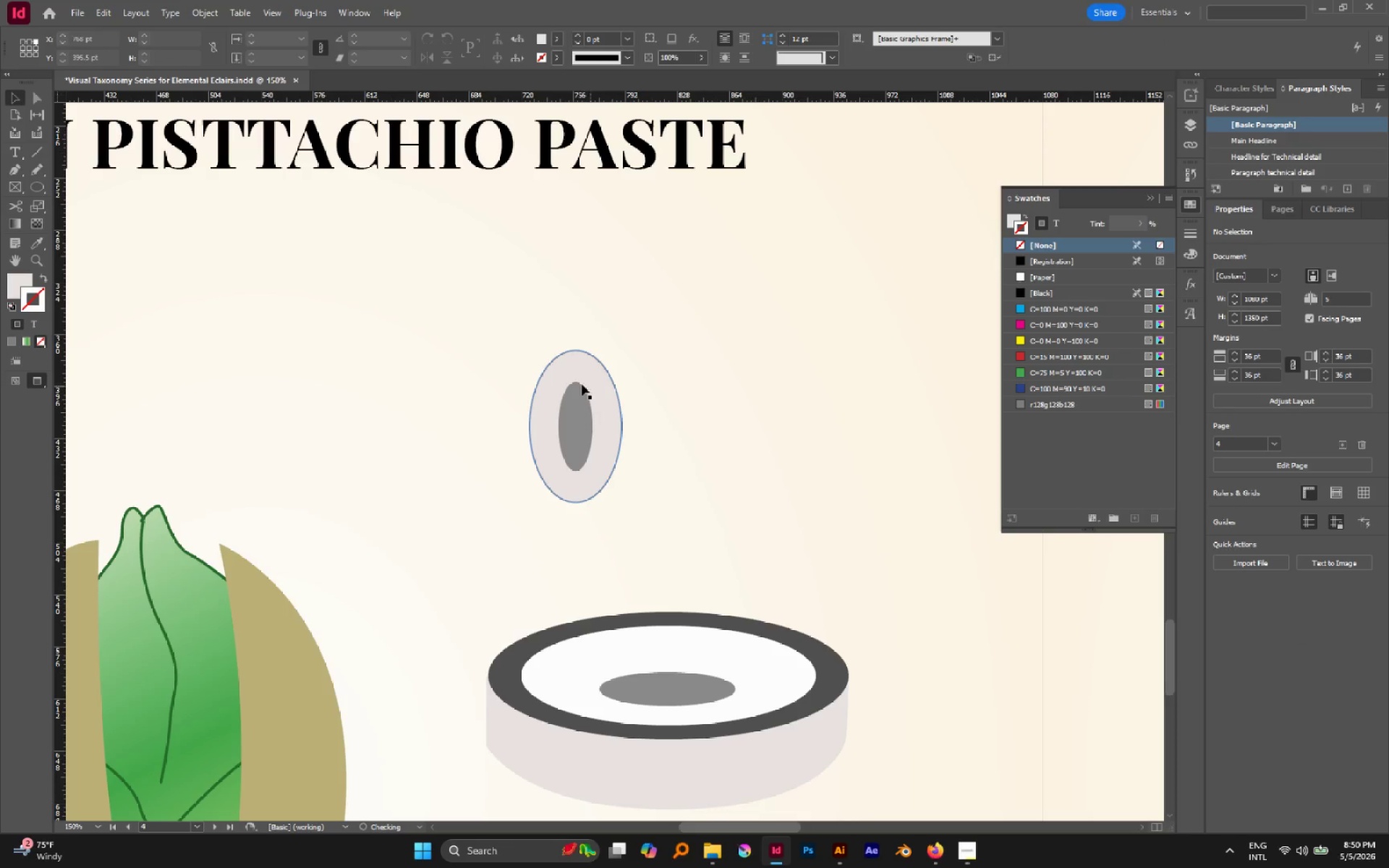 
left_click([579, 399])
 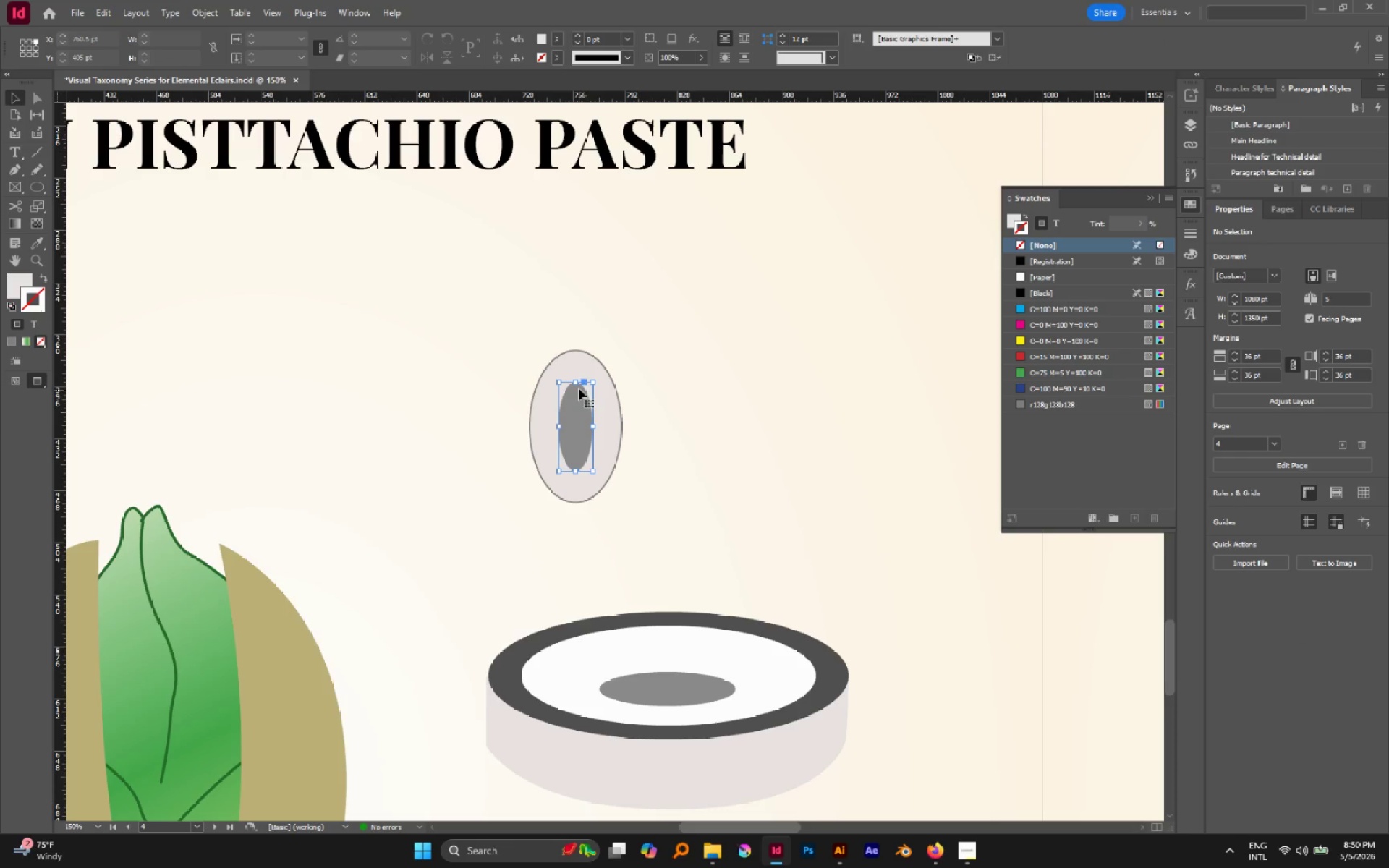 
hold_key(key=AltLeft, duration=1.22)
left_click_drag(start_coordinate=[577, 382], to_coordinate=[576, 389])
 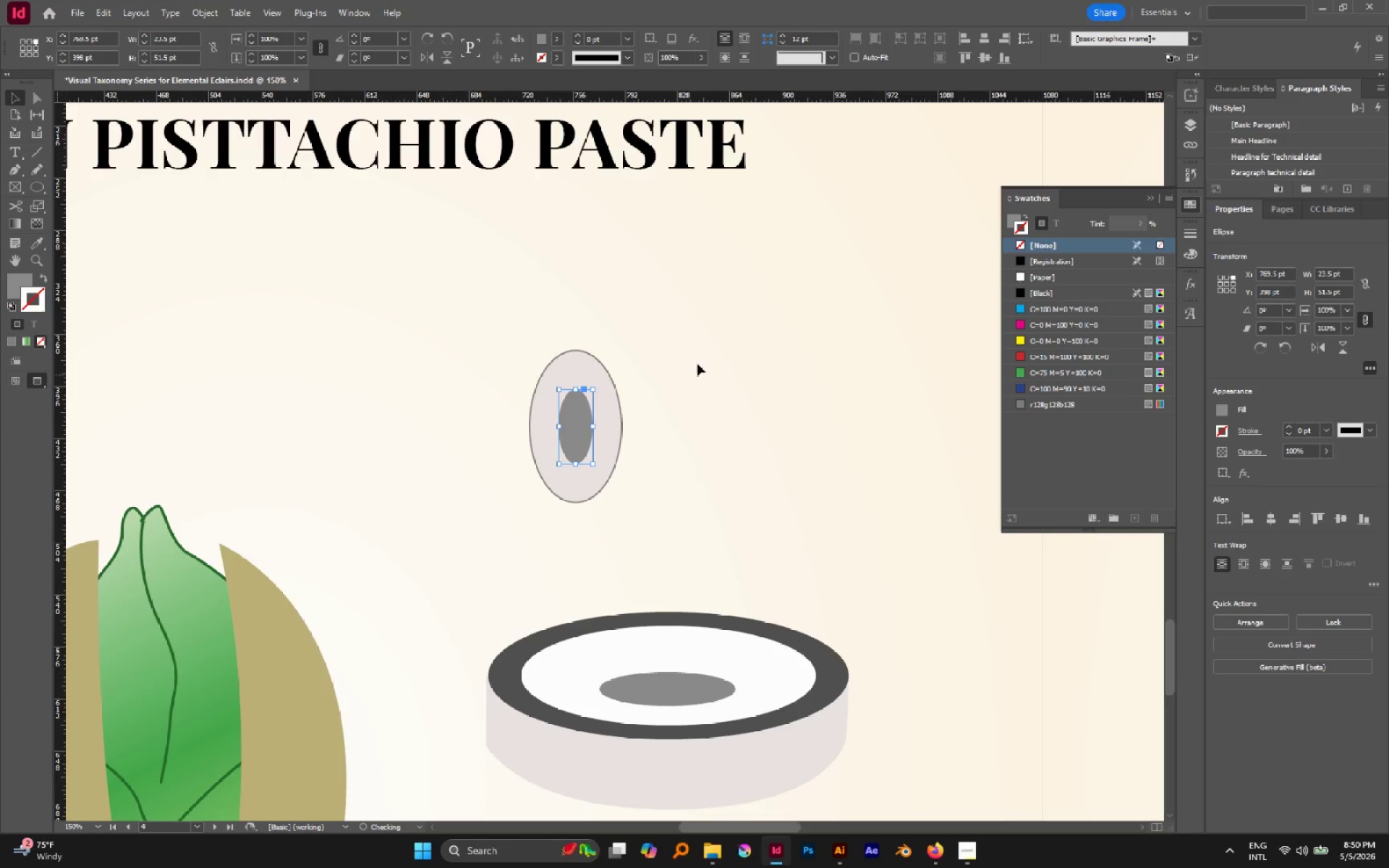 
left_click([708, 364])
 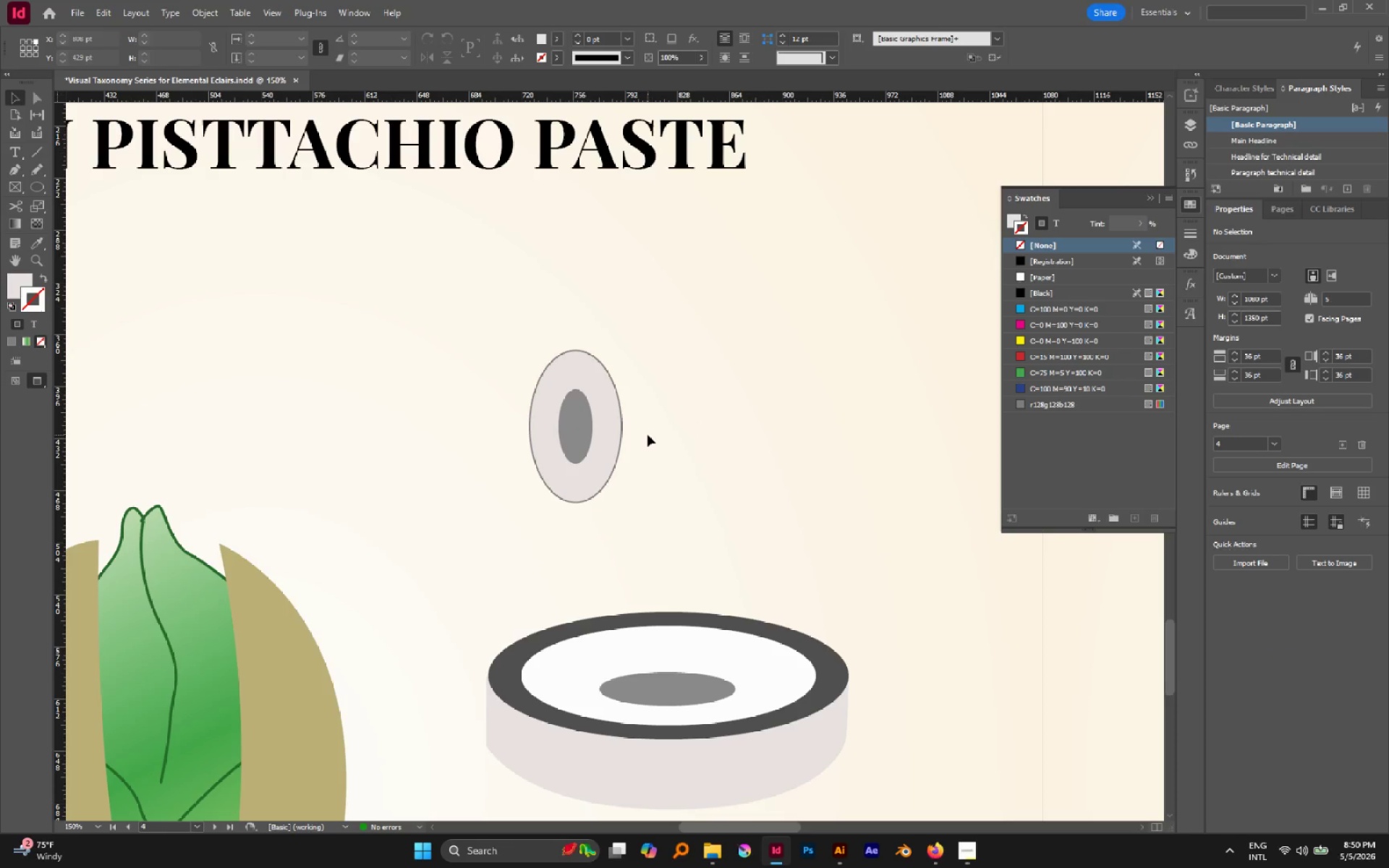 
left_click([584, 433])
 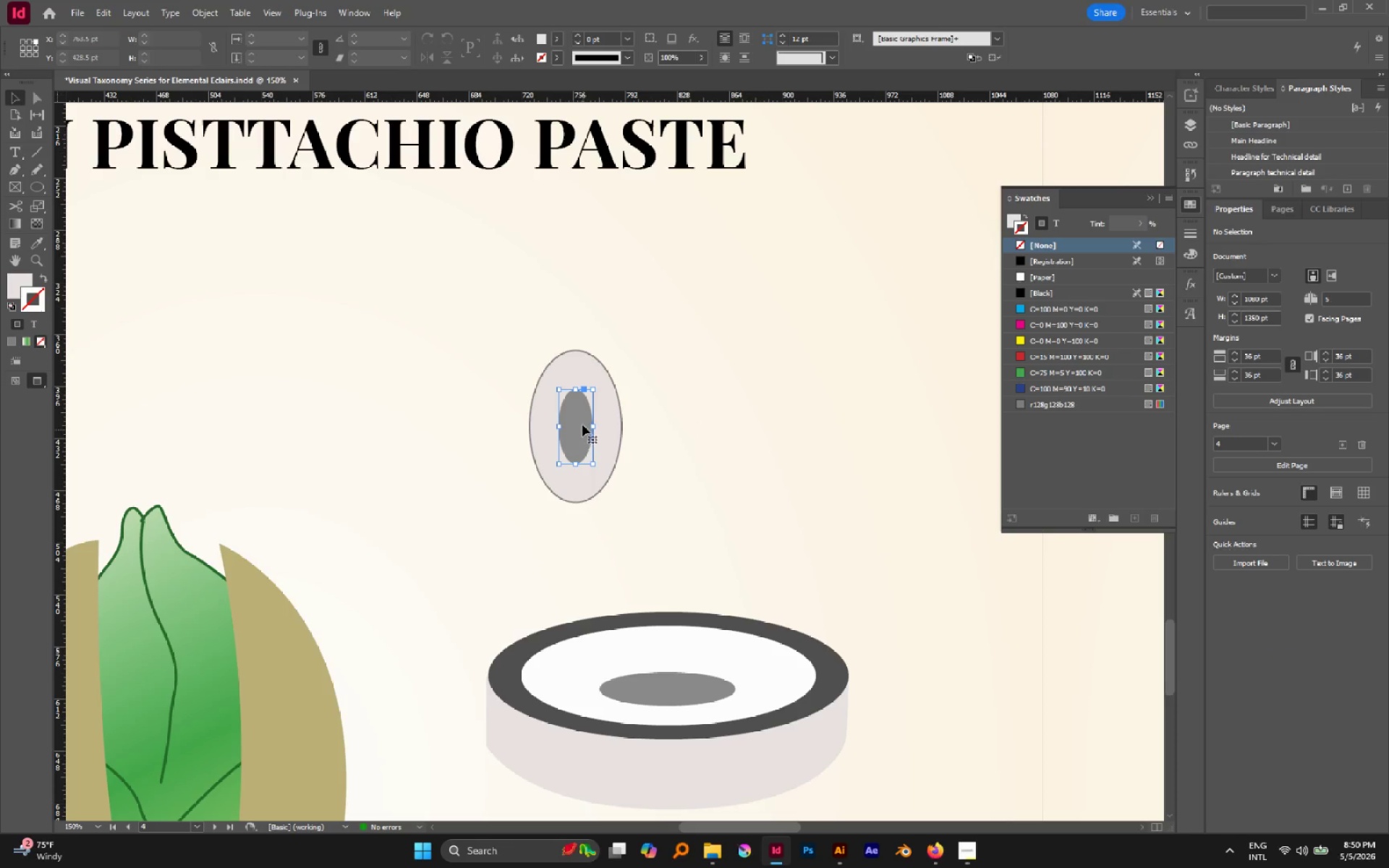 
hold_key(key=AltLeft, duration=0.64)
scroll: coordinate [583, 407], scroll_direction: up, amount: 2.0
 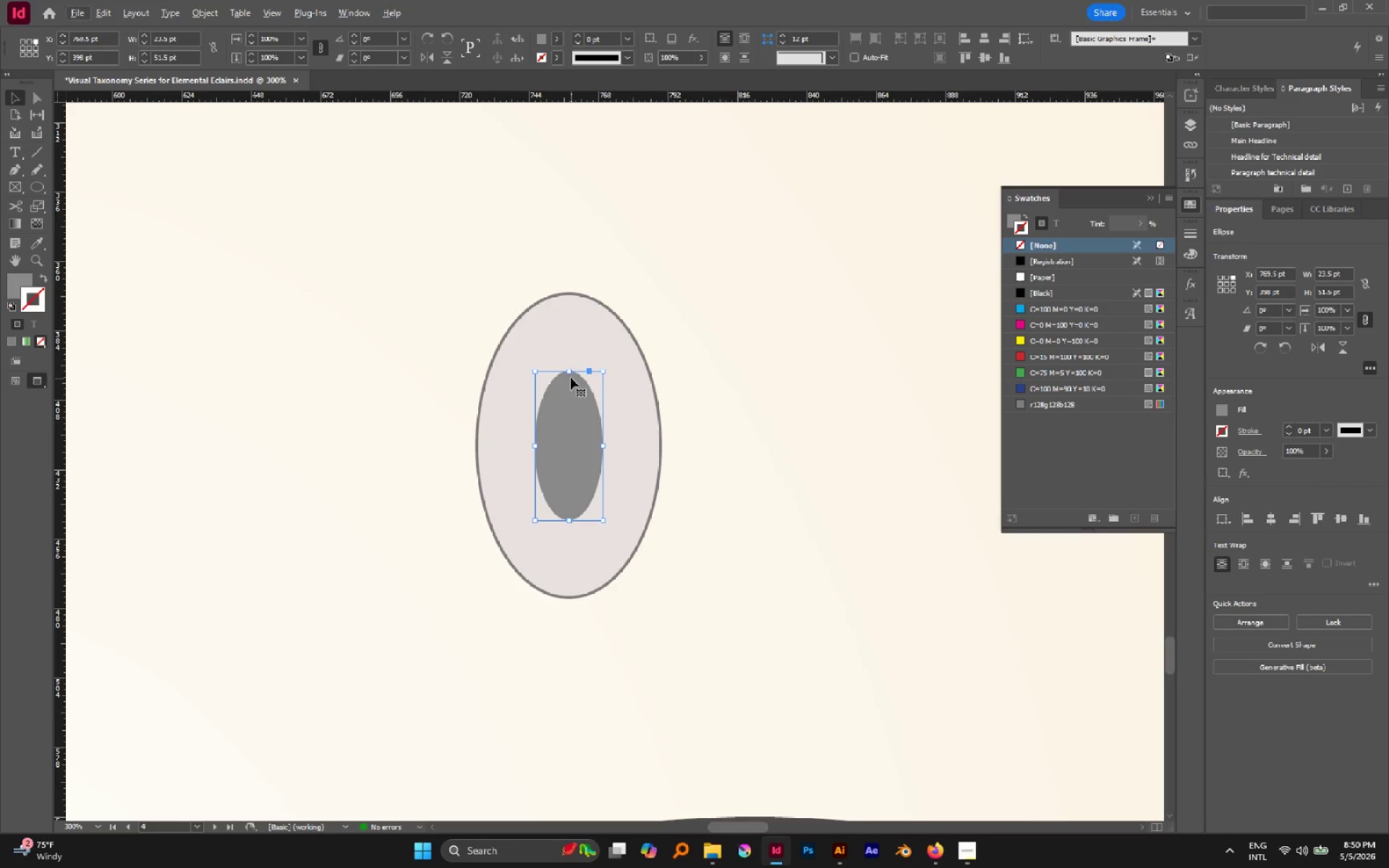 
hold_key(key=AltLeft, duration=0.8)
left_click_drag(start_coordinate=[571, 373], to_coordinate=[572, 379])
 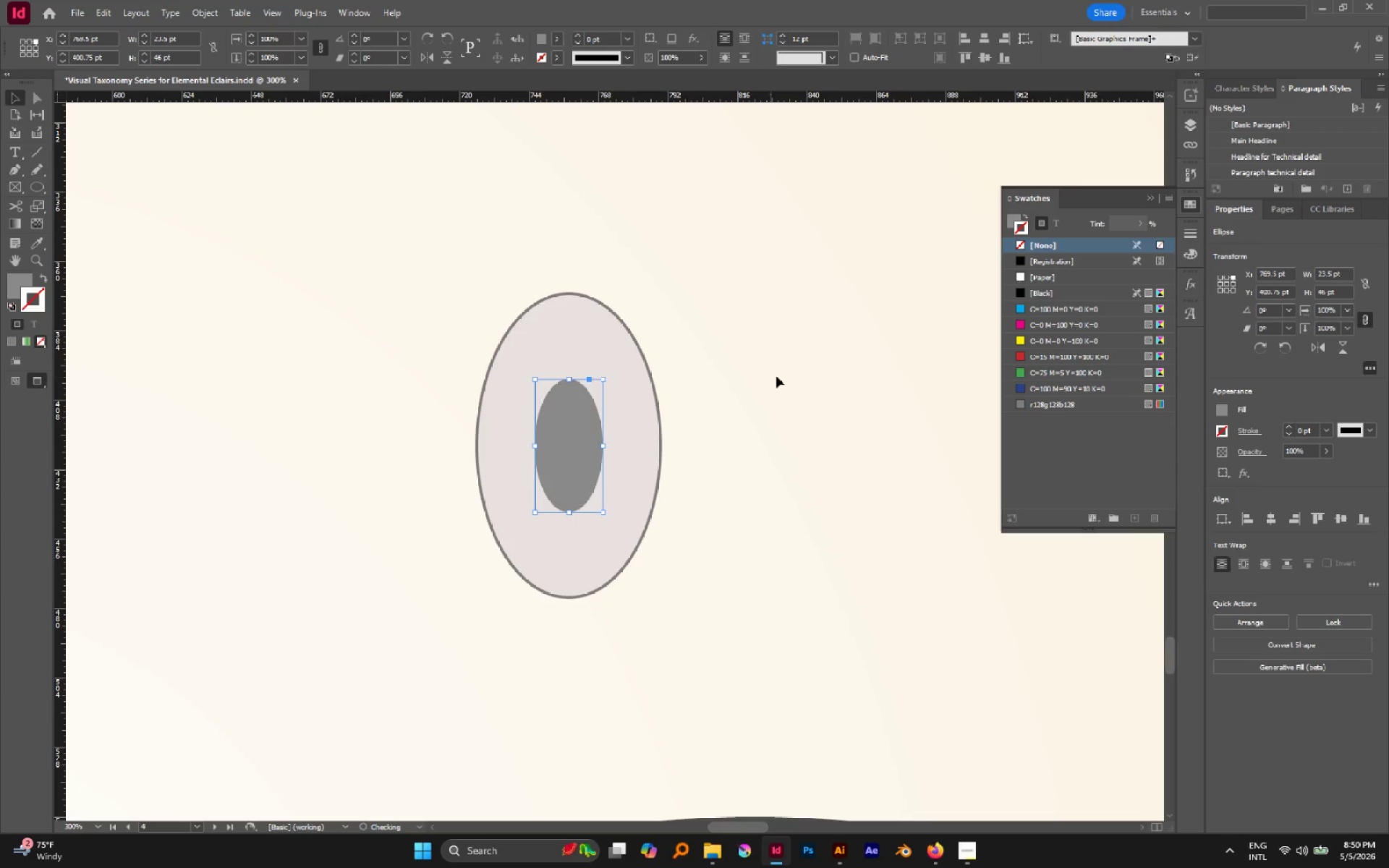 
left_click([776, 376])
 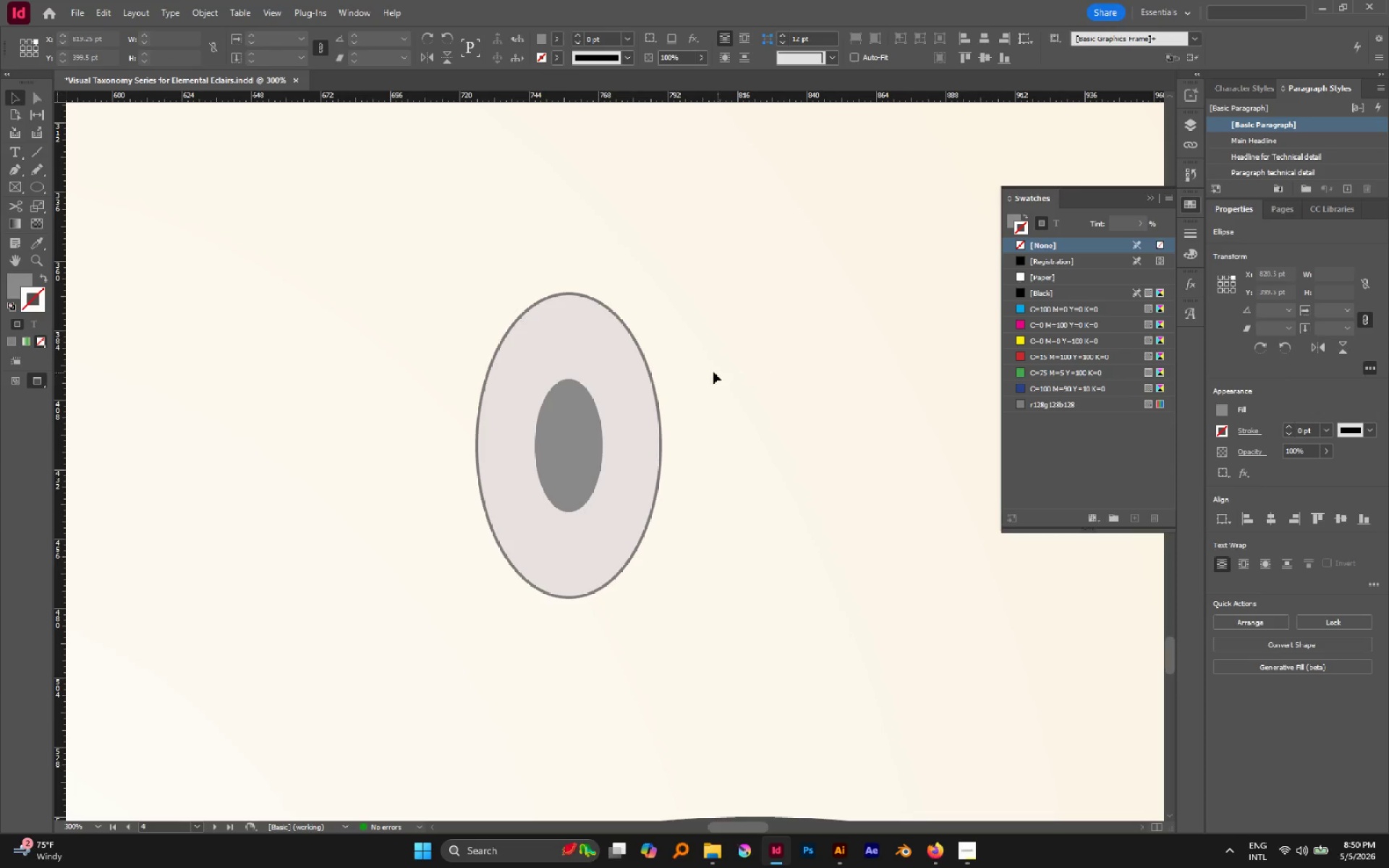 
hold_key(key=AltLeft, duration=0.56)
scroll: coordinate [708, 370], scroll_direction: down, amount: 3.0
 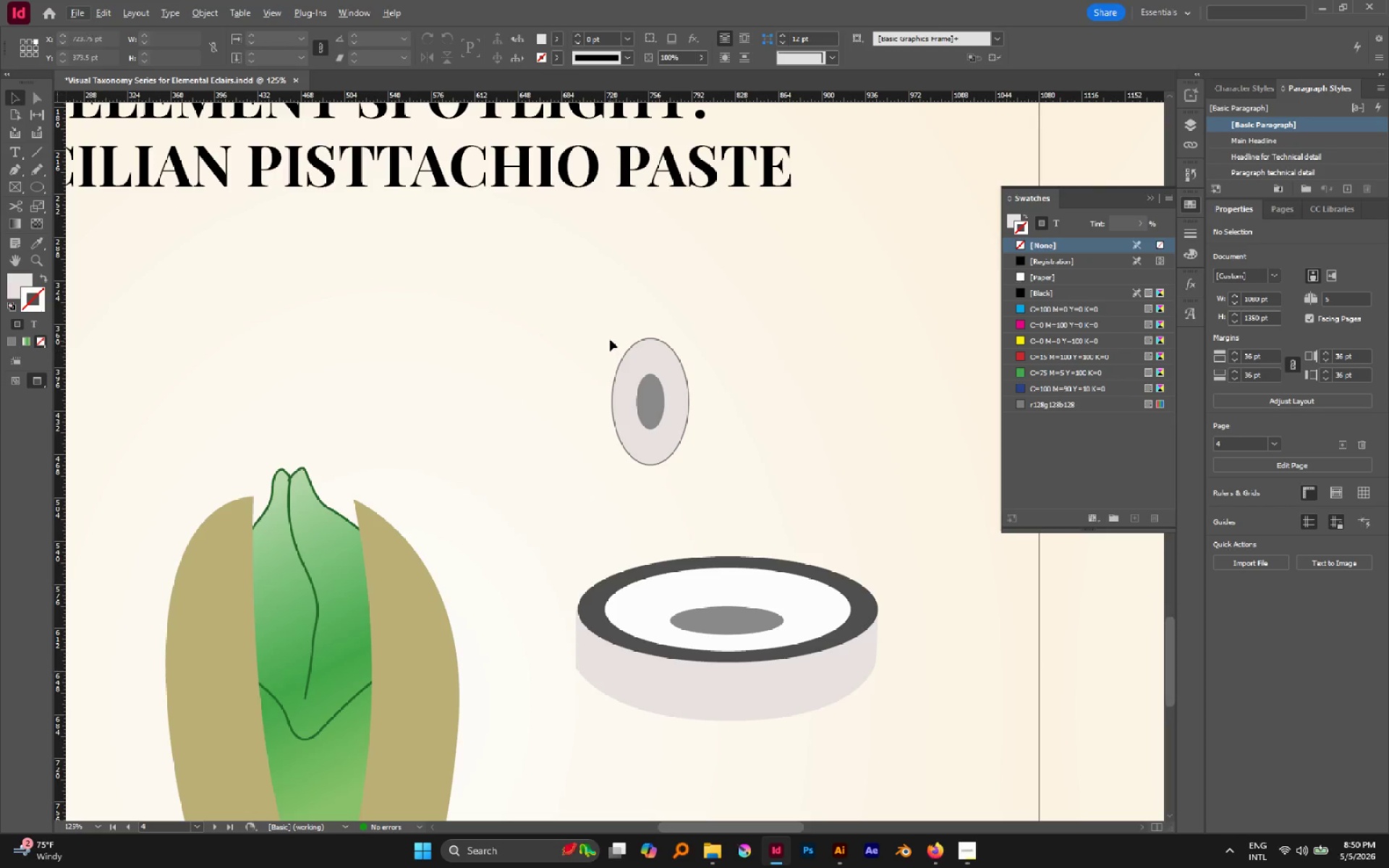 
left_click([649, 346])
 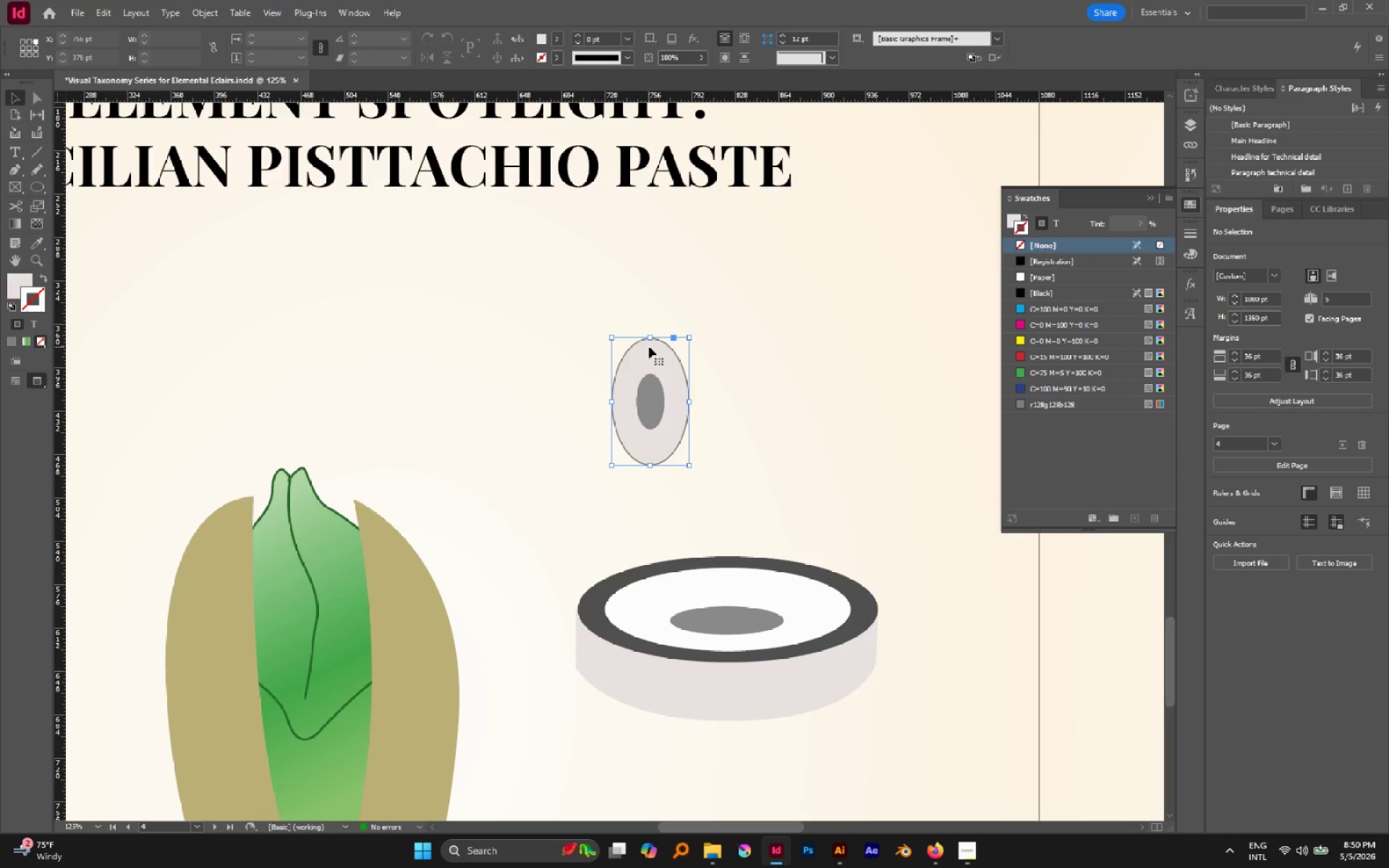 
hold_key(key=AltLeft, duration=0.42)
 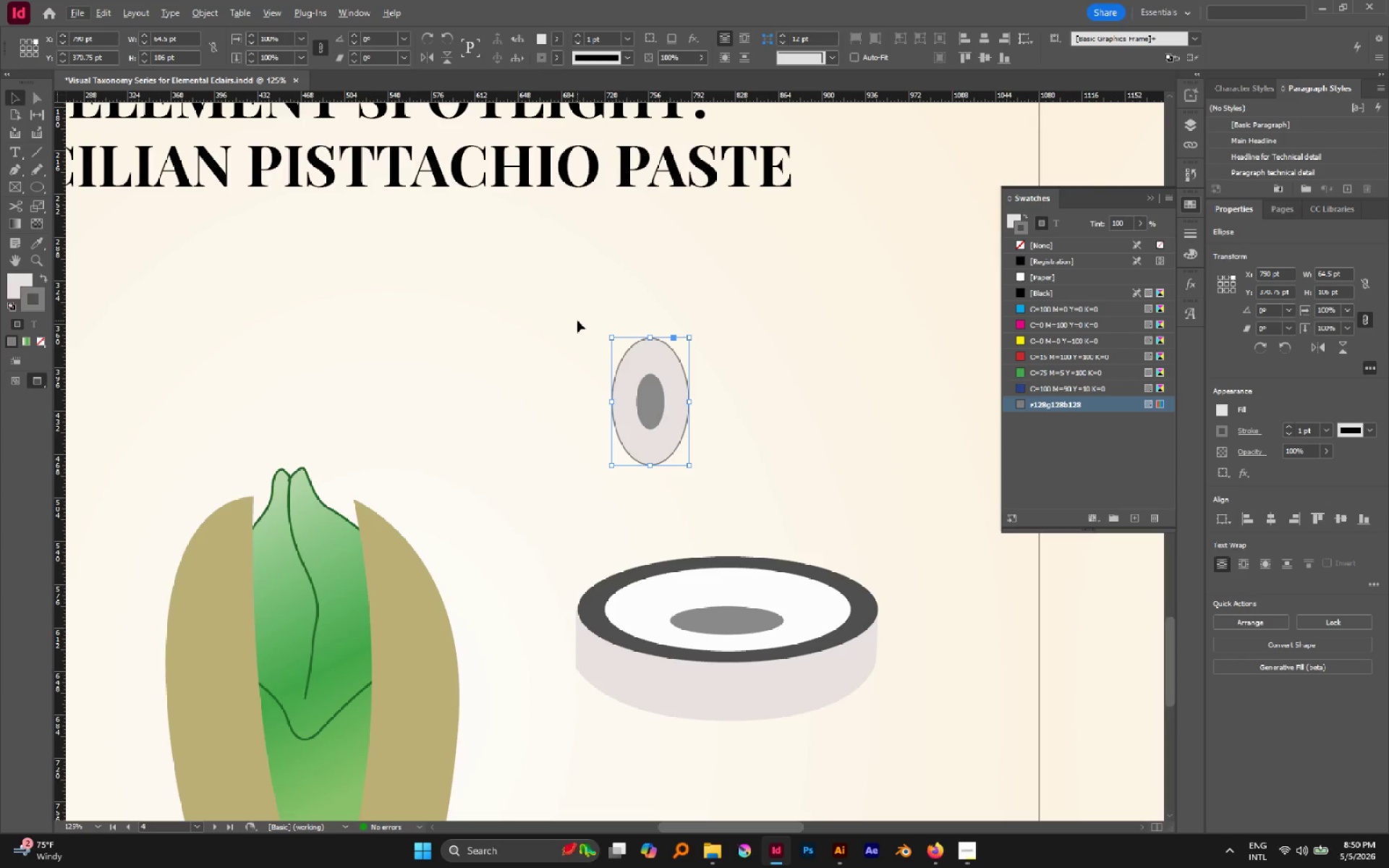 
left_click([577, 320])
 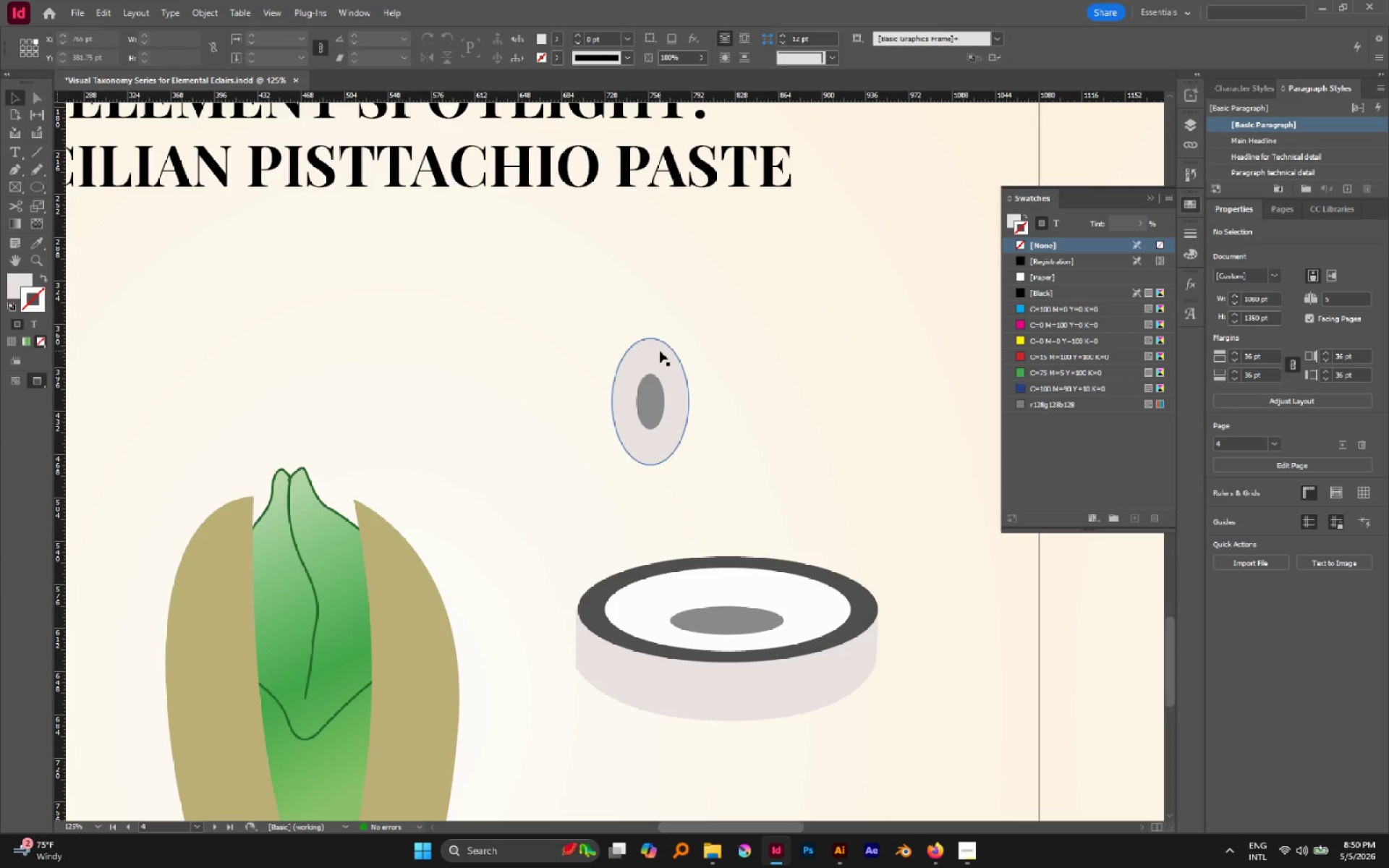 
hold_key(key=AltLeft, duration=1.3)
left_click_drag(start_coordinate=[660, 351], to_coordinate=[726, 352])
 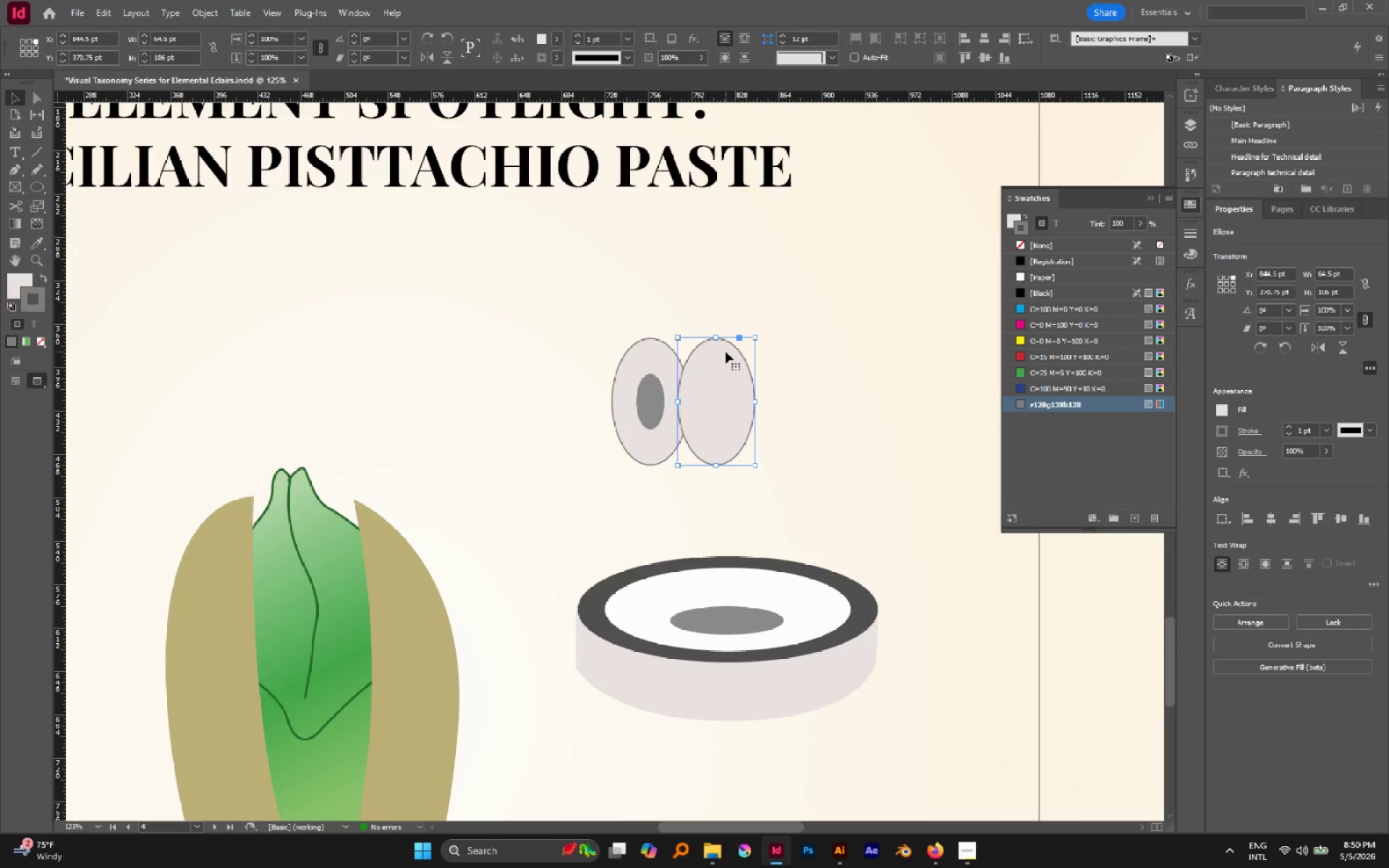 
hold_key(key=ShiftLeft, duration=1.0)
 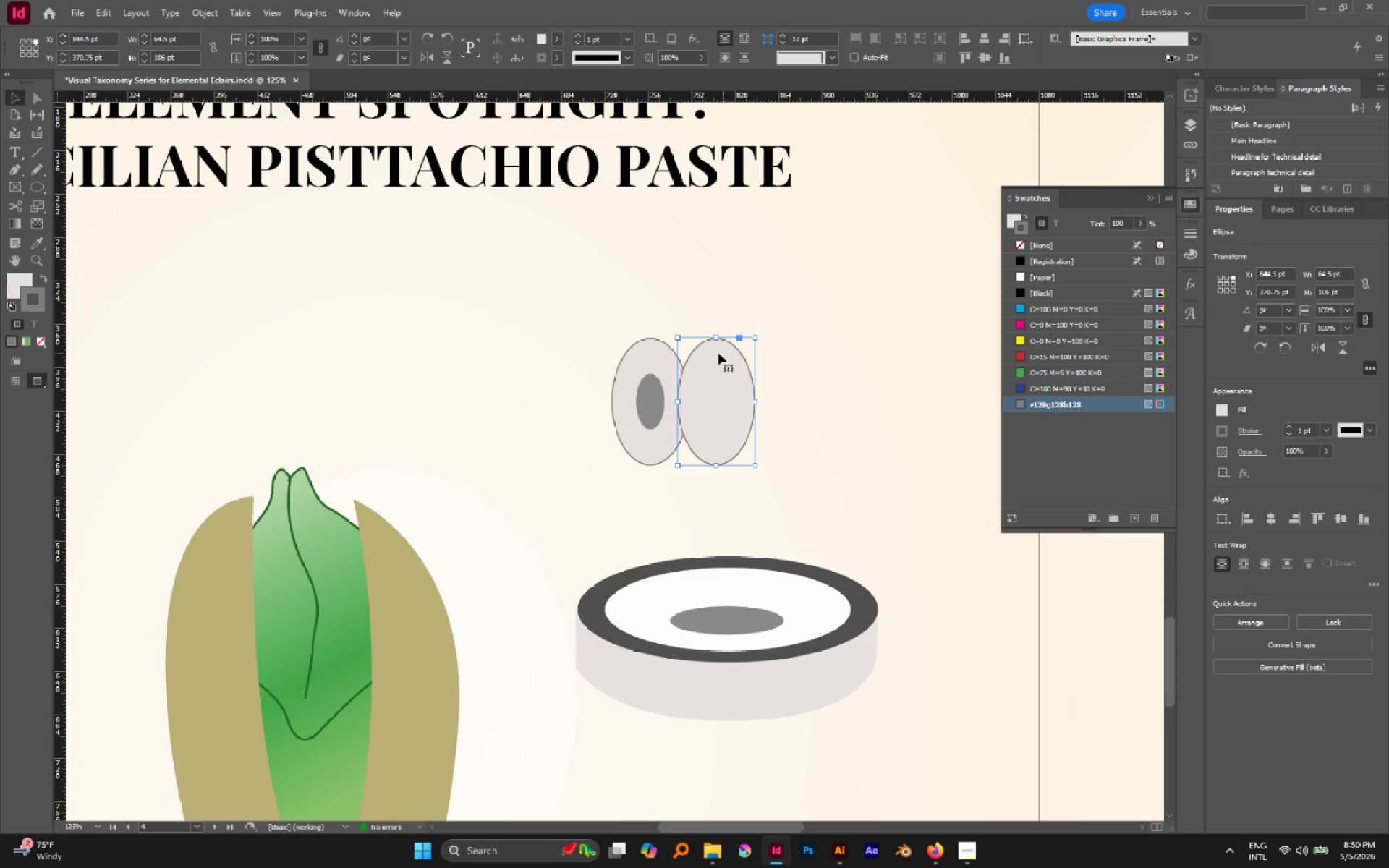 
hold_key(key=AltLeft, duration=0.38)
scroll: coordinate [713, 353], scroll_direction: up, amount: 2.0
 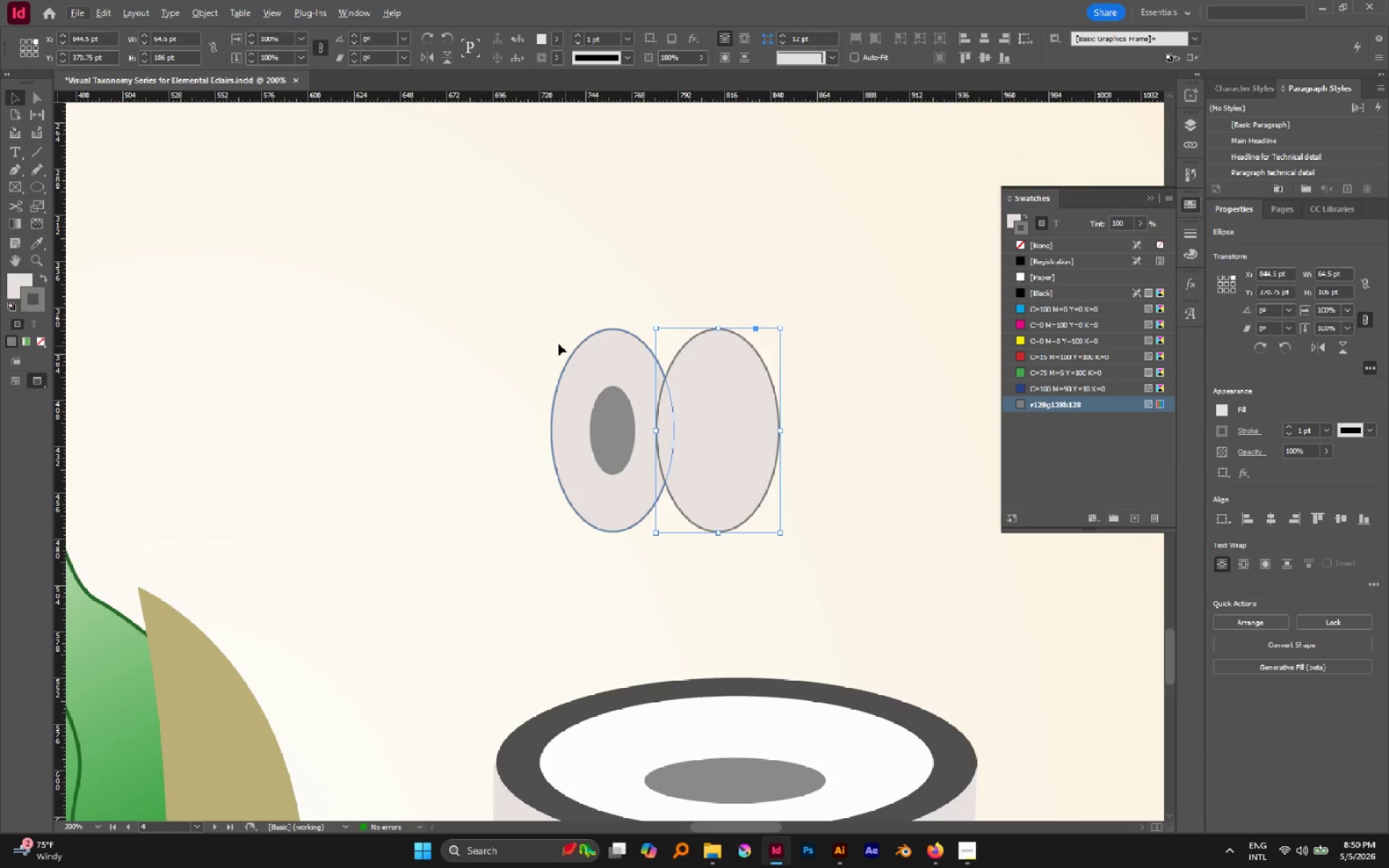 
left_click_drag(start_coordinate=[552, 341], to_coordinate=[624, 427])
 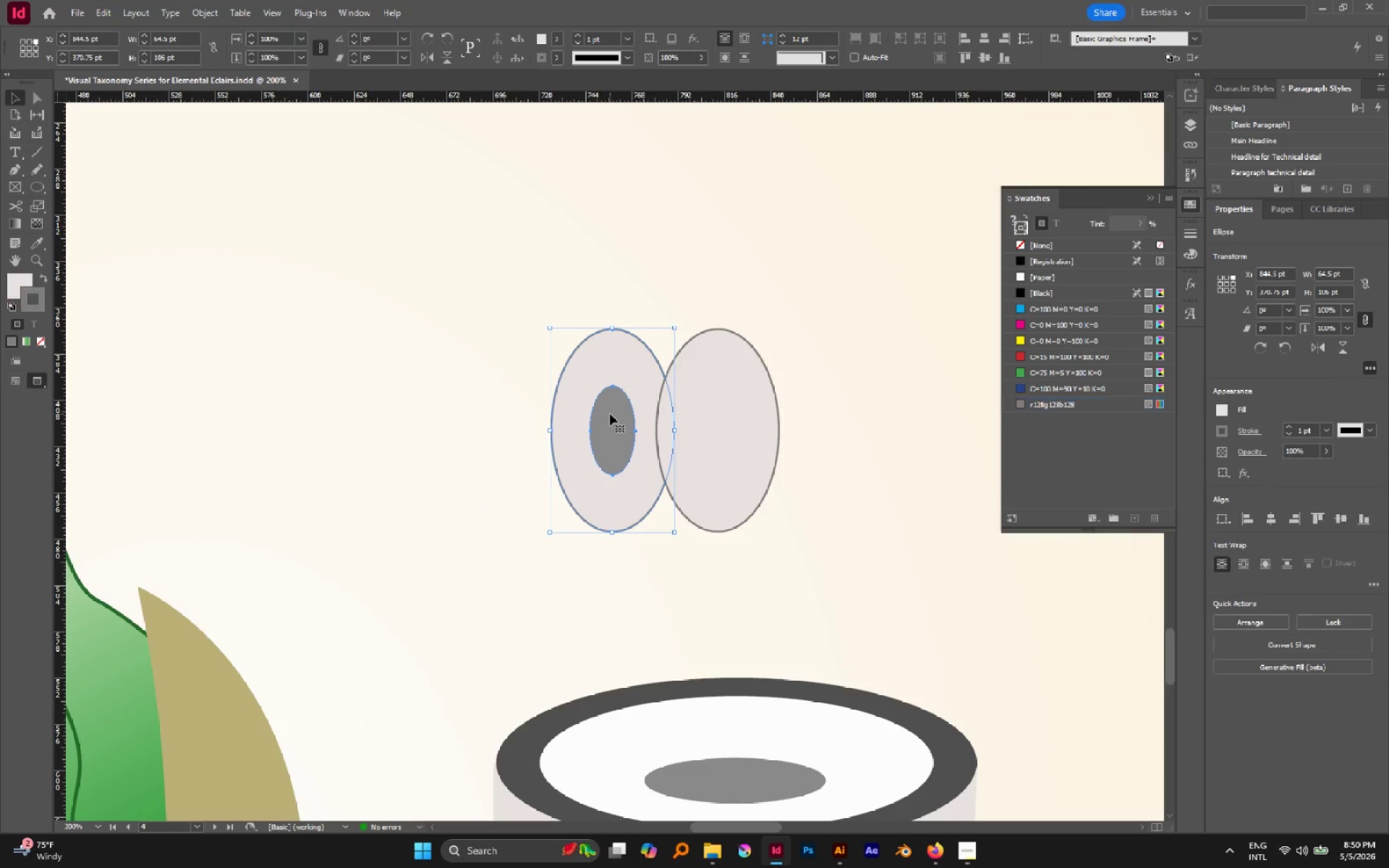 
key(Control+G)
 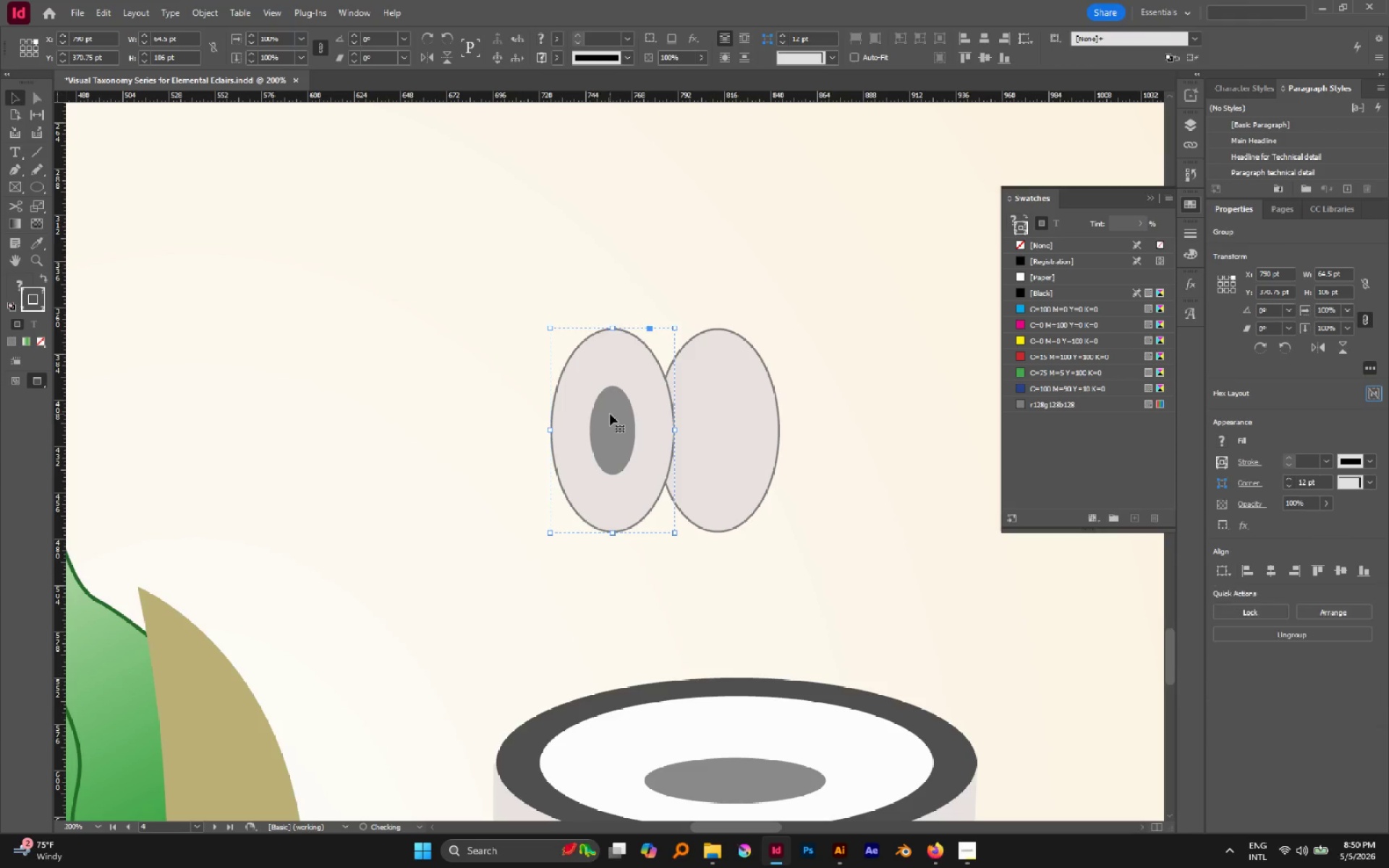 
key(Control+Shift+BracketRight)
 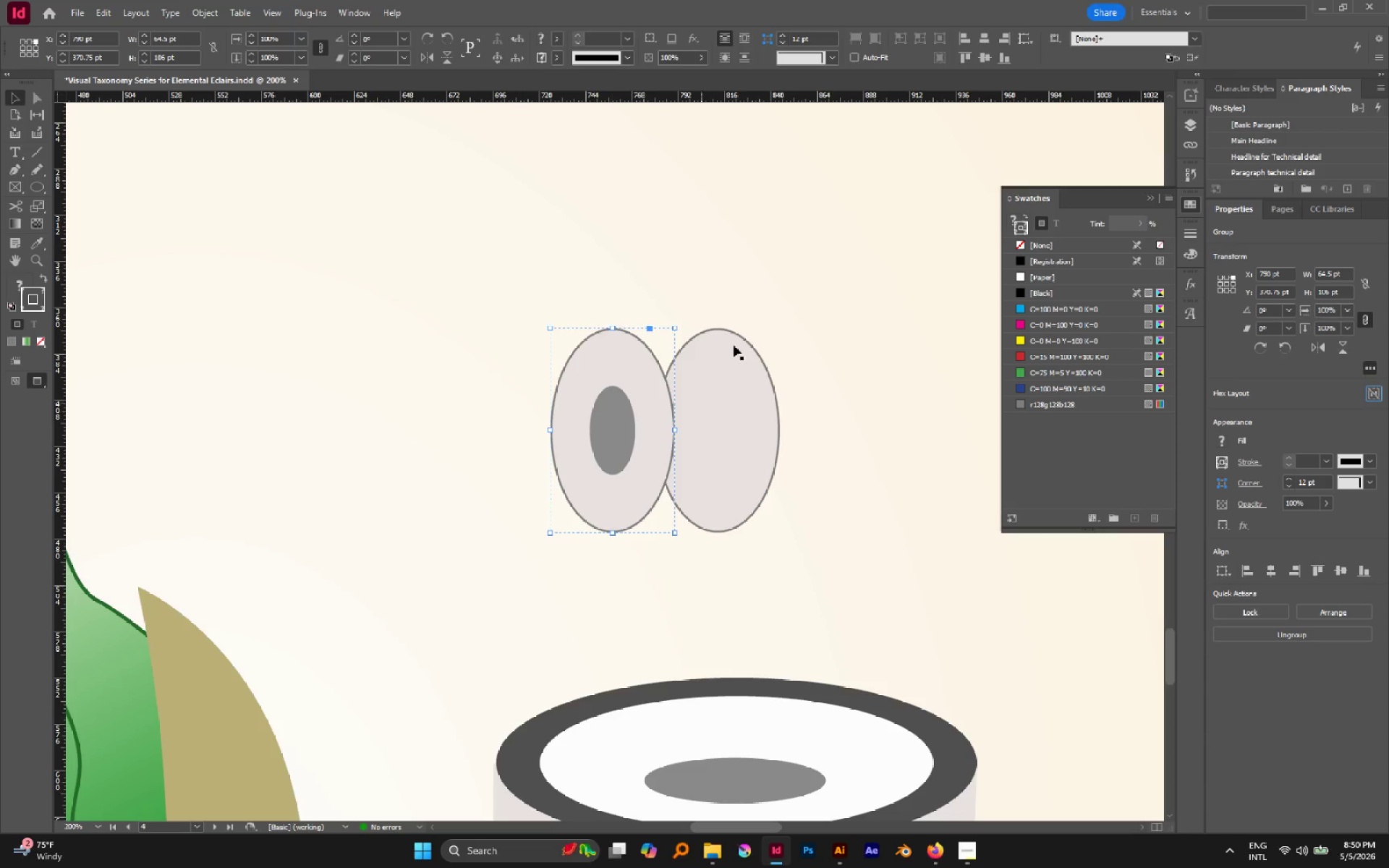 
left_click([804, 243])
 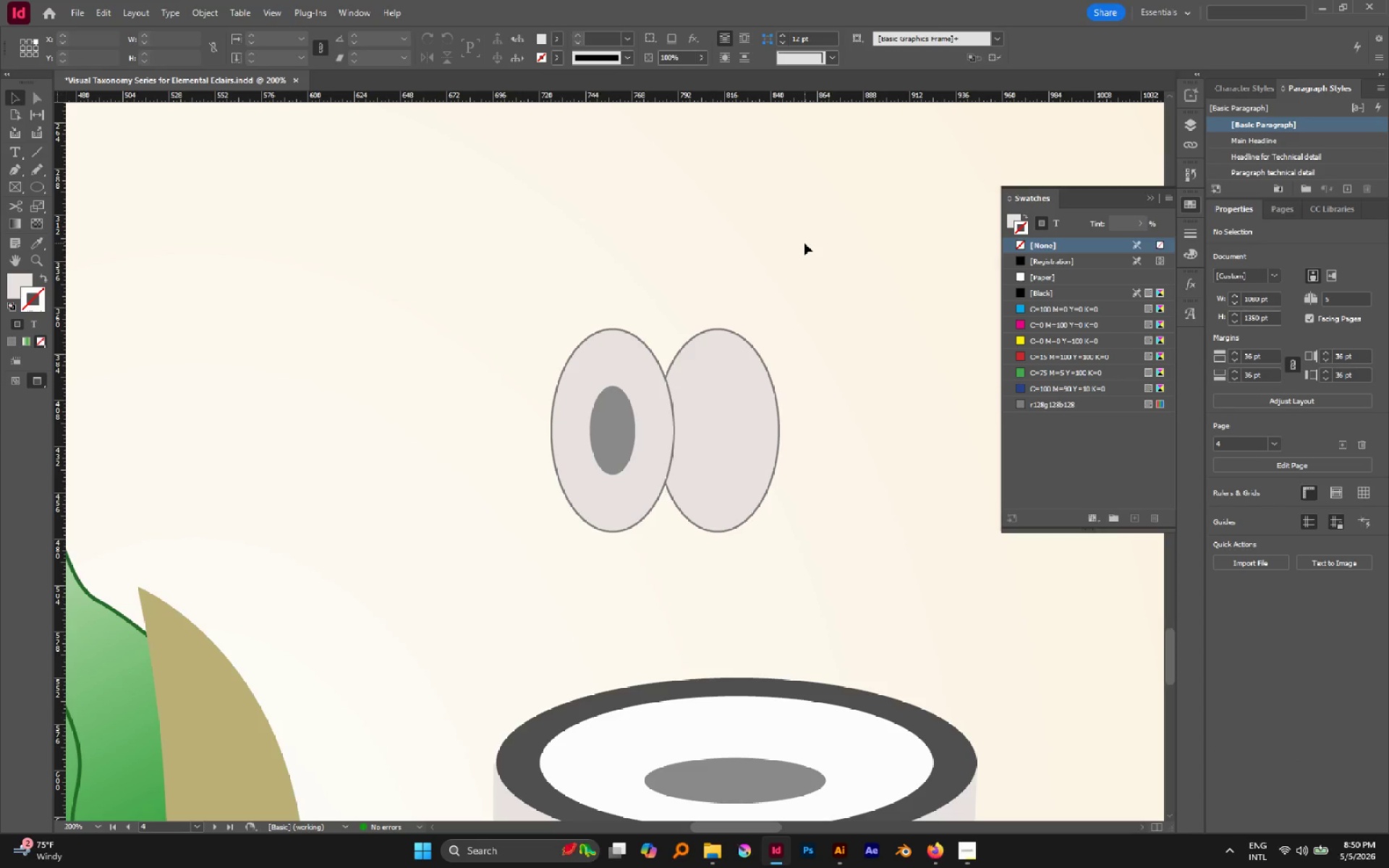 
key(A)
 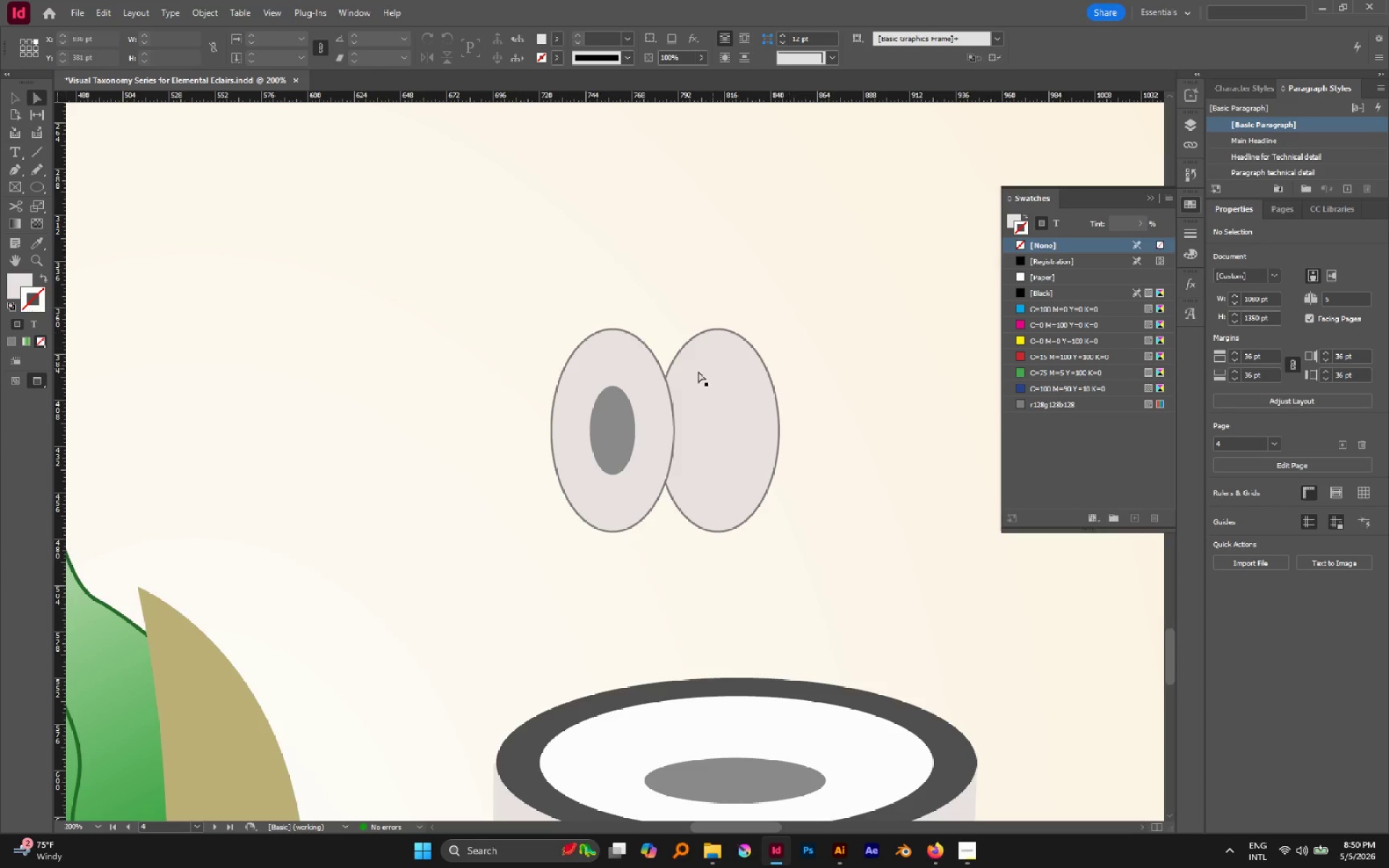 
left_click([697, 371])
 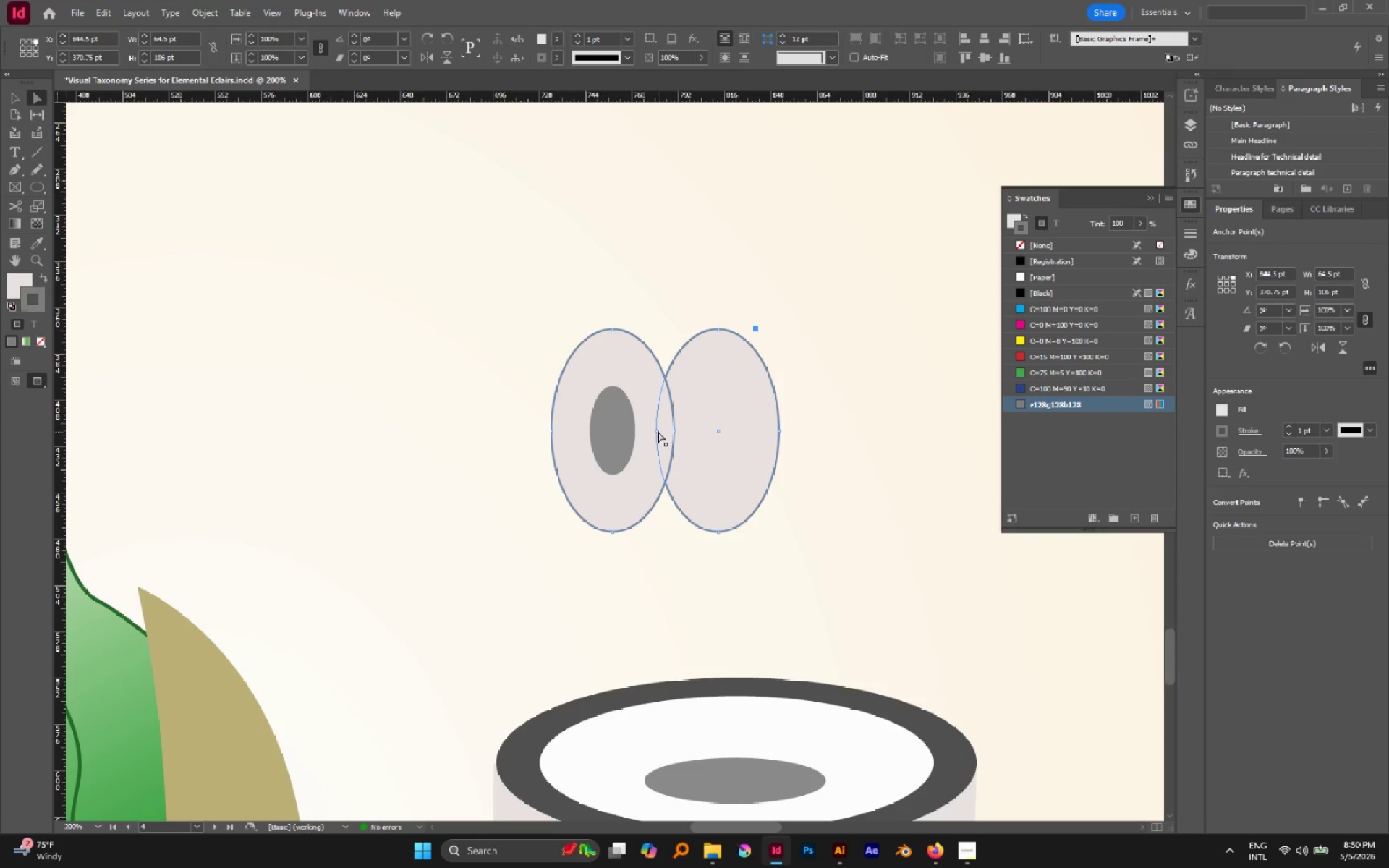 
left_click([657, 431])
 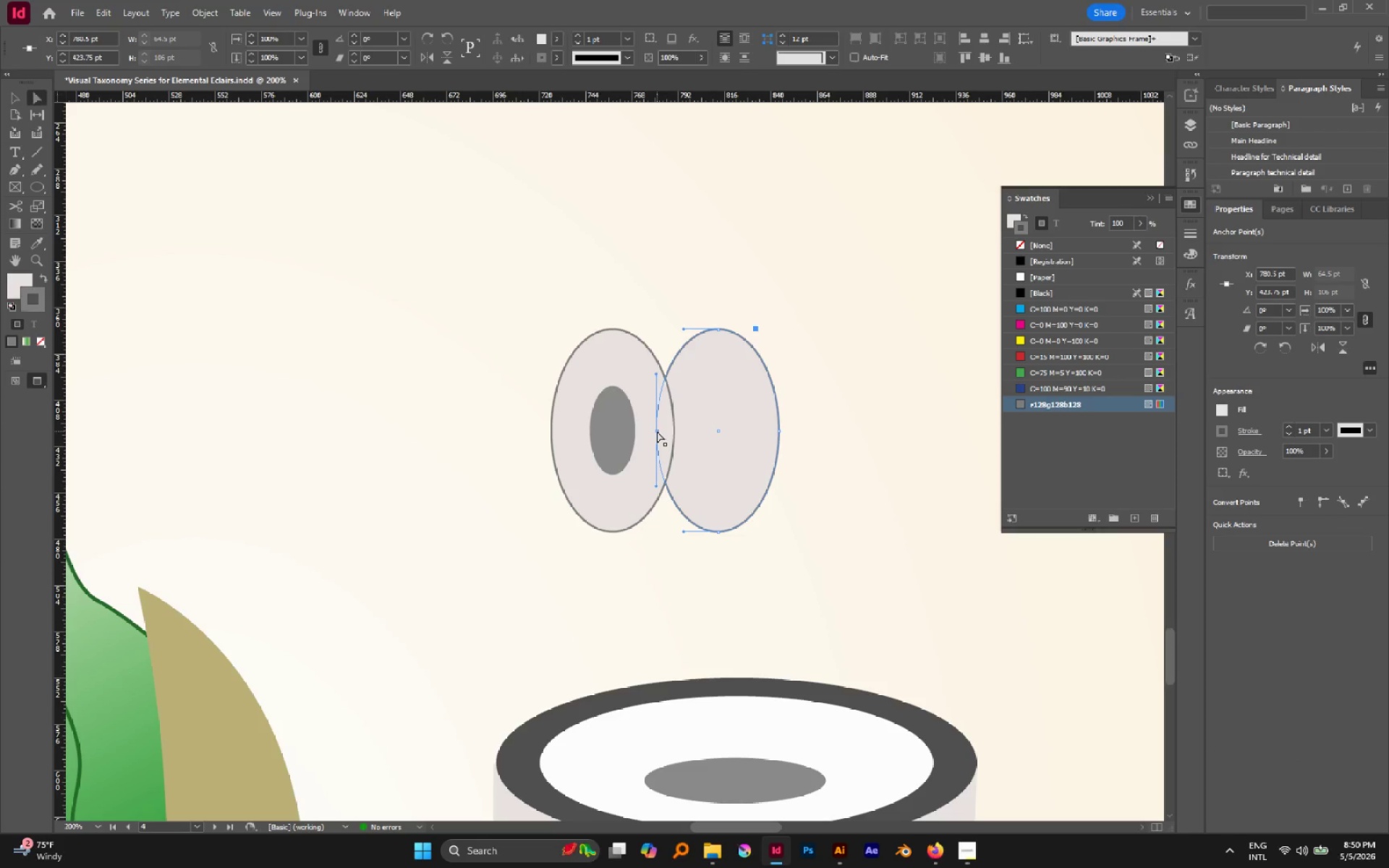 
key(Delete)
 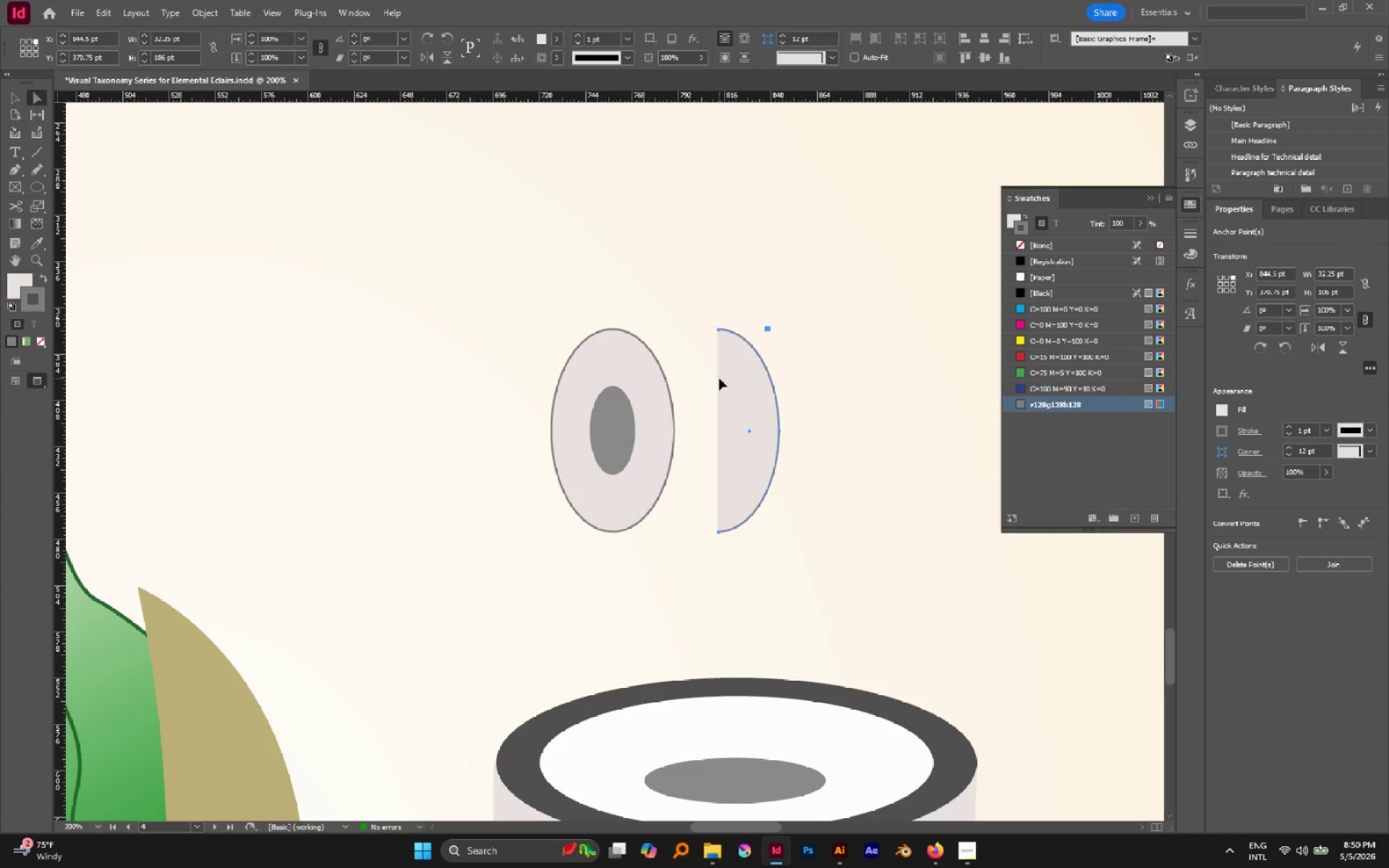 
key(P)
 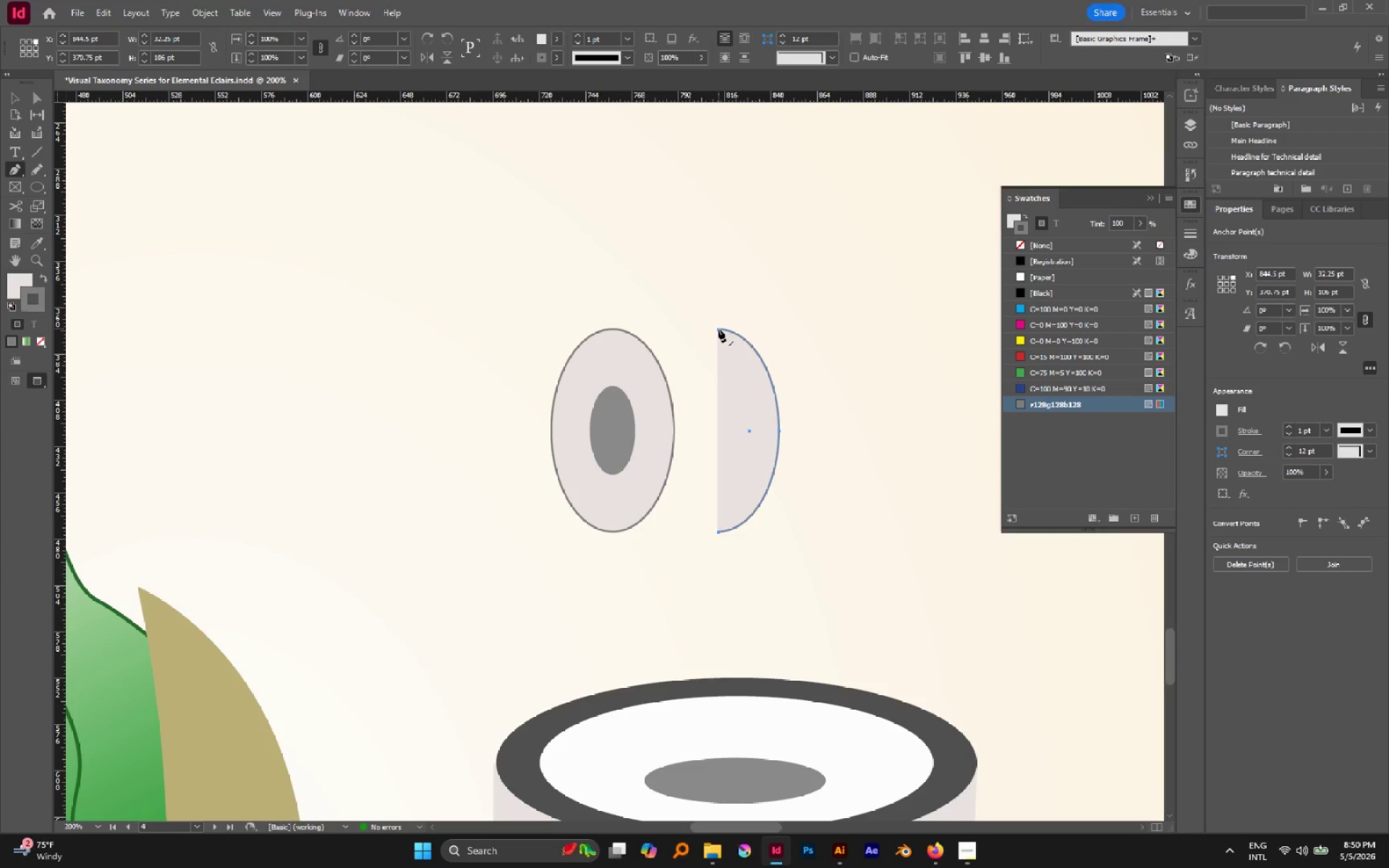 
left_click([718, 329])
 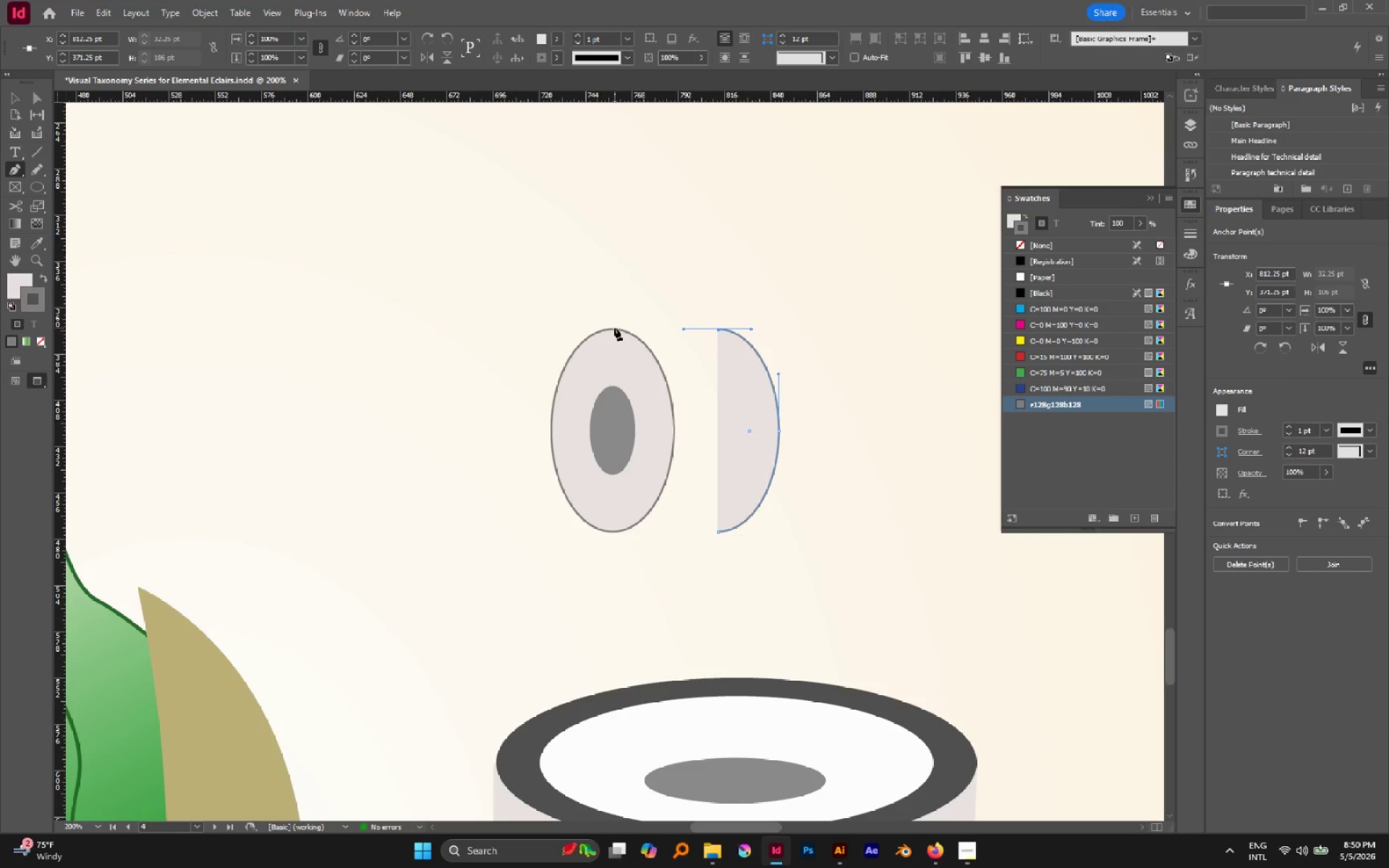 
left_click([613, 328])
 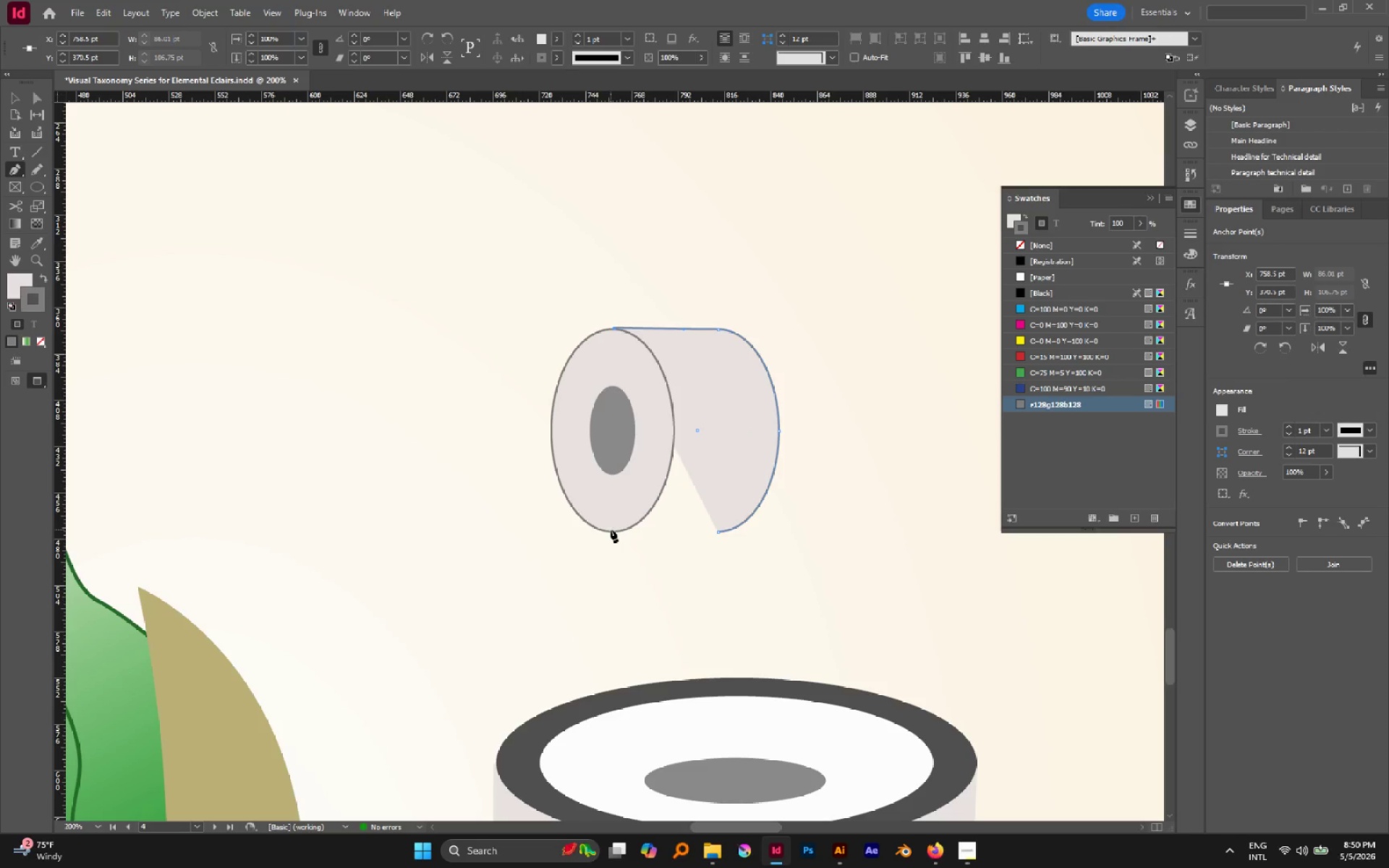 
left_click([612, 530])
 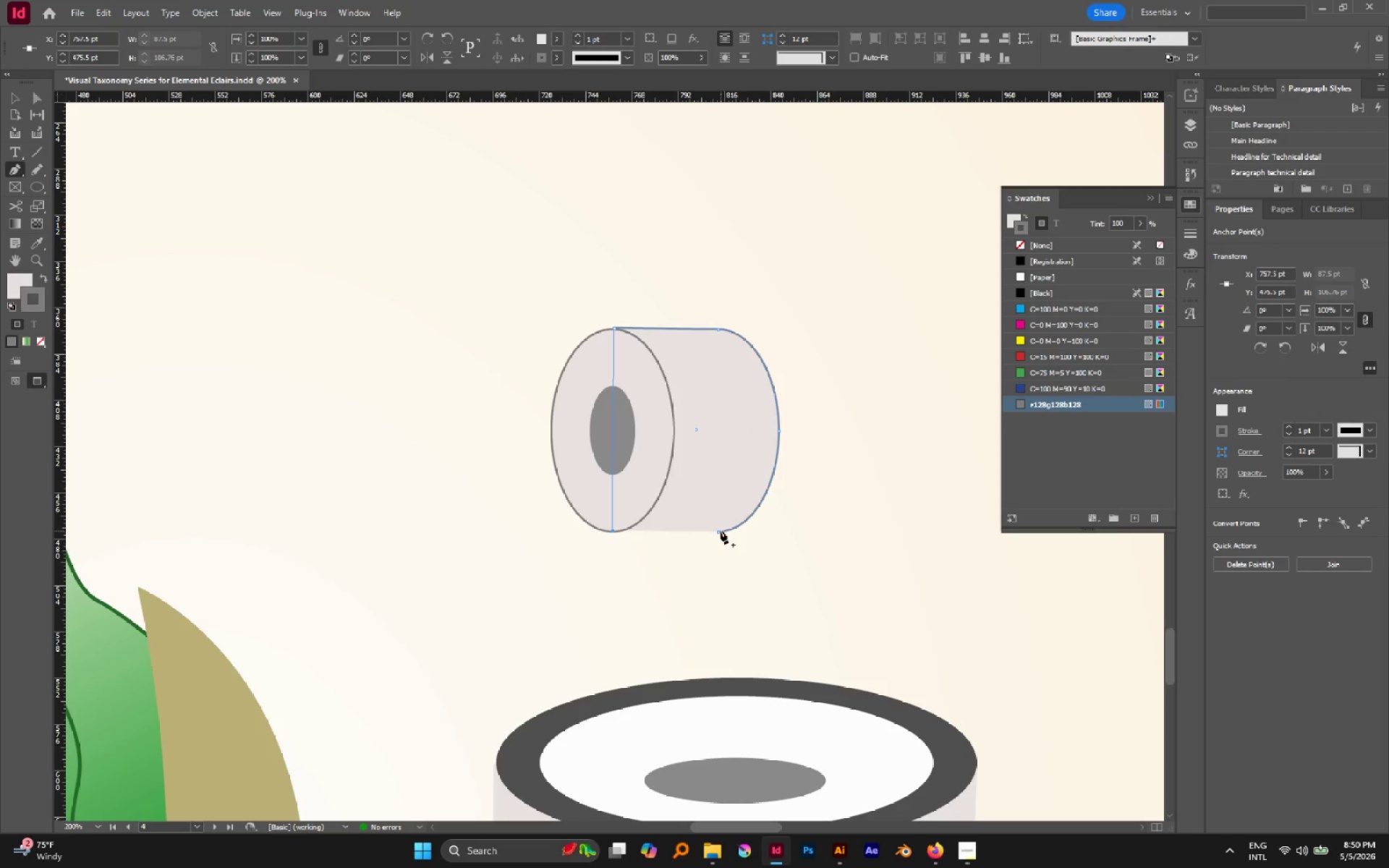 
left_click([718, 531])
 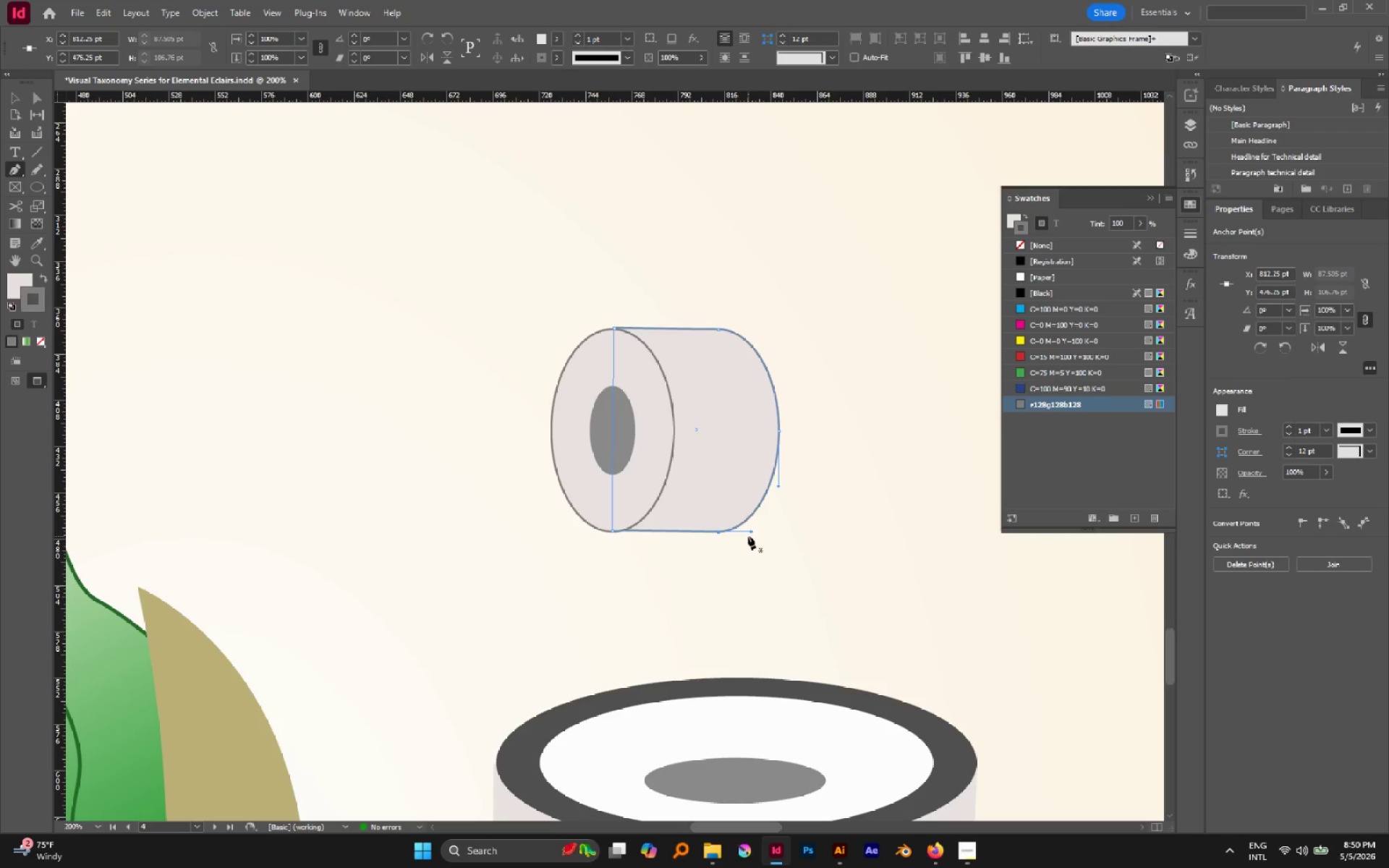 
type(bbvv)
 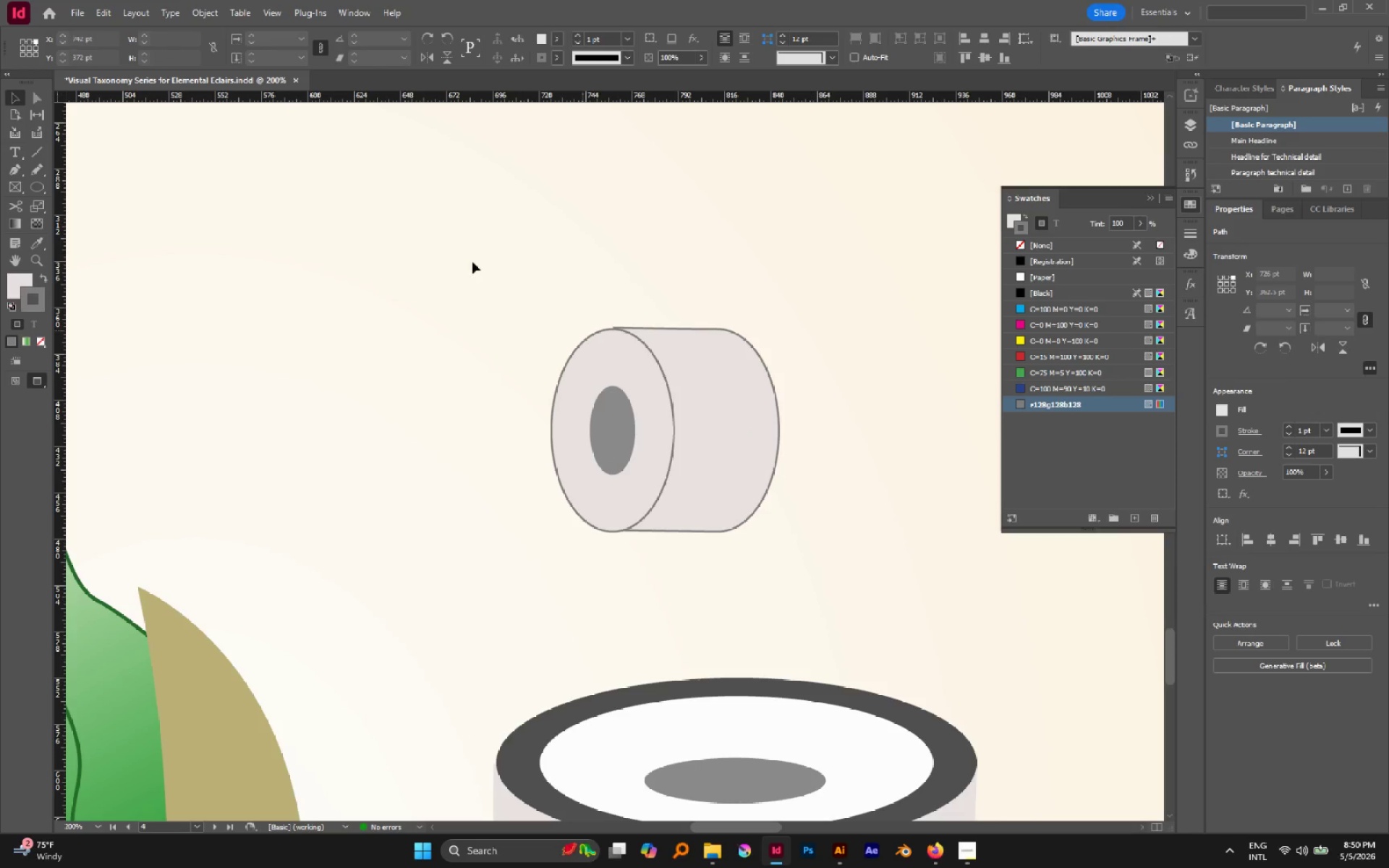 
left_click_drag(start_coordinate=[471, 261], to_coordinate=[781, 494])
 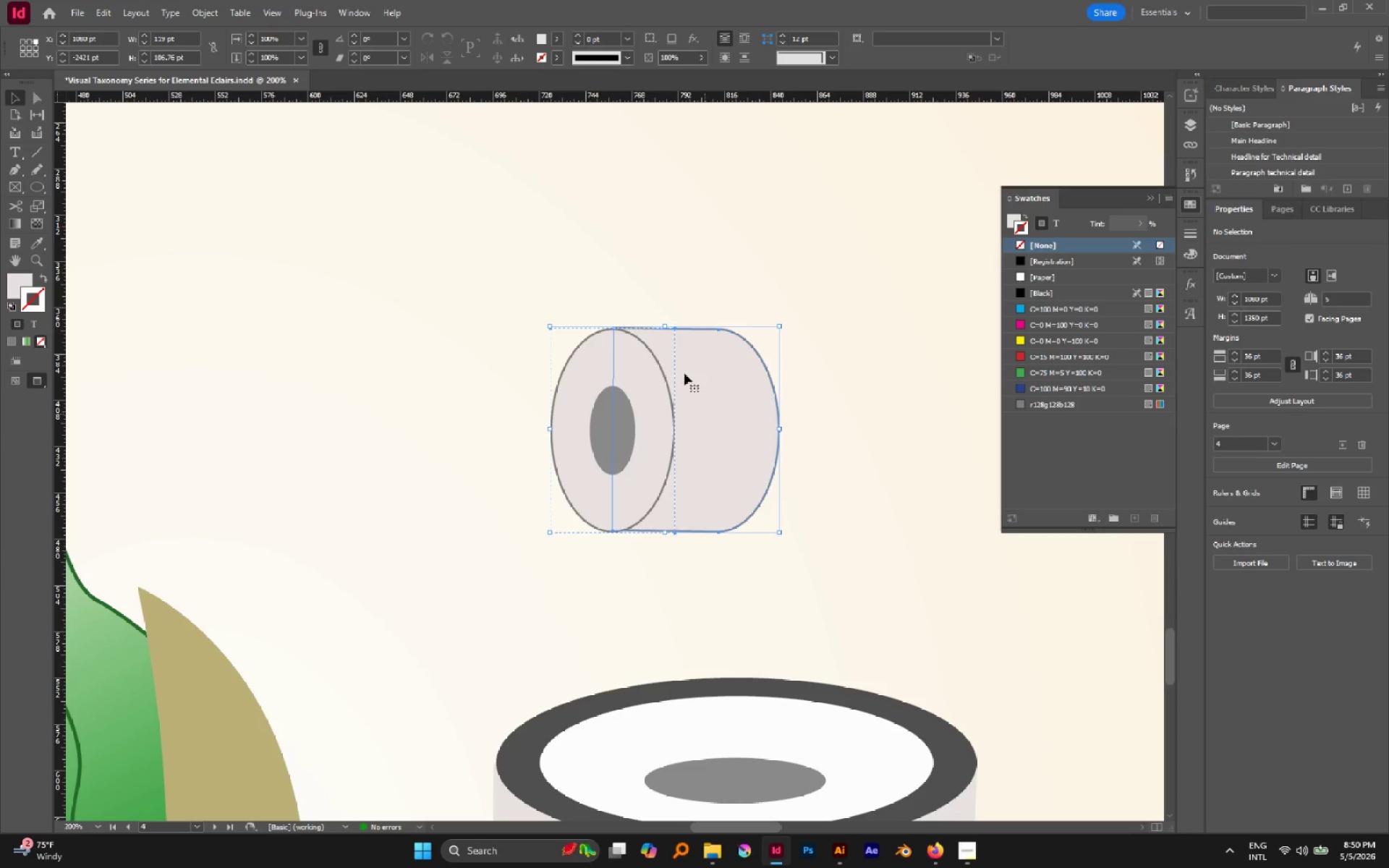 
hold_key(key=AltLeft, duration=0.56)
 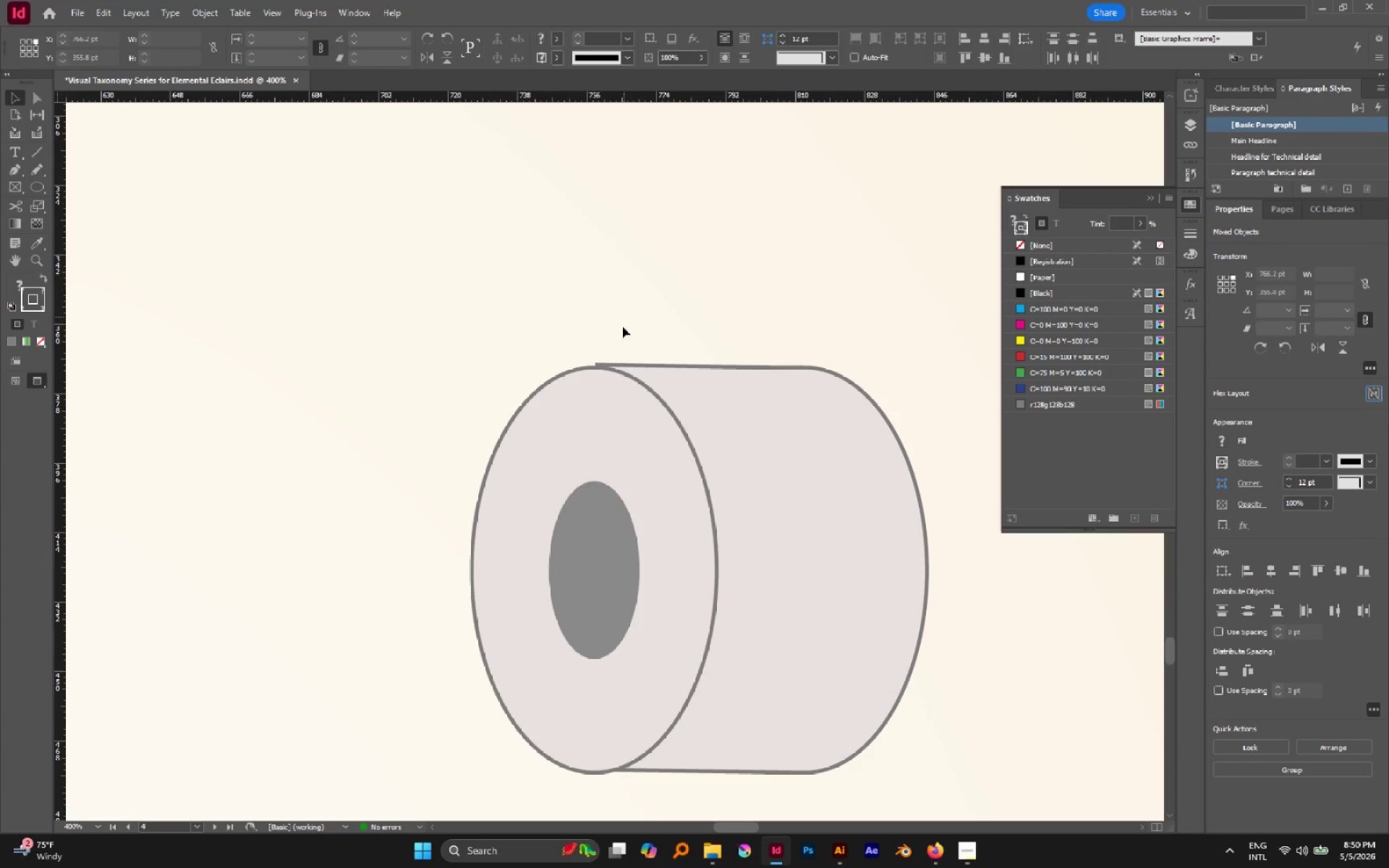 
left_click([628, 308])
 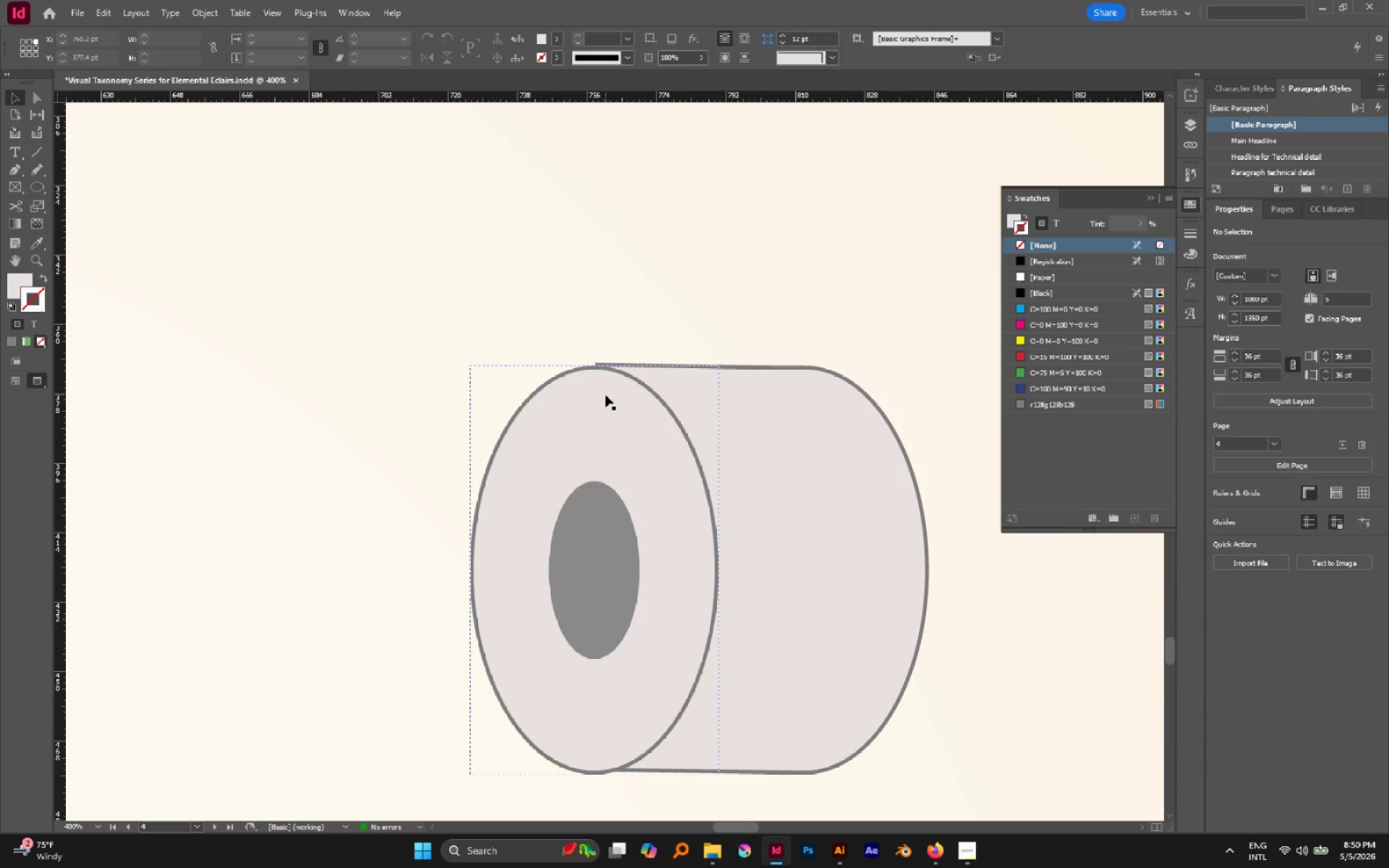 
scroll: coordinate [631, 291], scroll_direction: up, amount: 1.0
 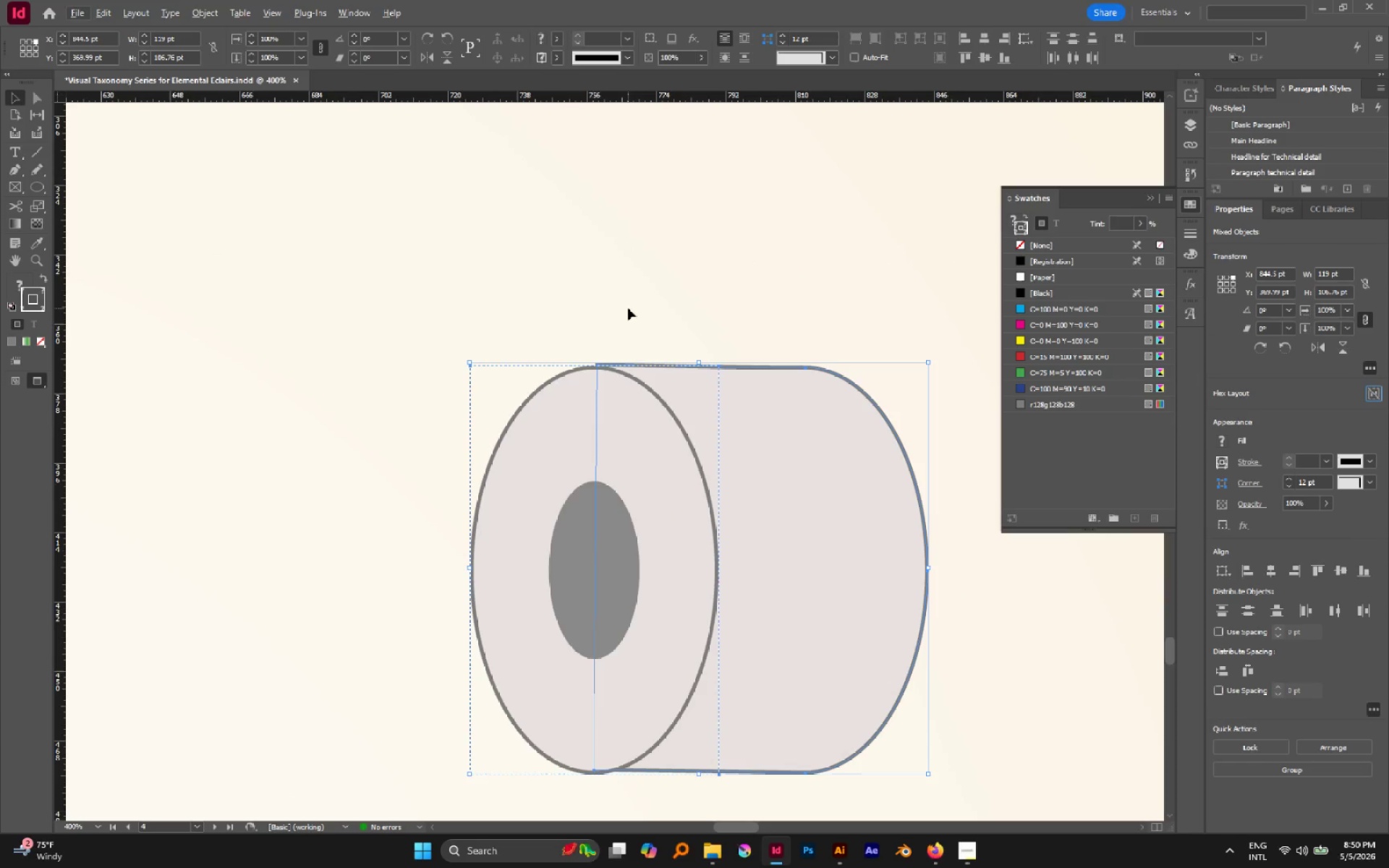 
left_click([605, 396])
 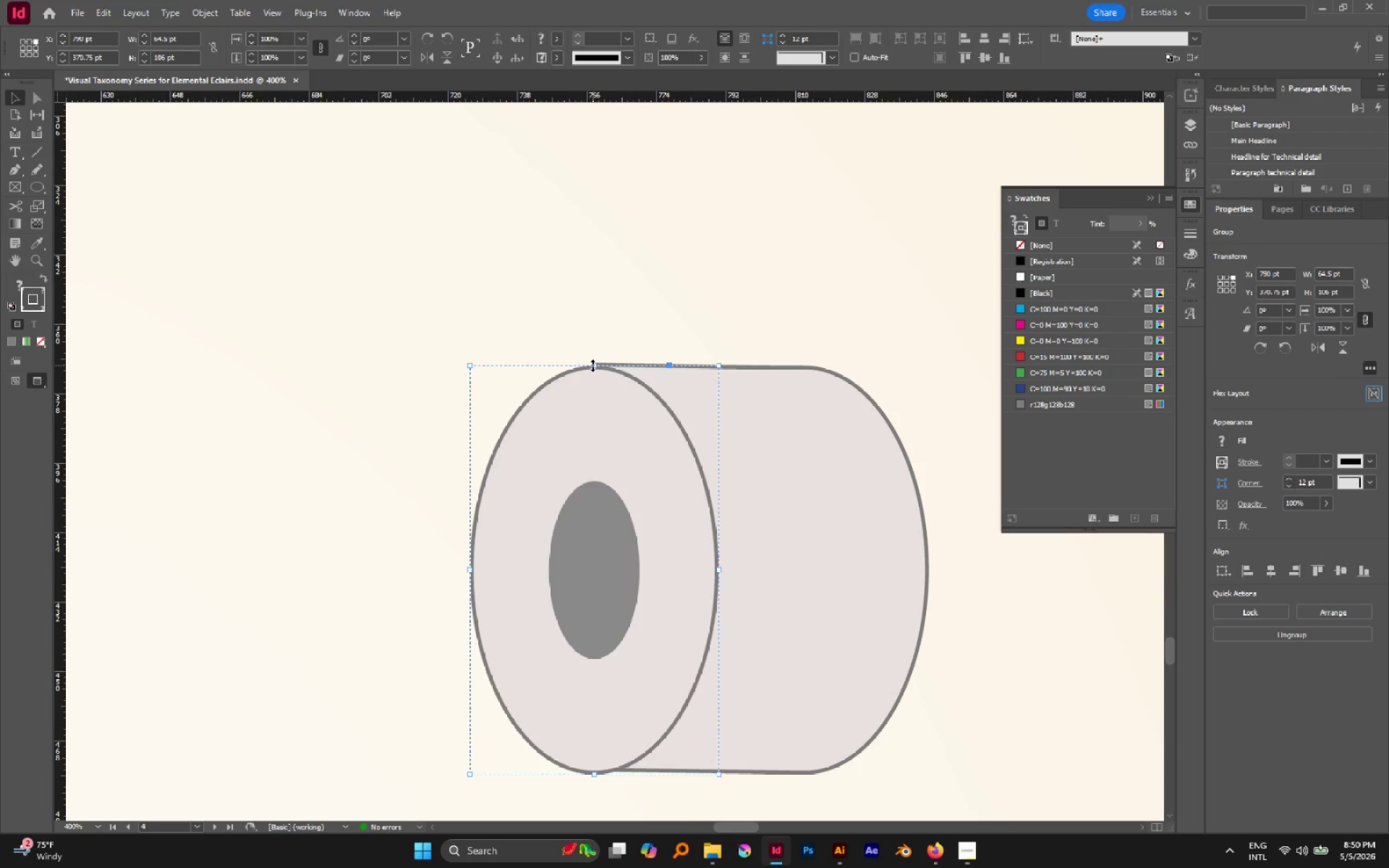 
left_click_drag(start_coordinate=[592, 365], to_coordinate=[589, 365])
 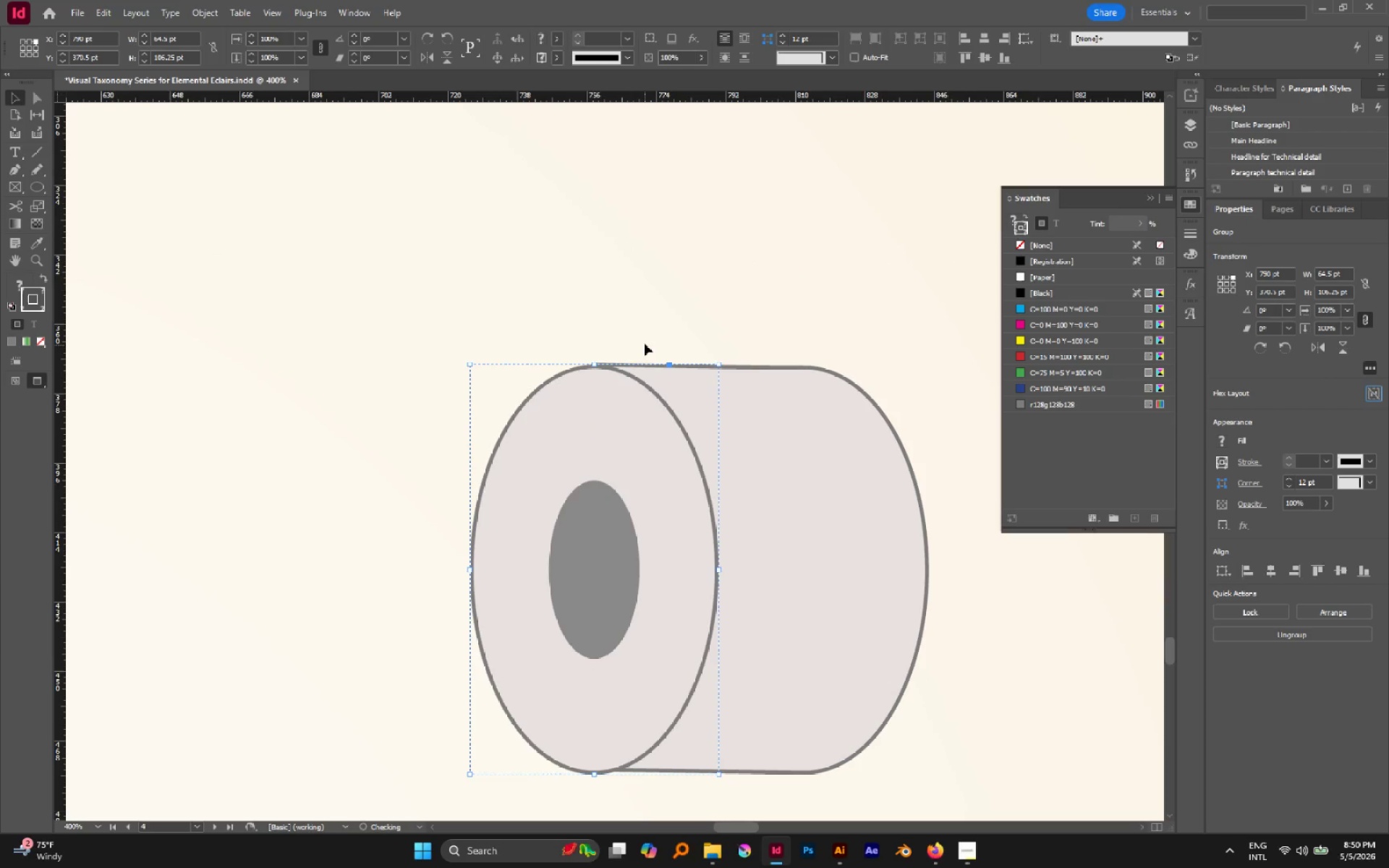 
left_click([645, 342])
 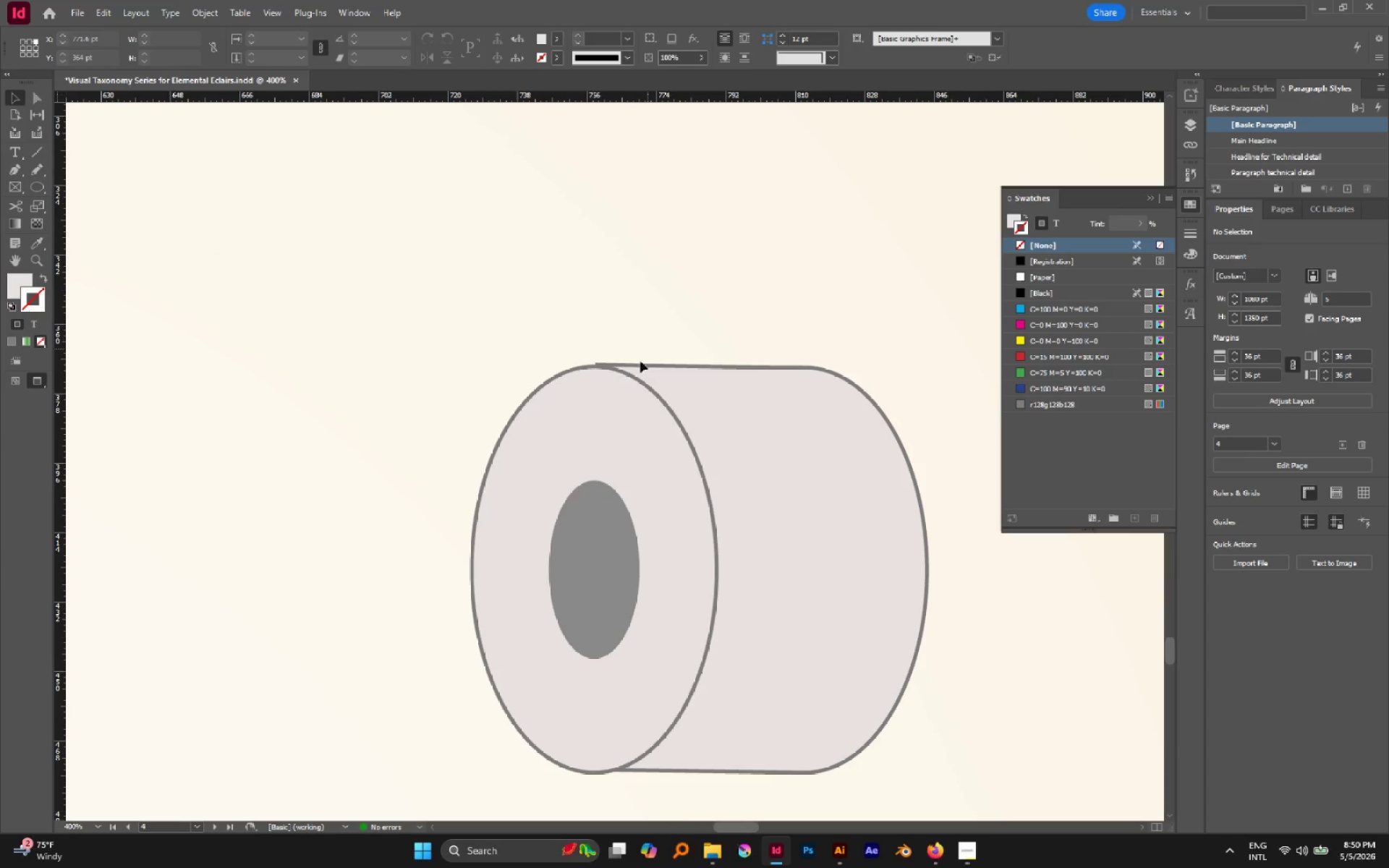 
left_click([620, 380])
 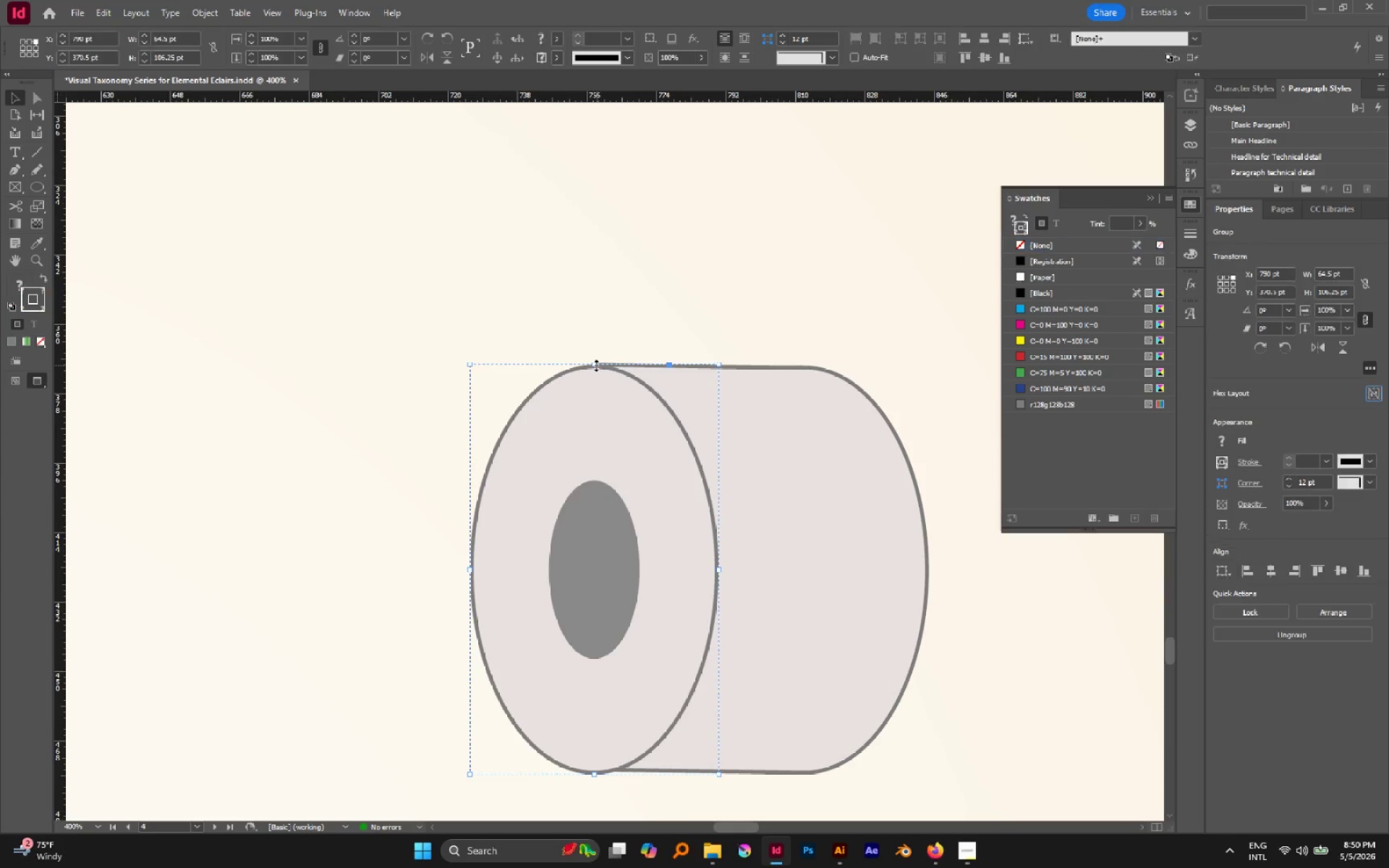 
left_click_drag(start_coordinate=[595, 365], to_coordinate=[599, 363])
 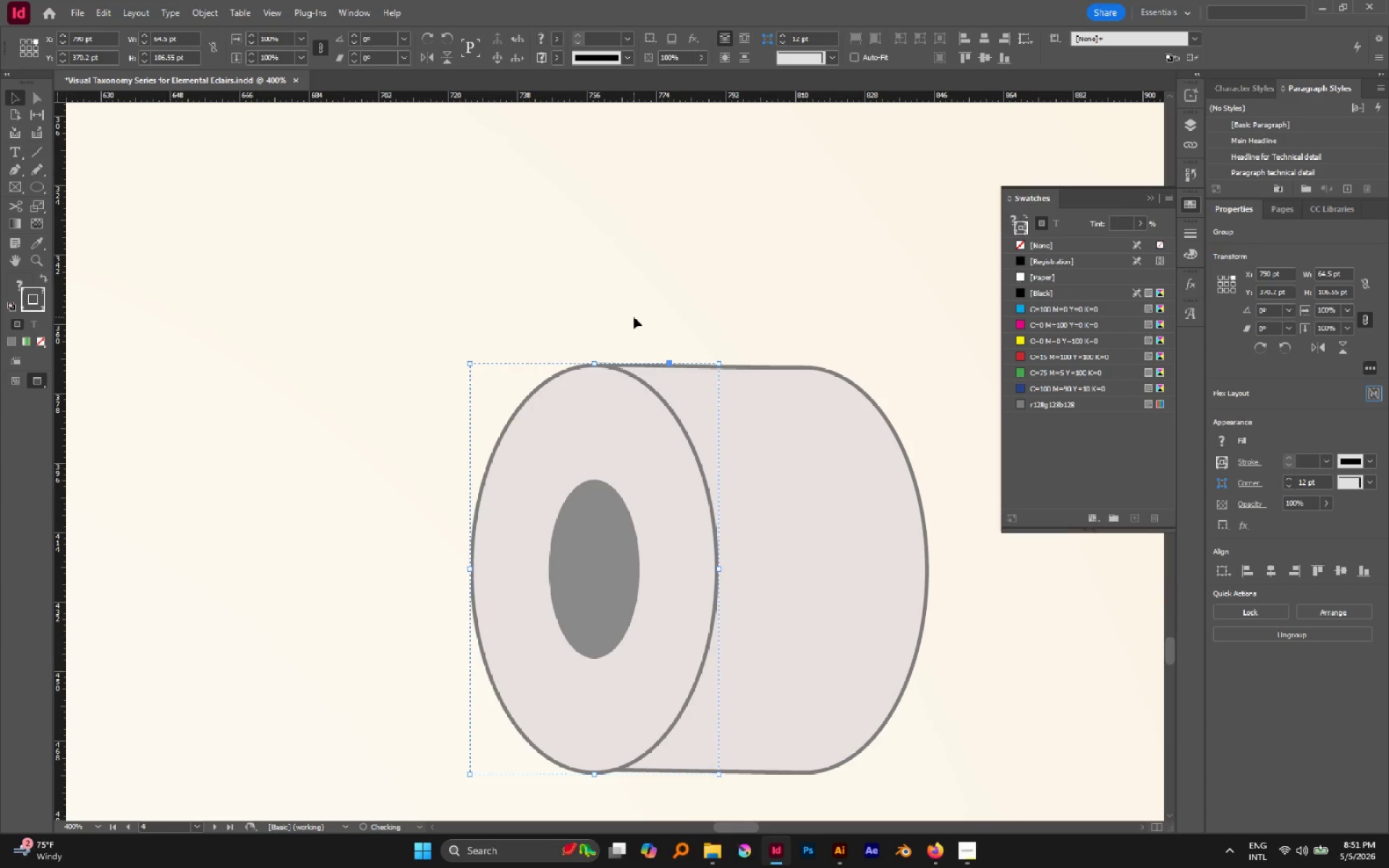 
left_click([634, 317])
 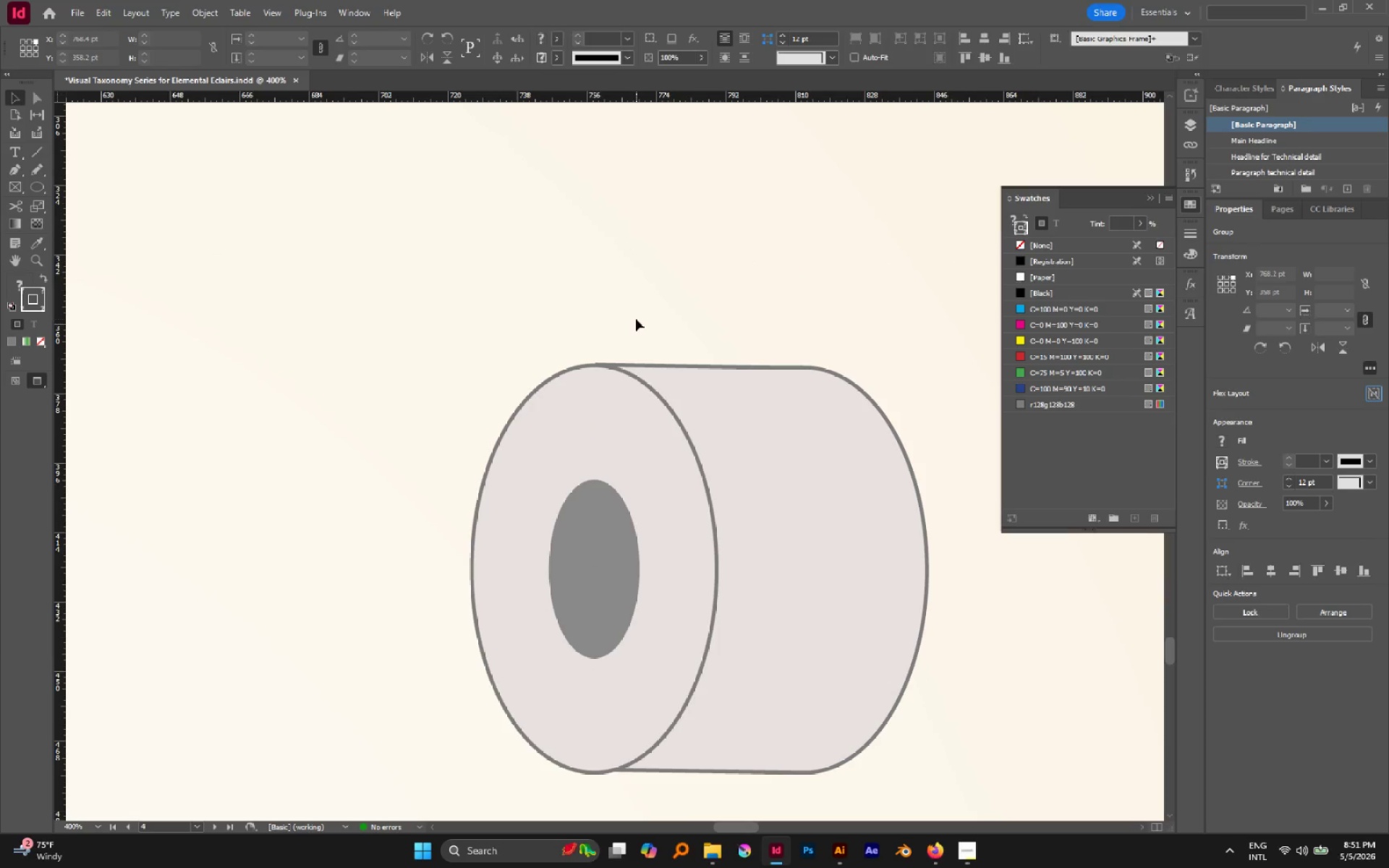 
hold_key(key=AltLeft, duration=0.33)
 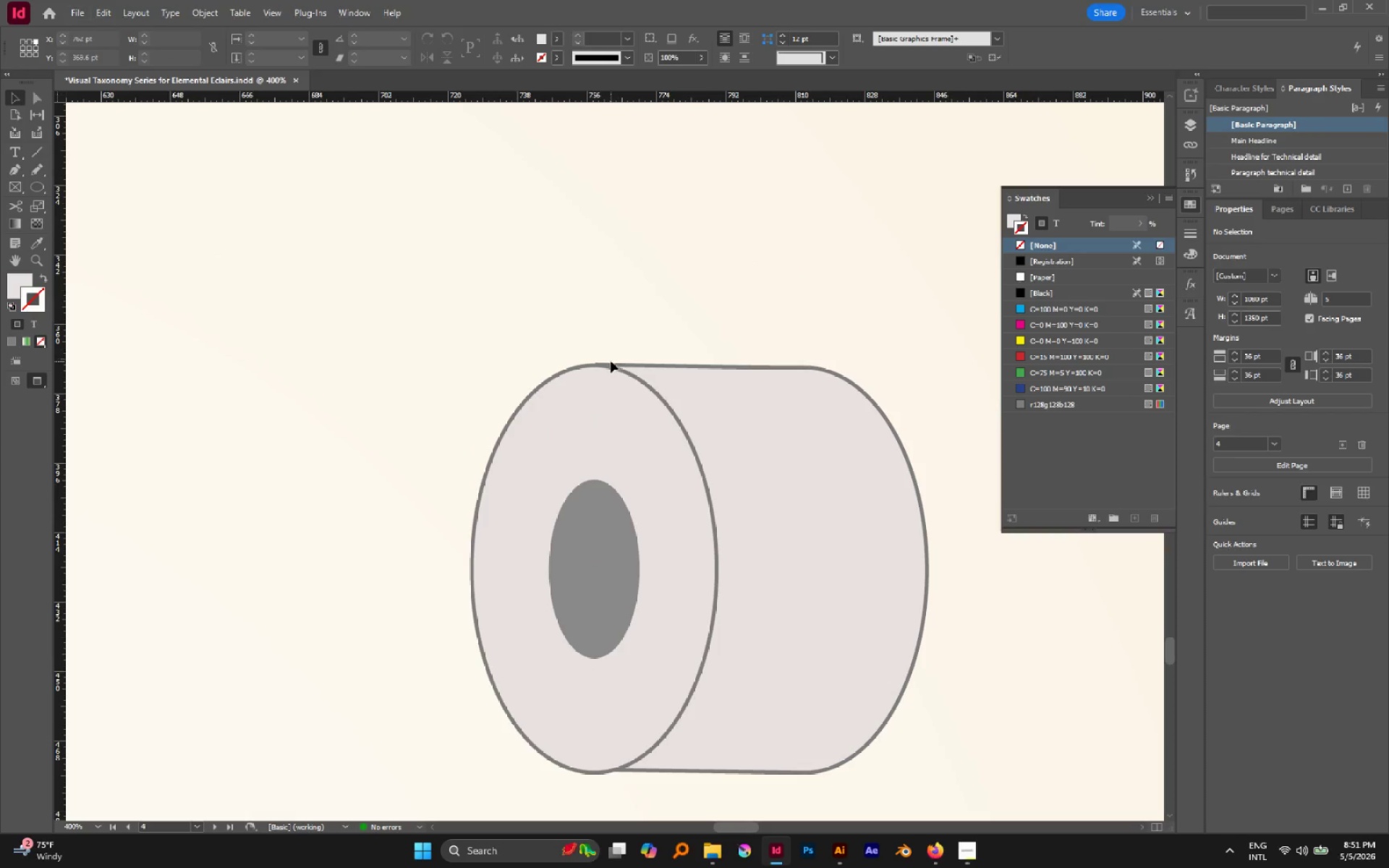 
hold_key(key=AltLeft, duration=1.02)
 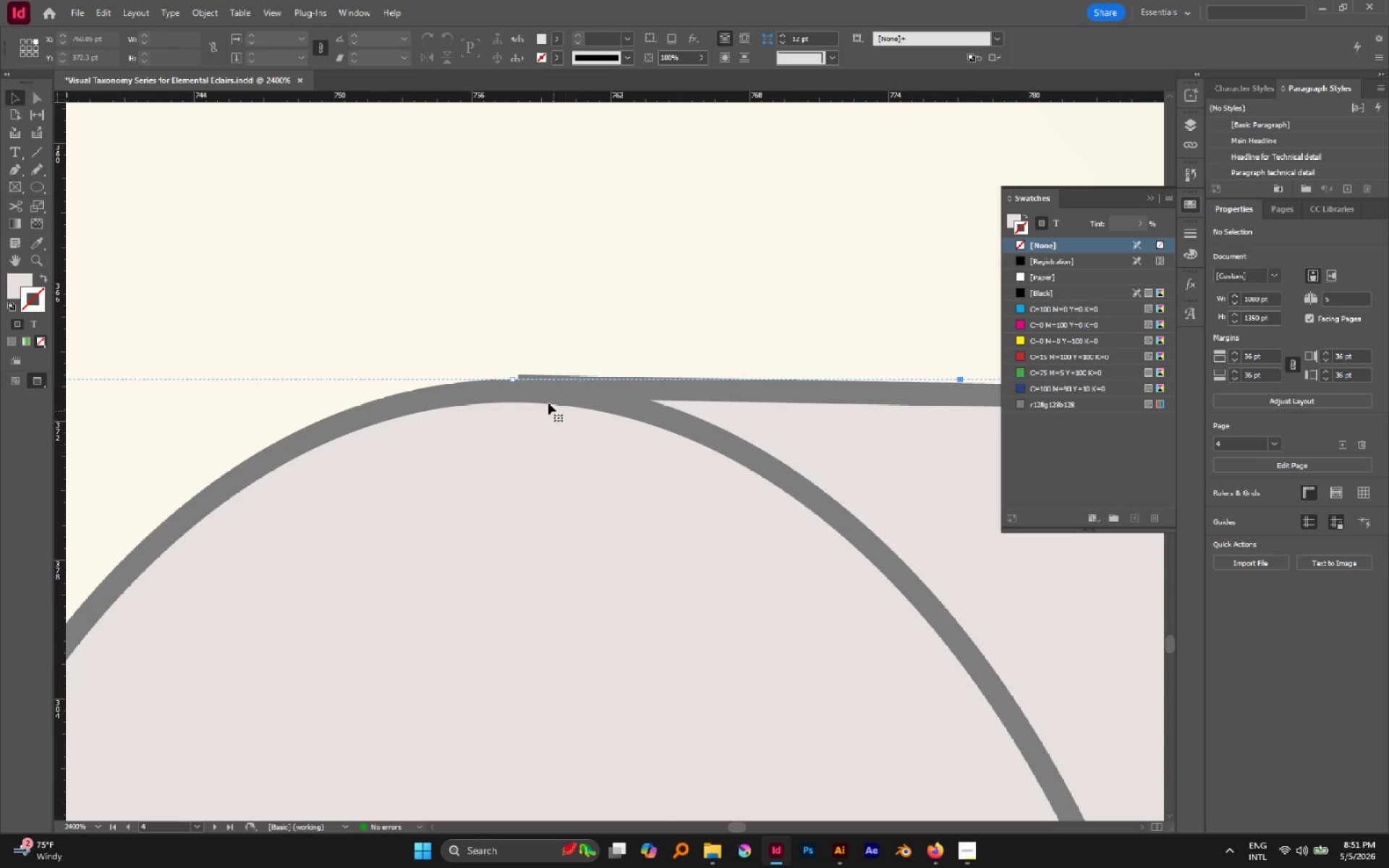 
left_click([566, 427])
 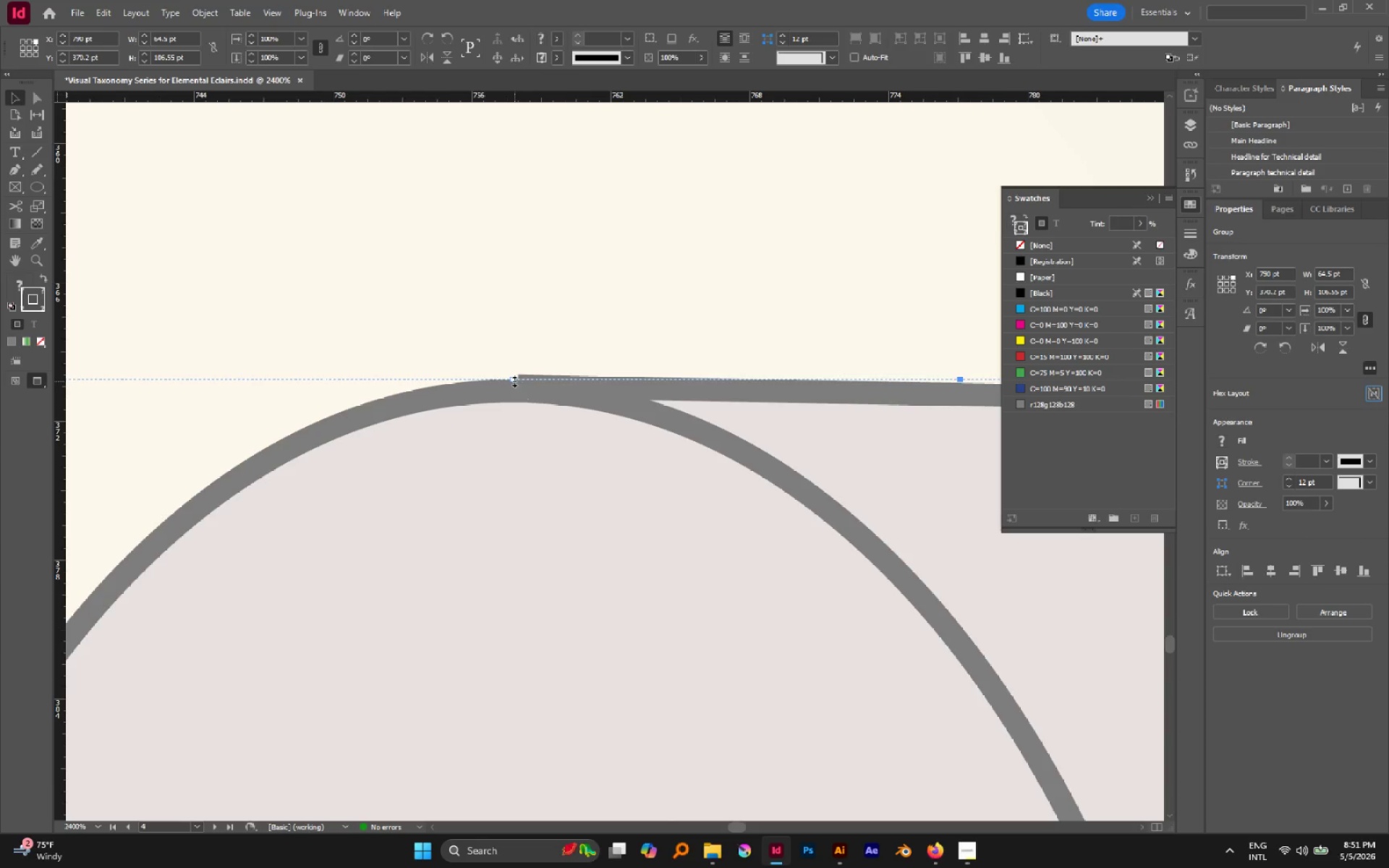 
scroll: coordinate [611, 361], scroll_direction: up, amount: 5.0
 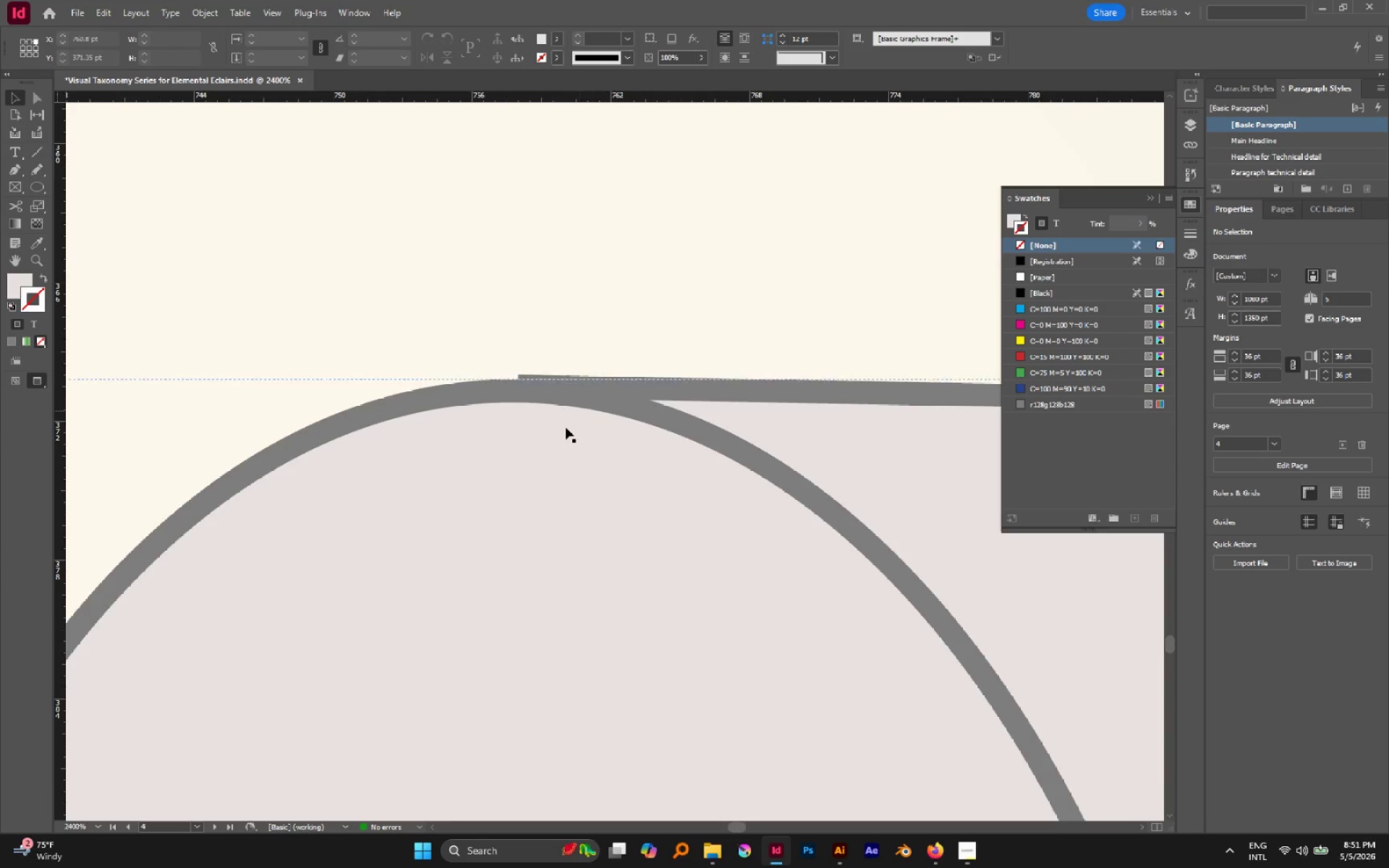 
left_click_drag(start_coordinate=[514, 381], to_coordinate=[511, 376])
 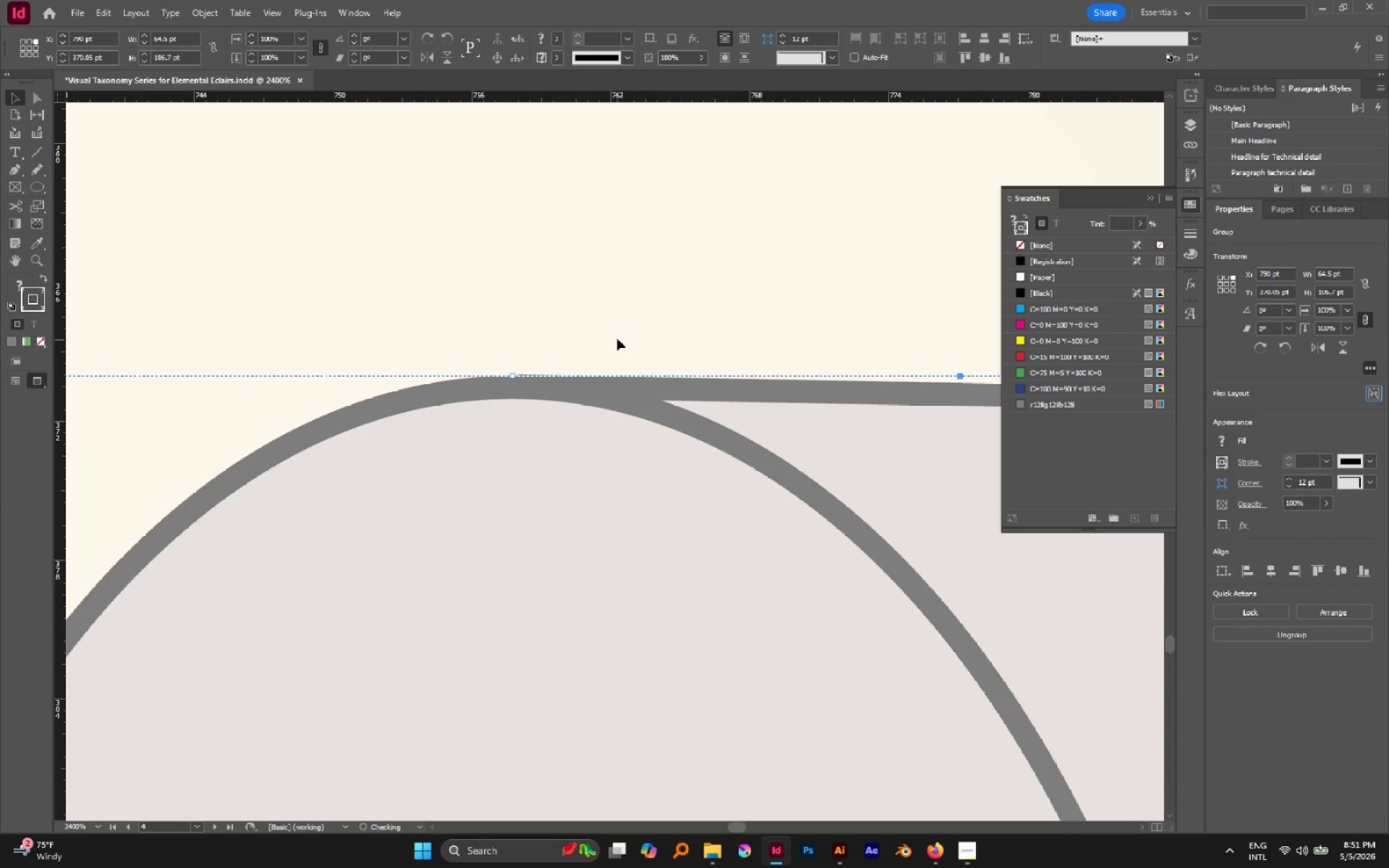 
left_click([617, 339])
 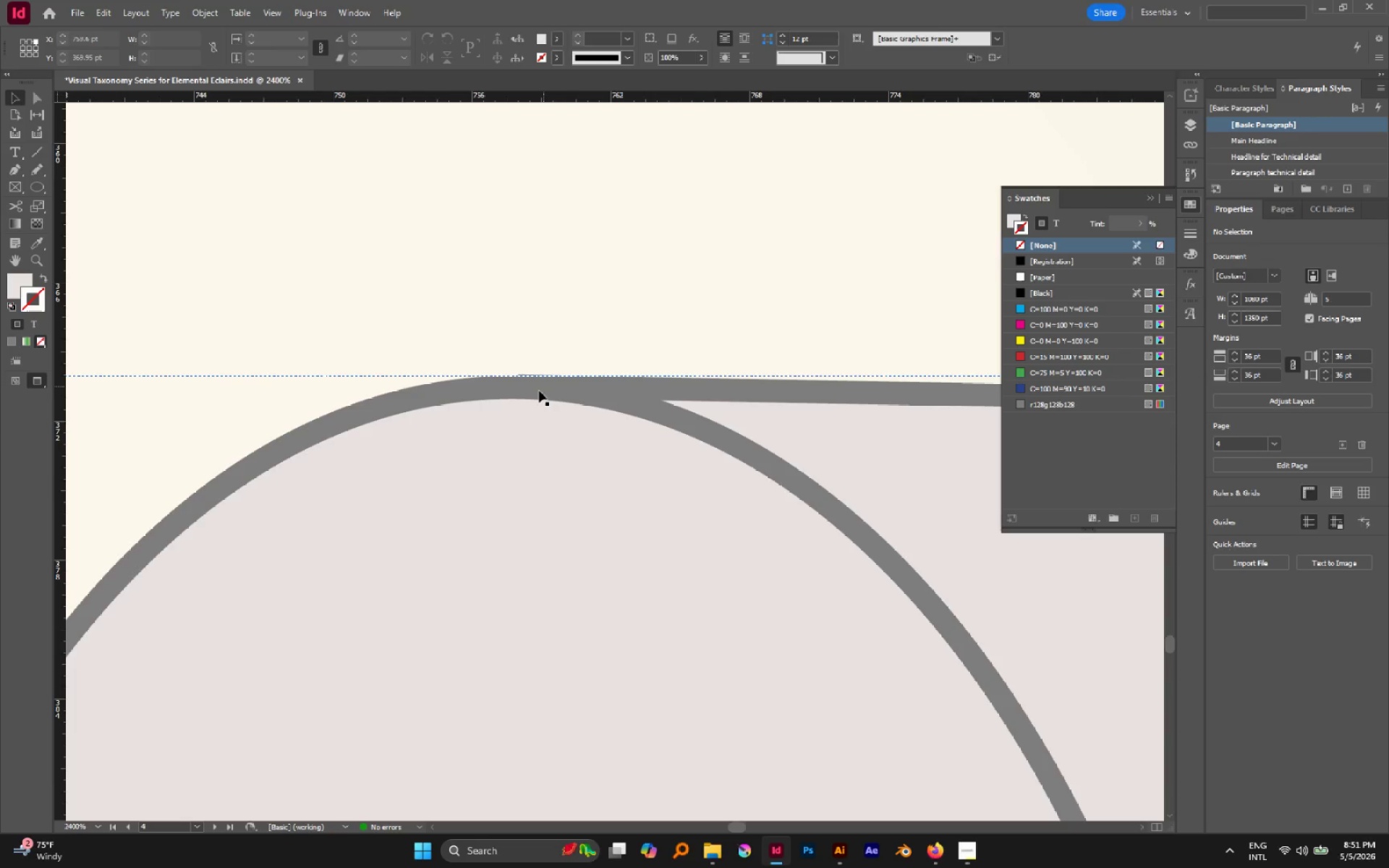 
left_click([538, 391])
 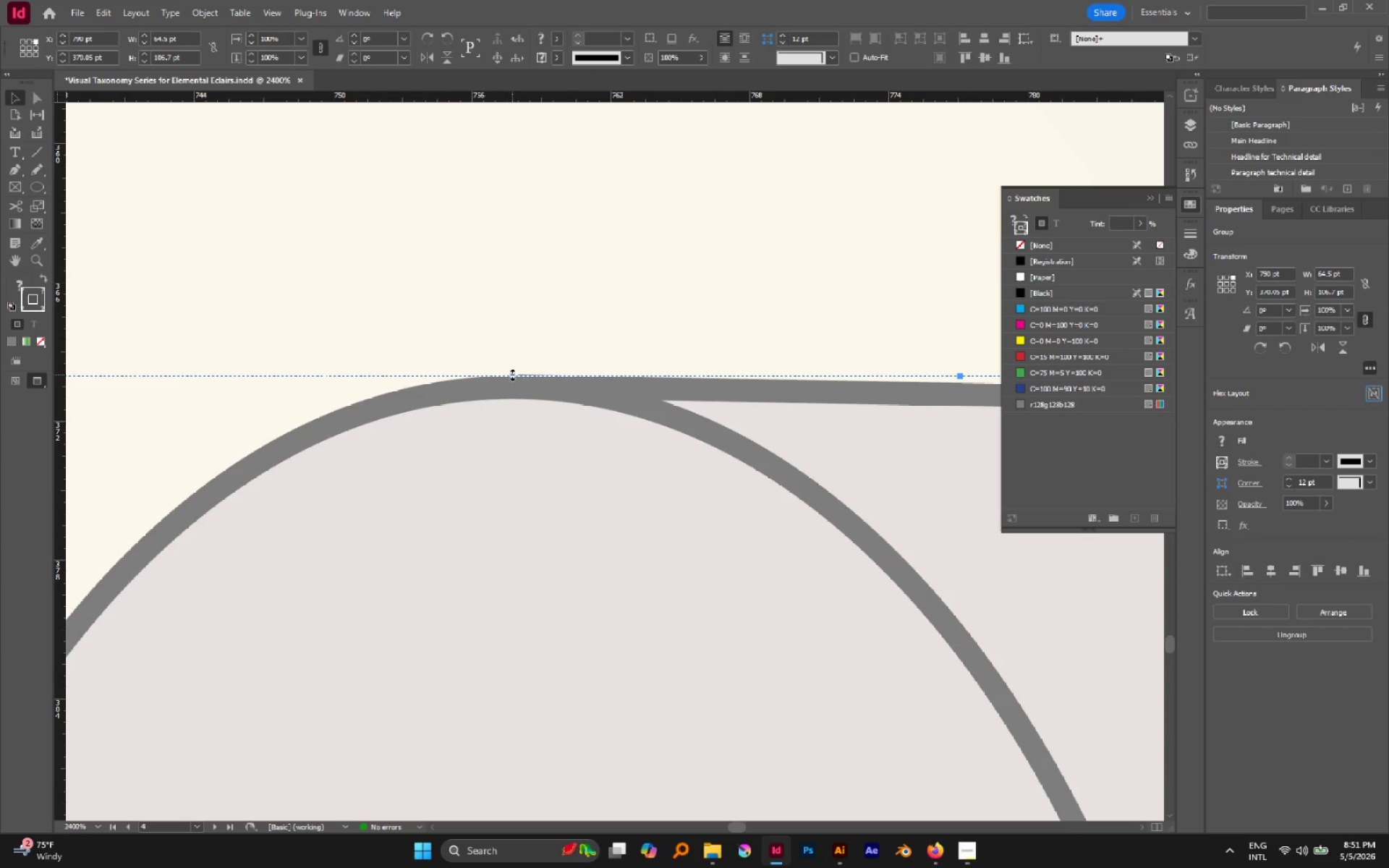 
left_click_drag(start_coordinate=[512, 375], to_coordinate=[519, 373])
 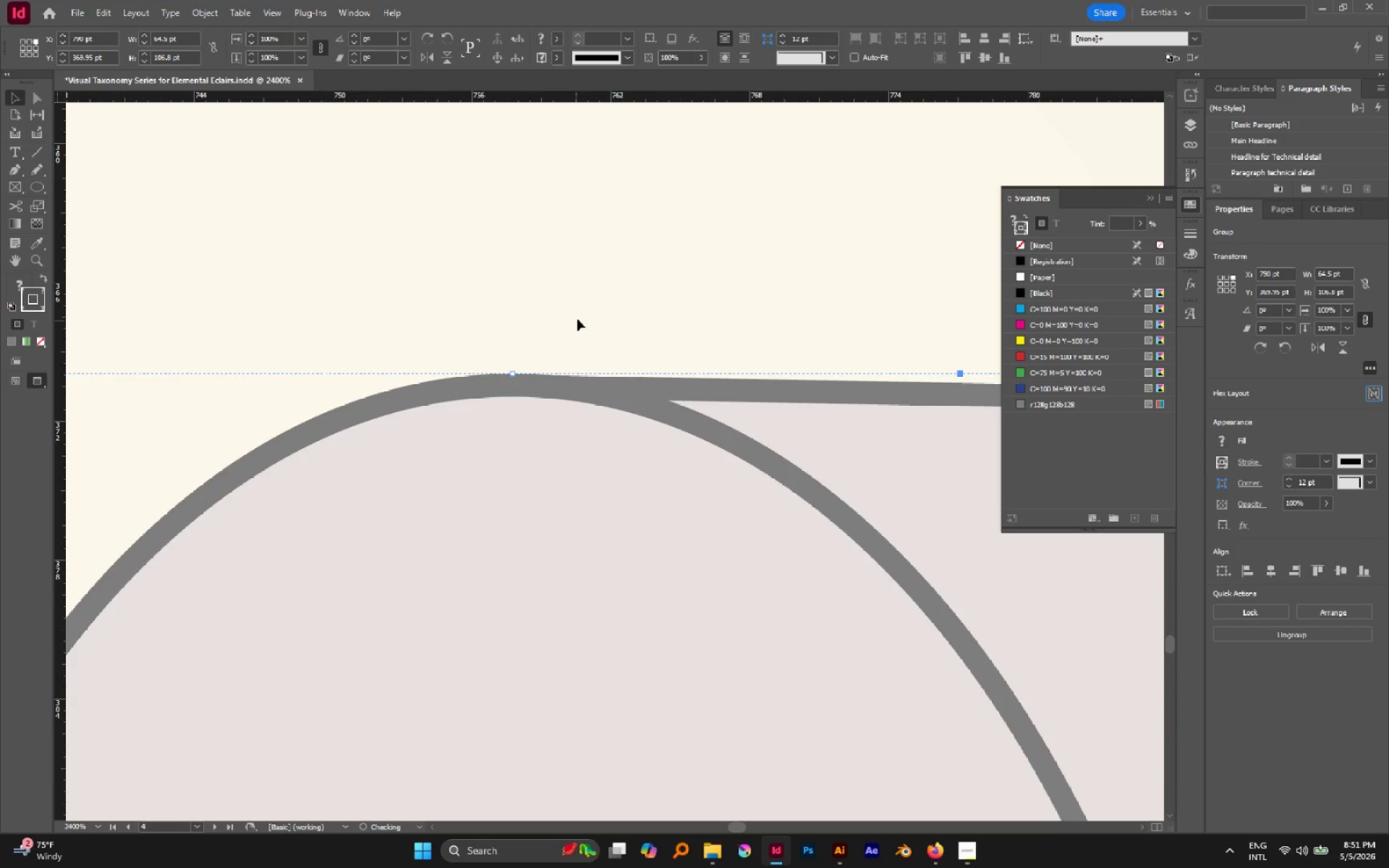 
left_click([577, 319])
 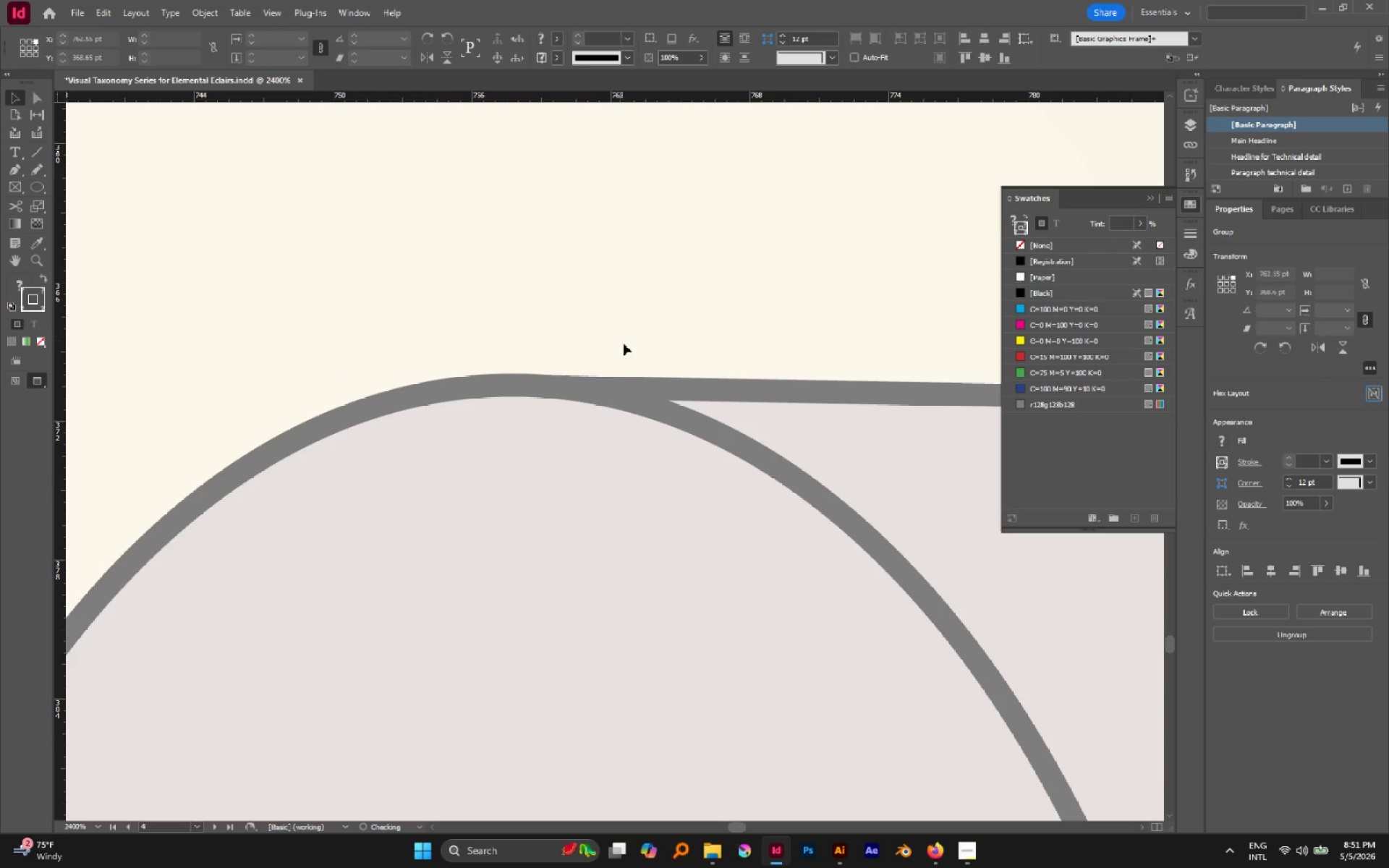 
hold_key(key=AltLeft, duration=0.7)
scroll: coordinate [637, 372], scroll_direction: down, amount: 4.0
 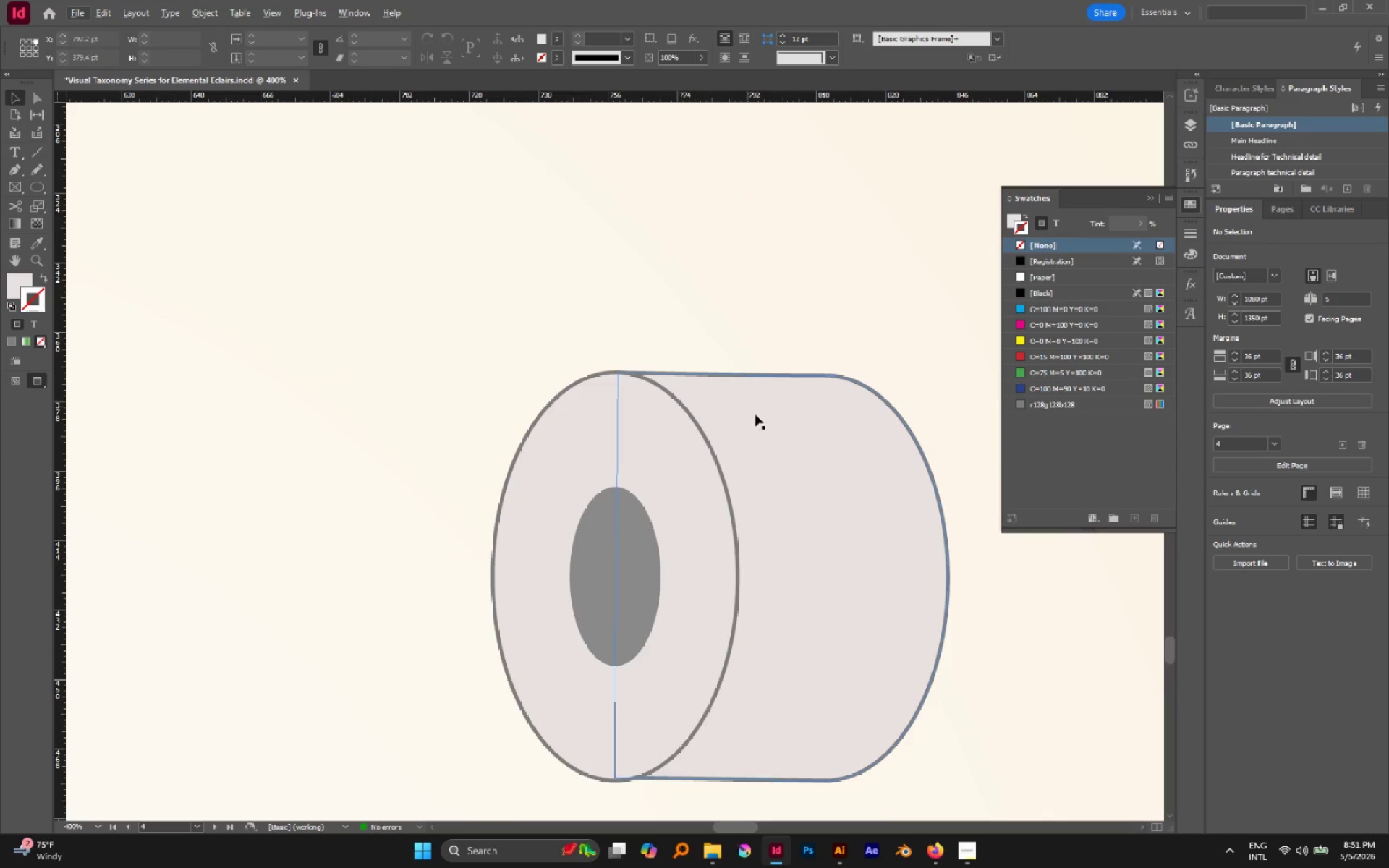 
left_click([689, 492])
 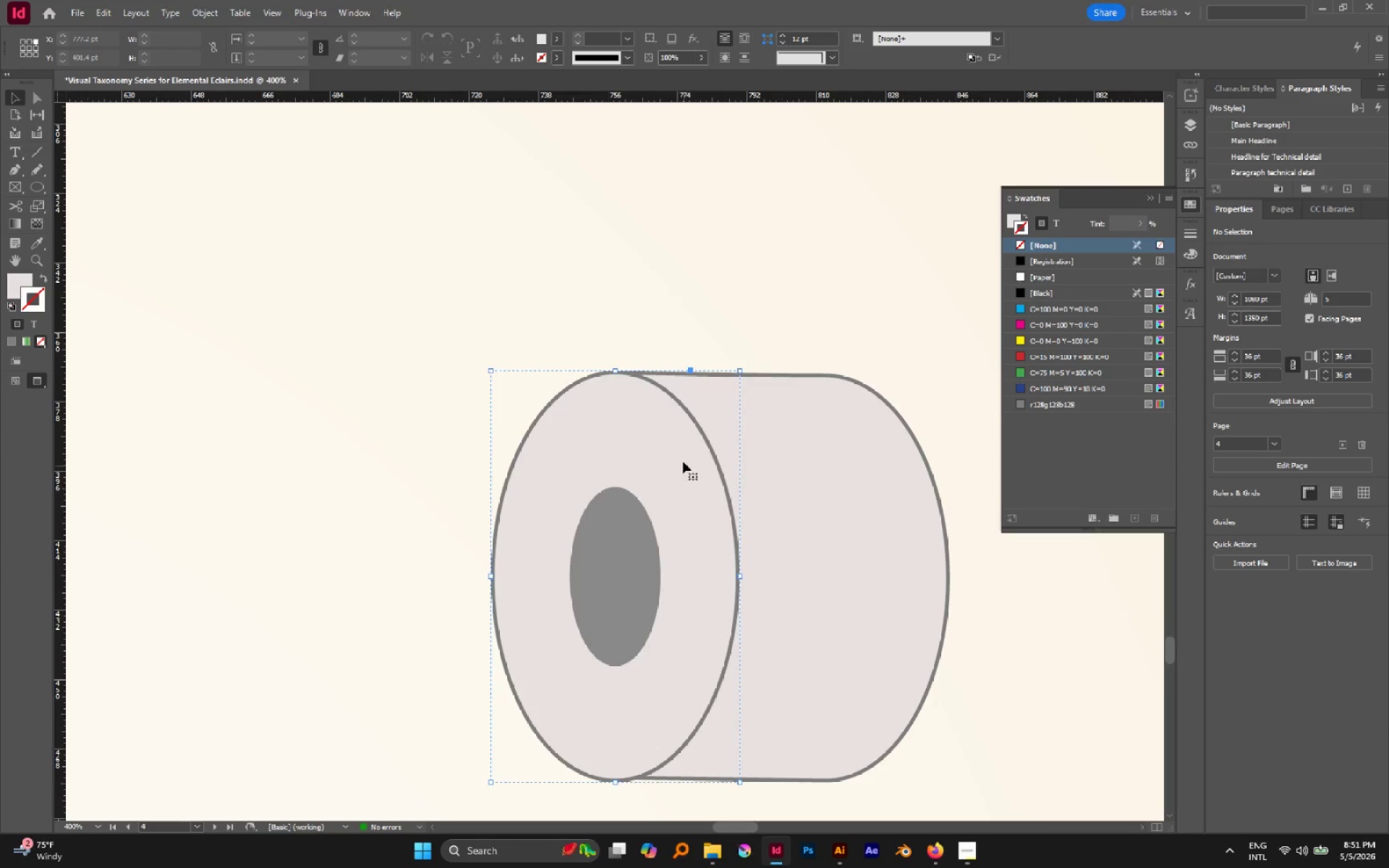 
hold_key(key=AltLeft, duration=0.88)
scroll: coordinate [595, 412], scroll_direction: up, amount: 1.0
 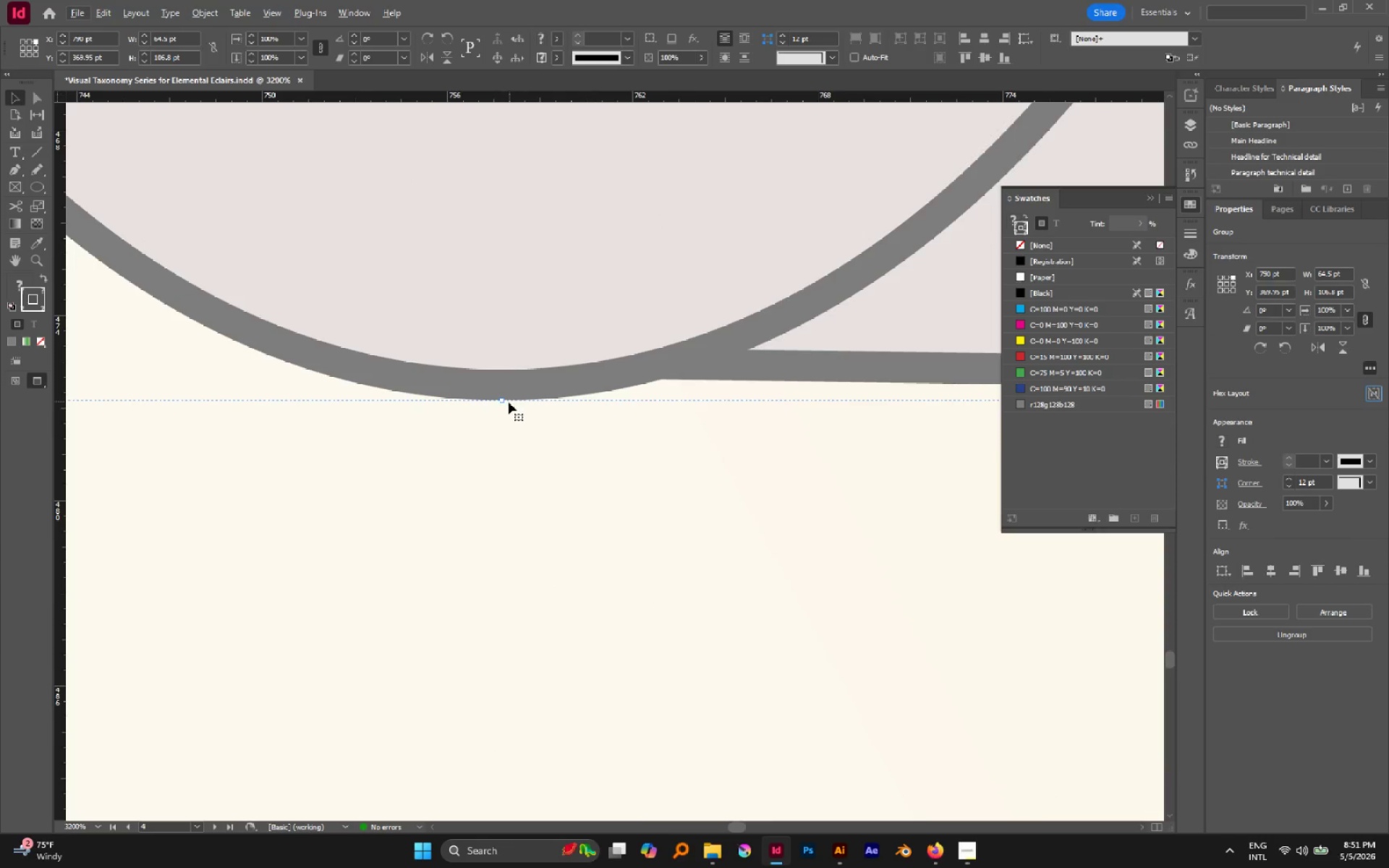 
left_click_drag(start_coordinate=[503, 402], to_coordinate=[511, 380])
 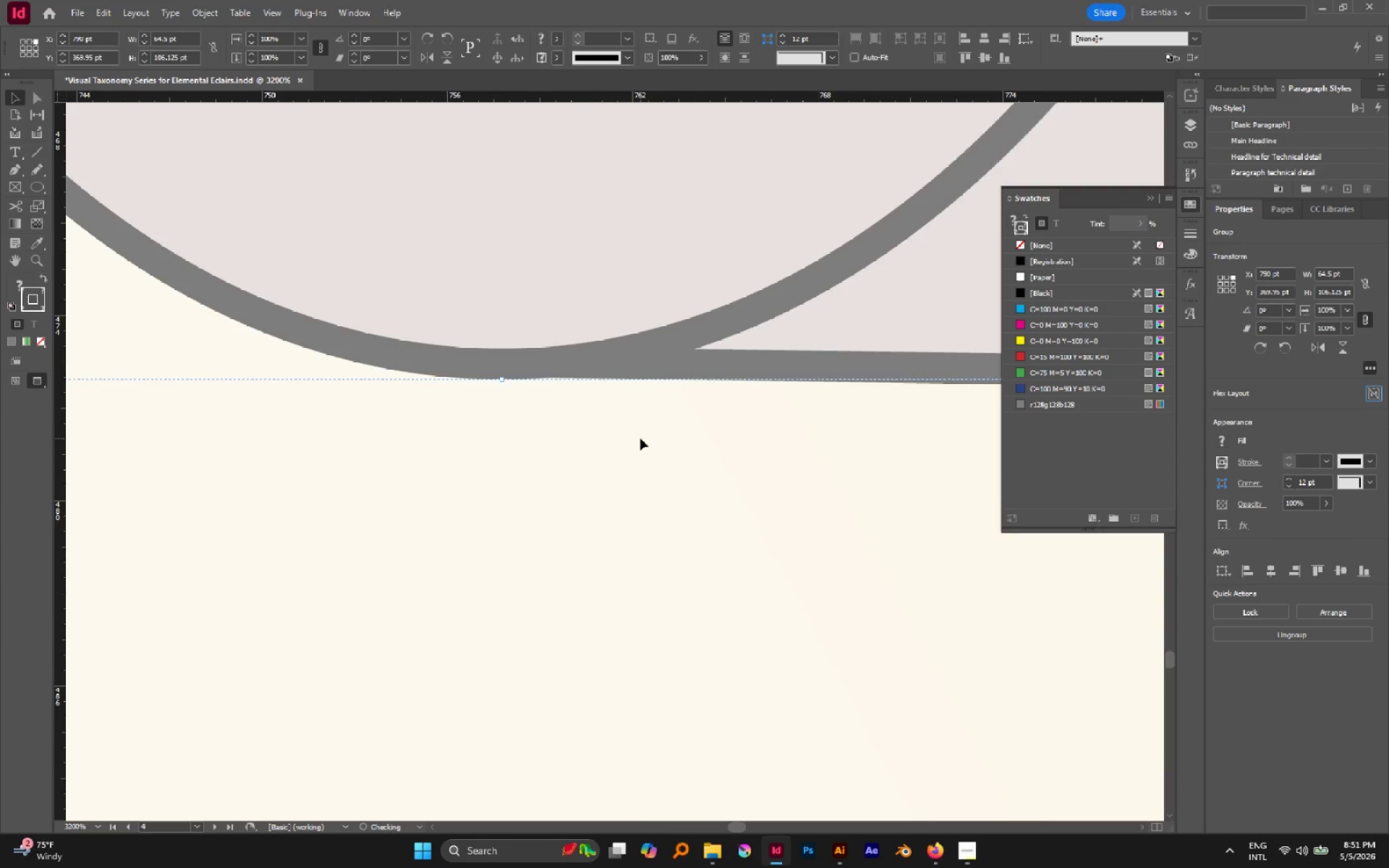 
left_click([640, 438])
 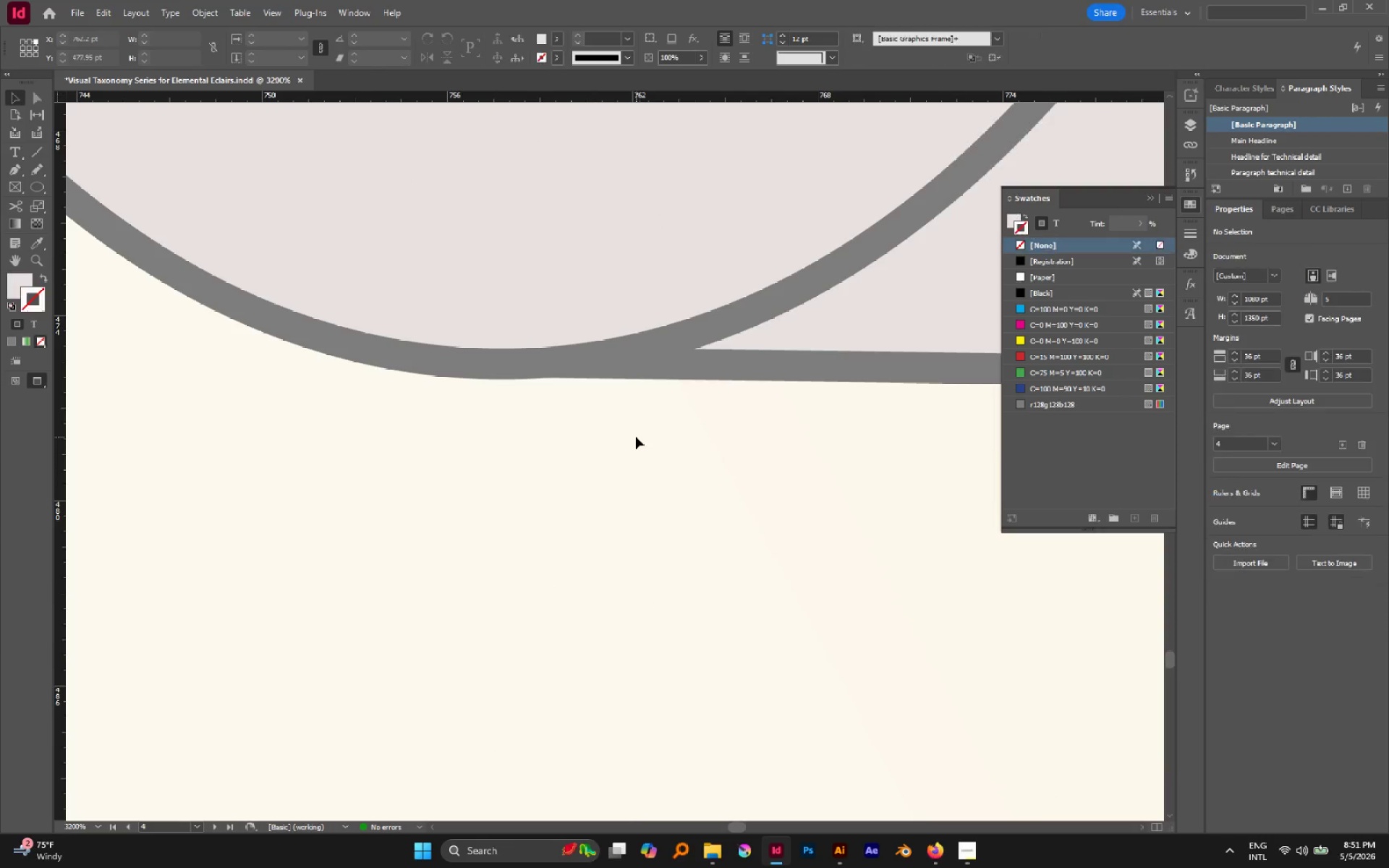 
hold_key(key=AltLeft, duration=0.91)
scroll: coordinate [634, 438], scroll_direction: down, amount: 8.0
 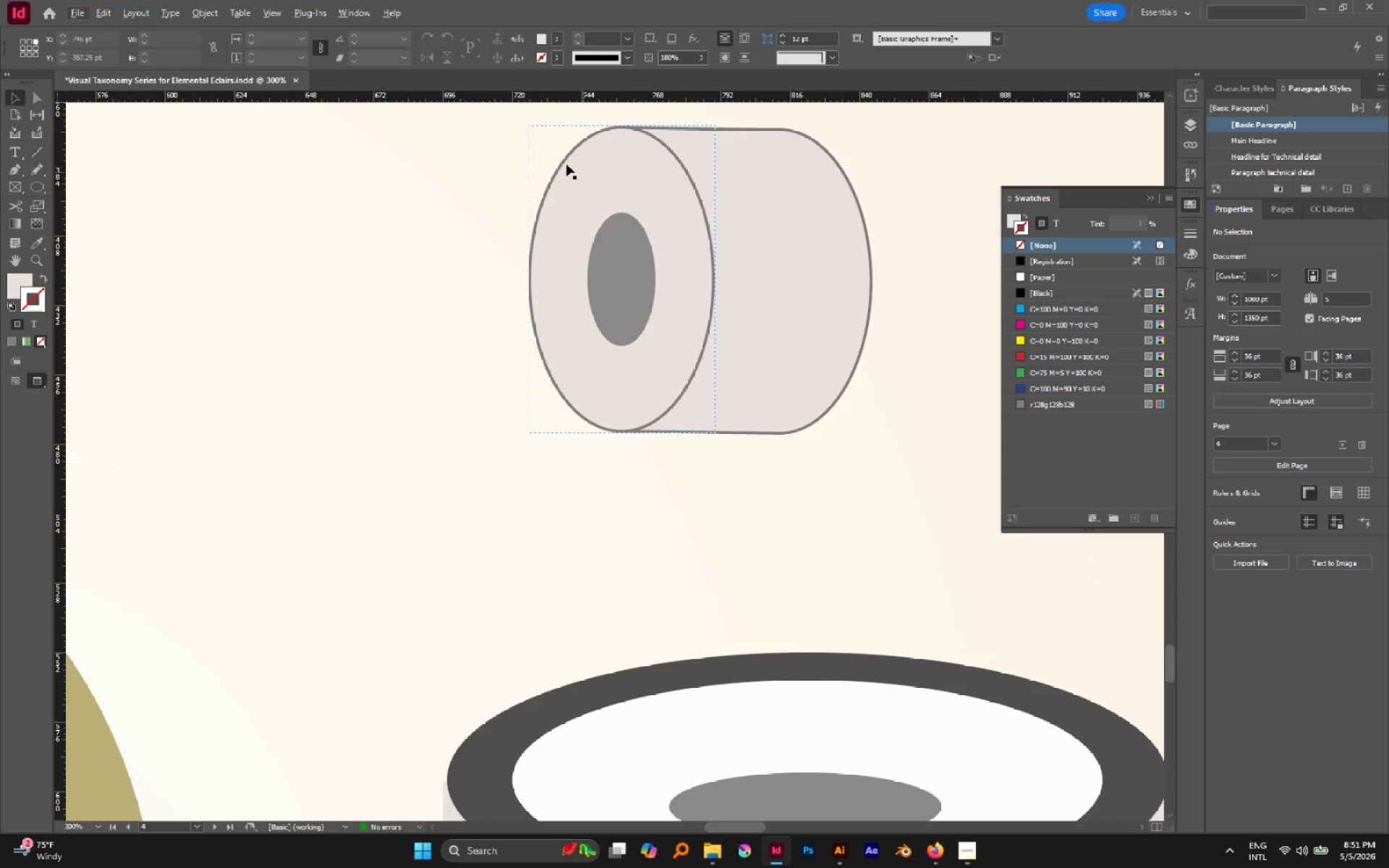 
left_click_drag(start_coordinate=[490, 140], to_coordinate=[853, 423])
 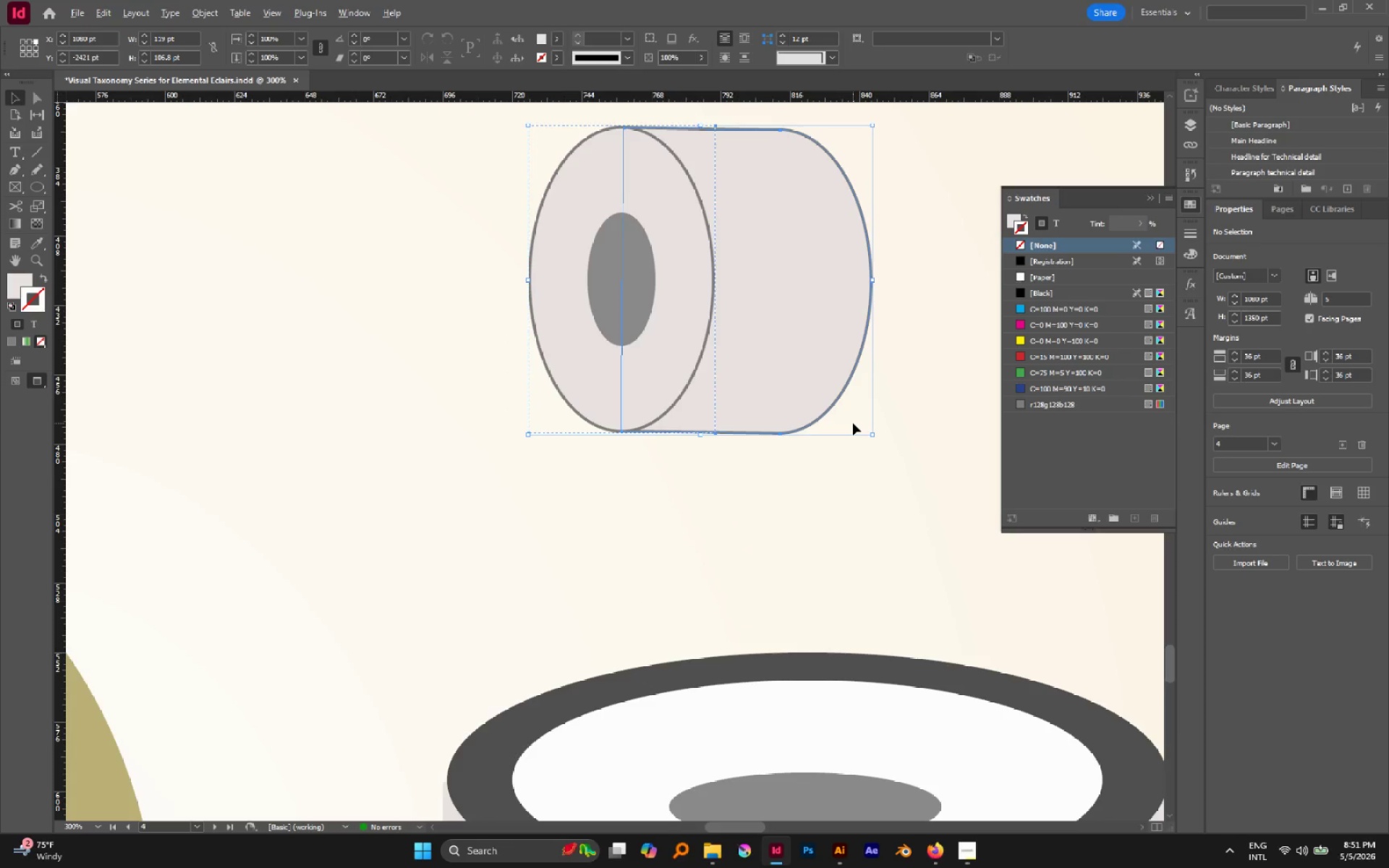 
hold_key(key=AltLeft, duration=0.61)
scroll: coordinate [853, 423], scroll_direction: down, amount: 2.0
 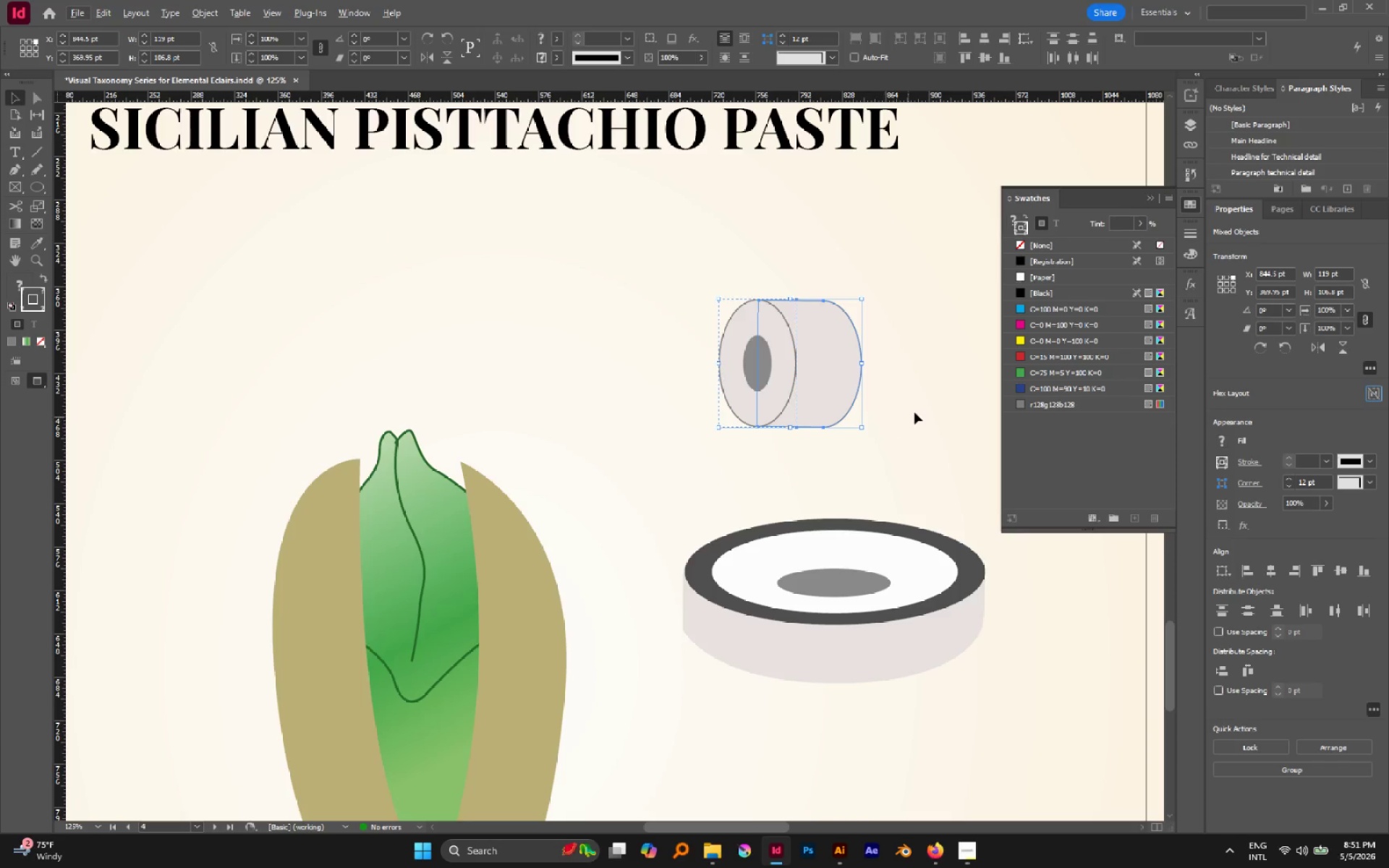 
key(Control+G)
 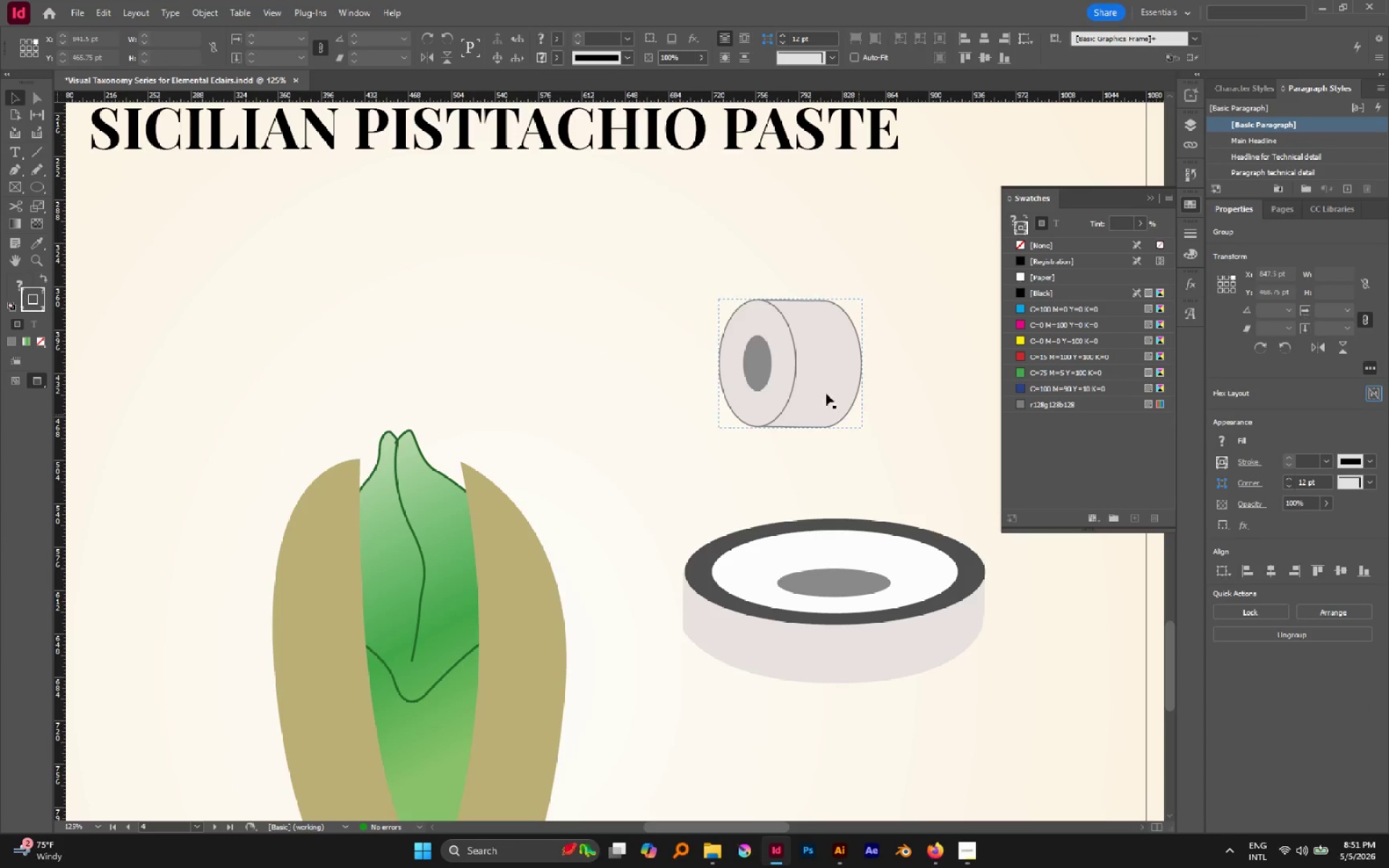 
left_click([818, 386])
 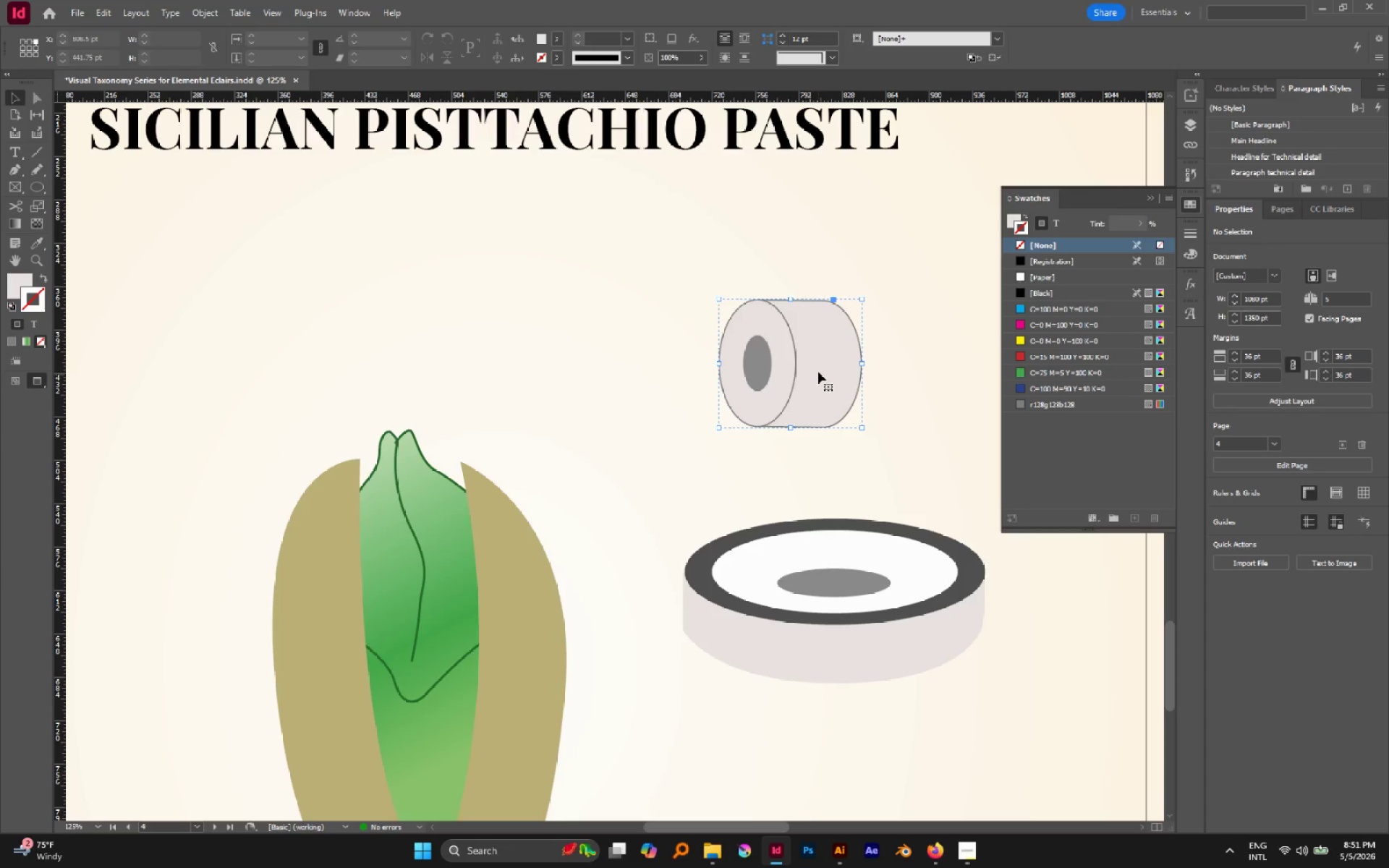 
left_click_drag(start_coordinate=[818, 372], to_coordinate=[861, 524])
 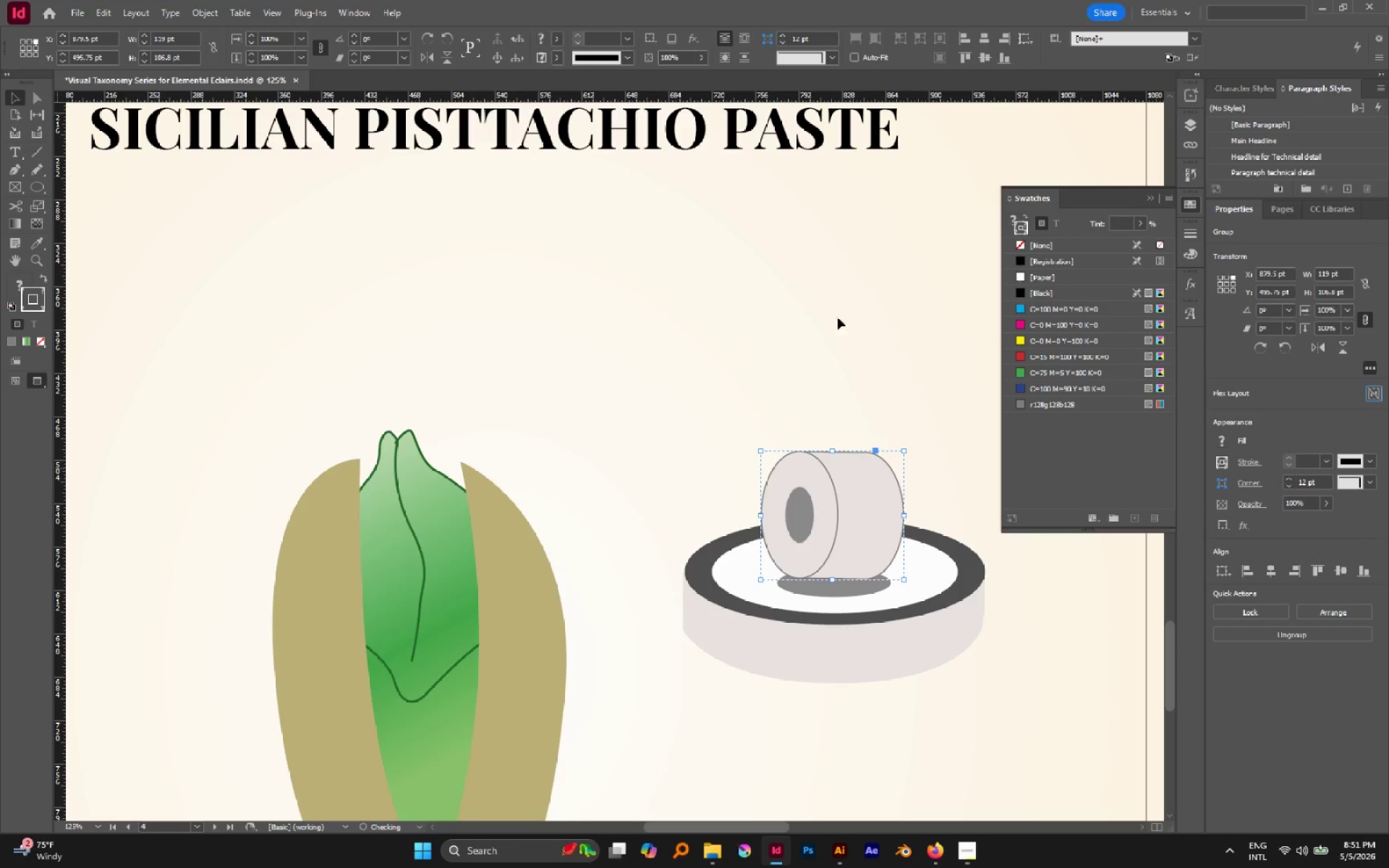 
left_click([832, 286])
 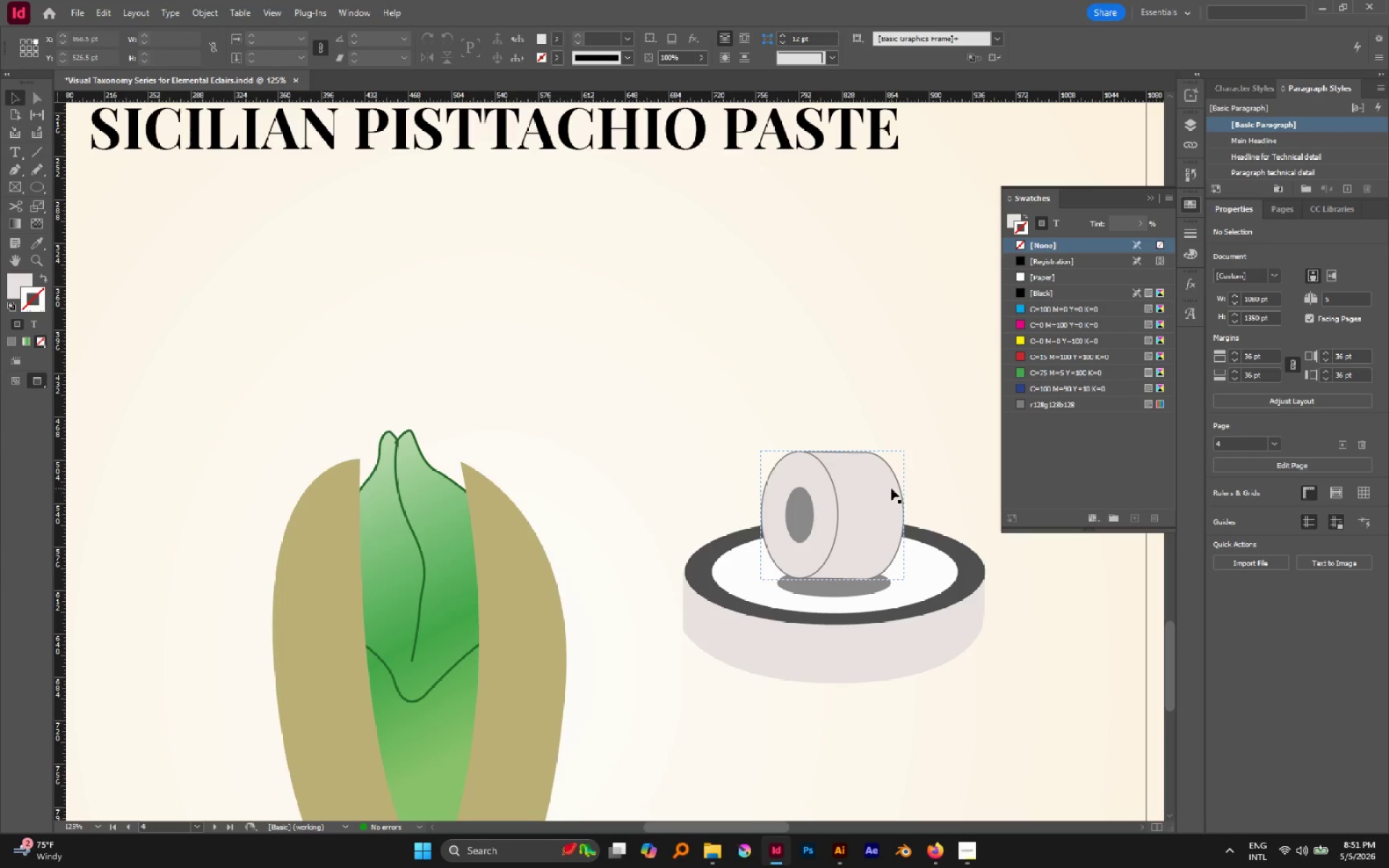 
key(A)
 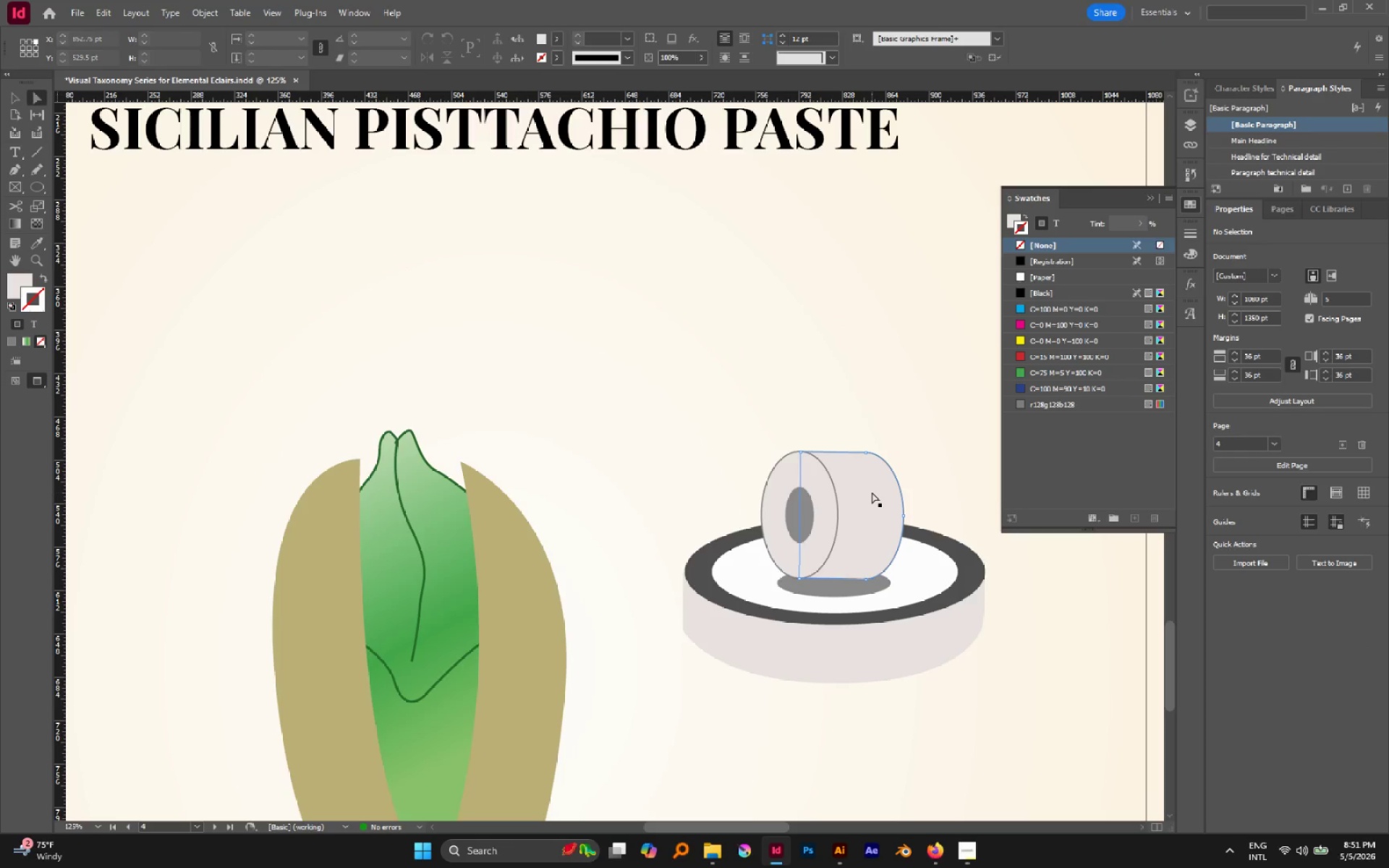 
left_click([872, 492])
 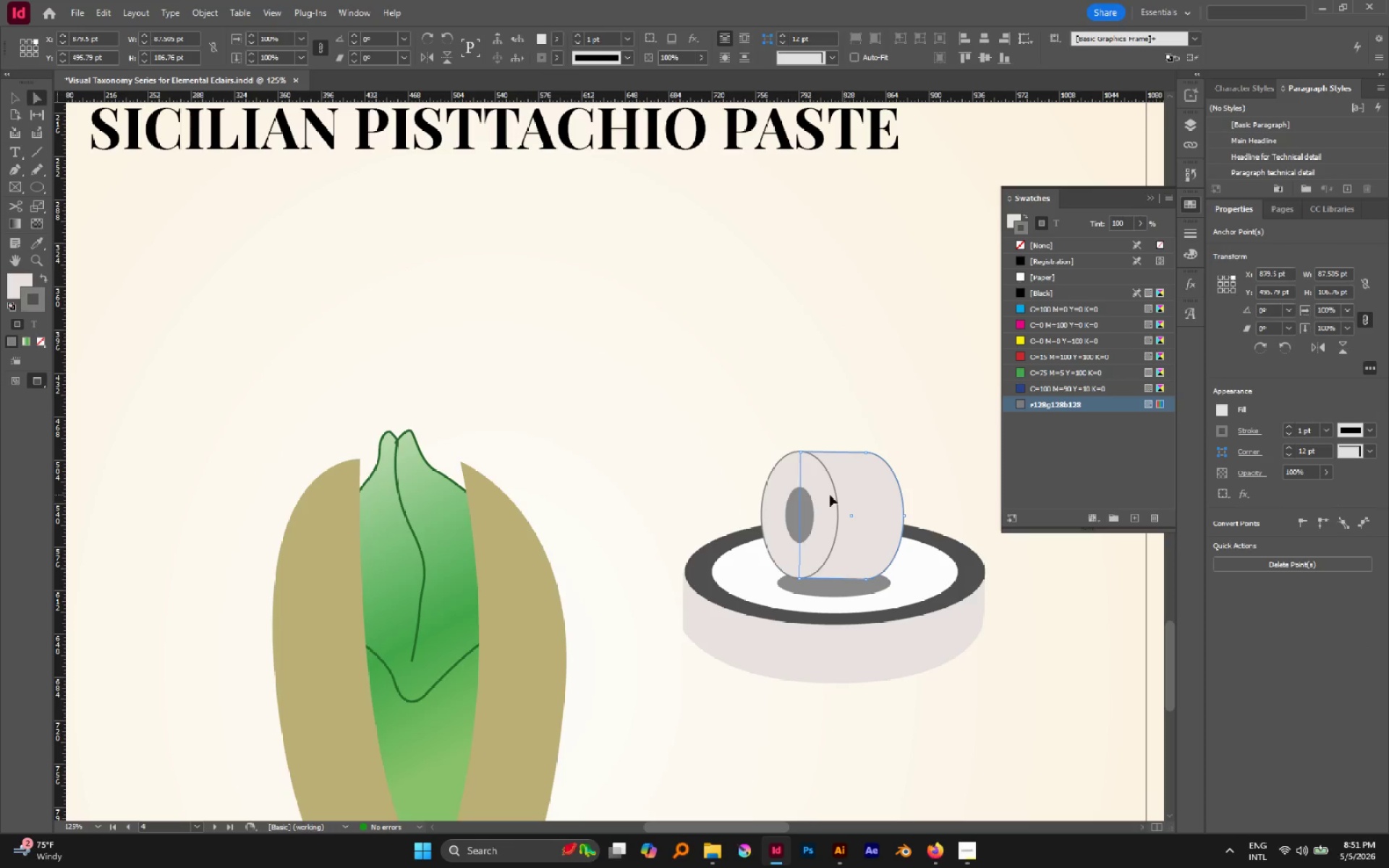 
hold_key(key=ShiftLeft, duration=0.8)
left_click([788, 480])
 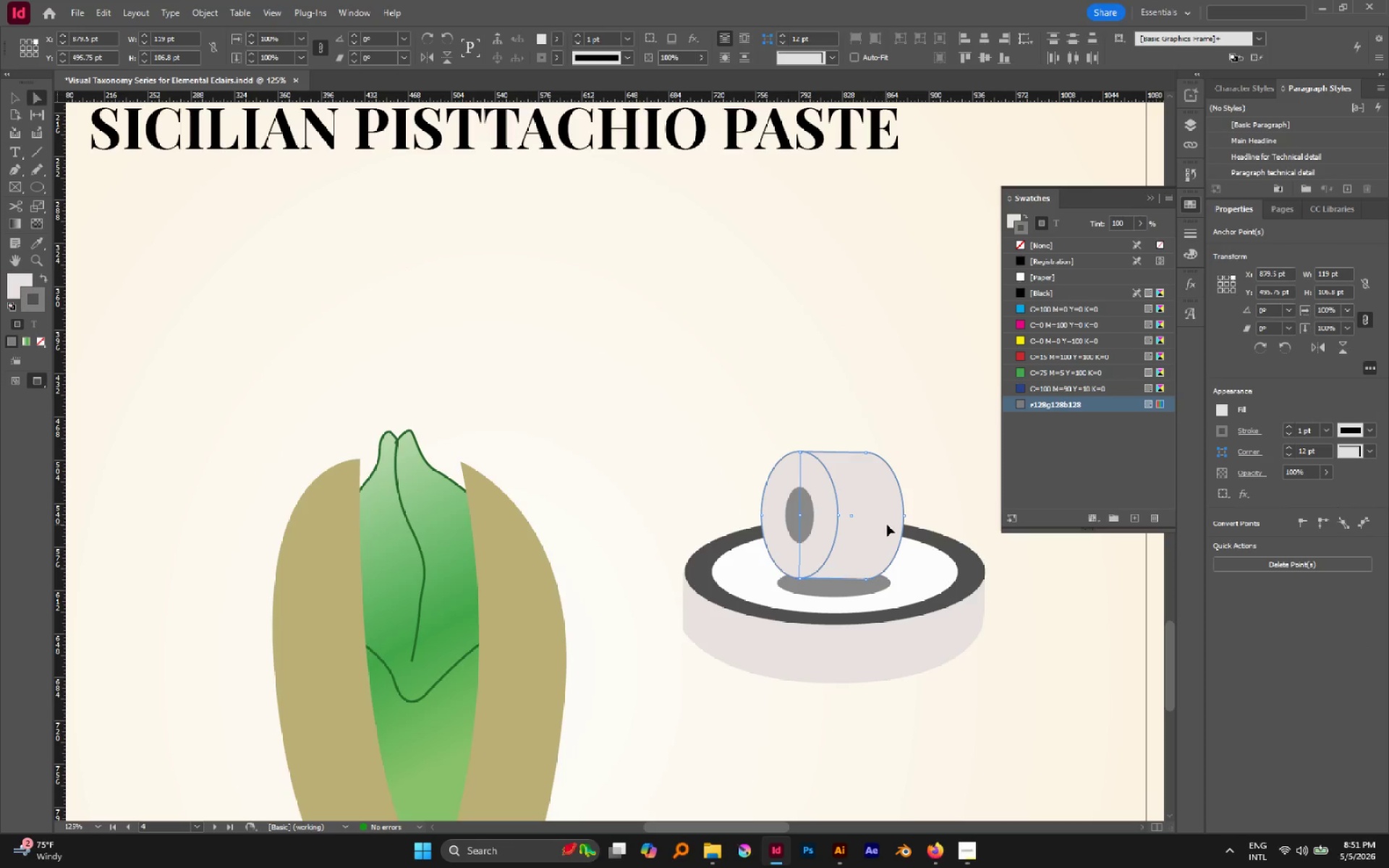 
key(I)
 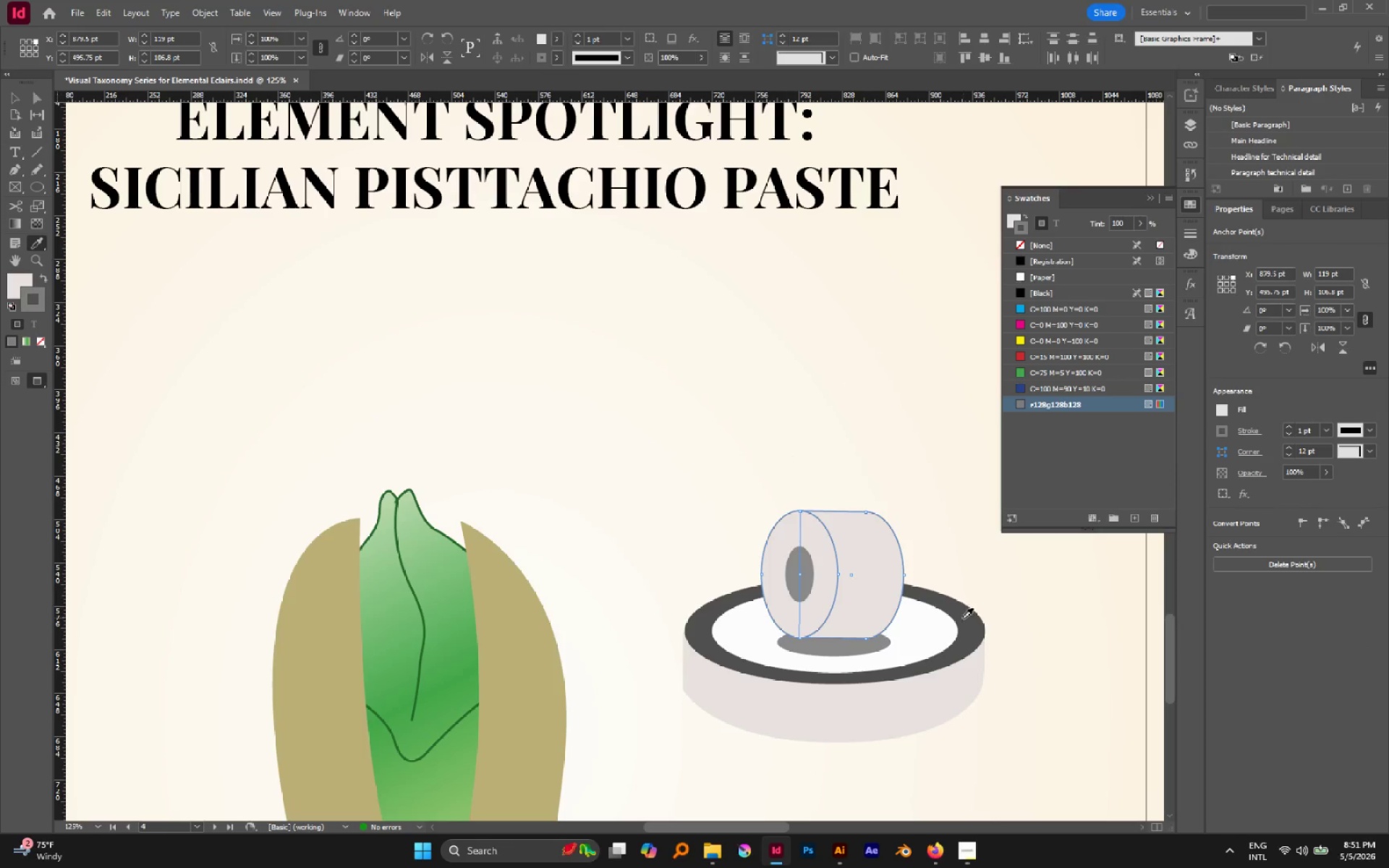 
scroll: coordinate [887, 524], scroll_direction: up, amount: 1.0
 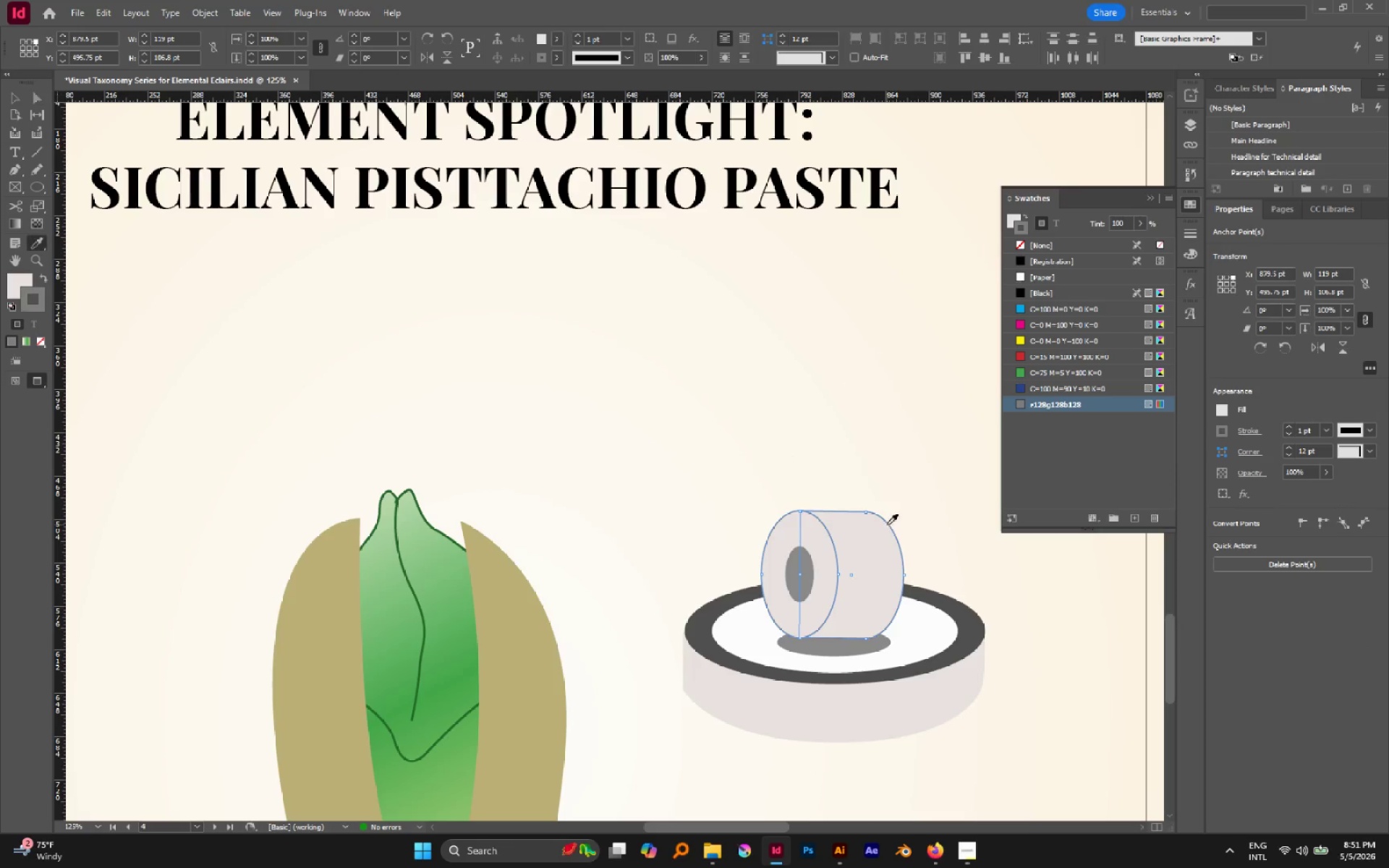 
left_click([962, 619])
 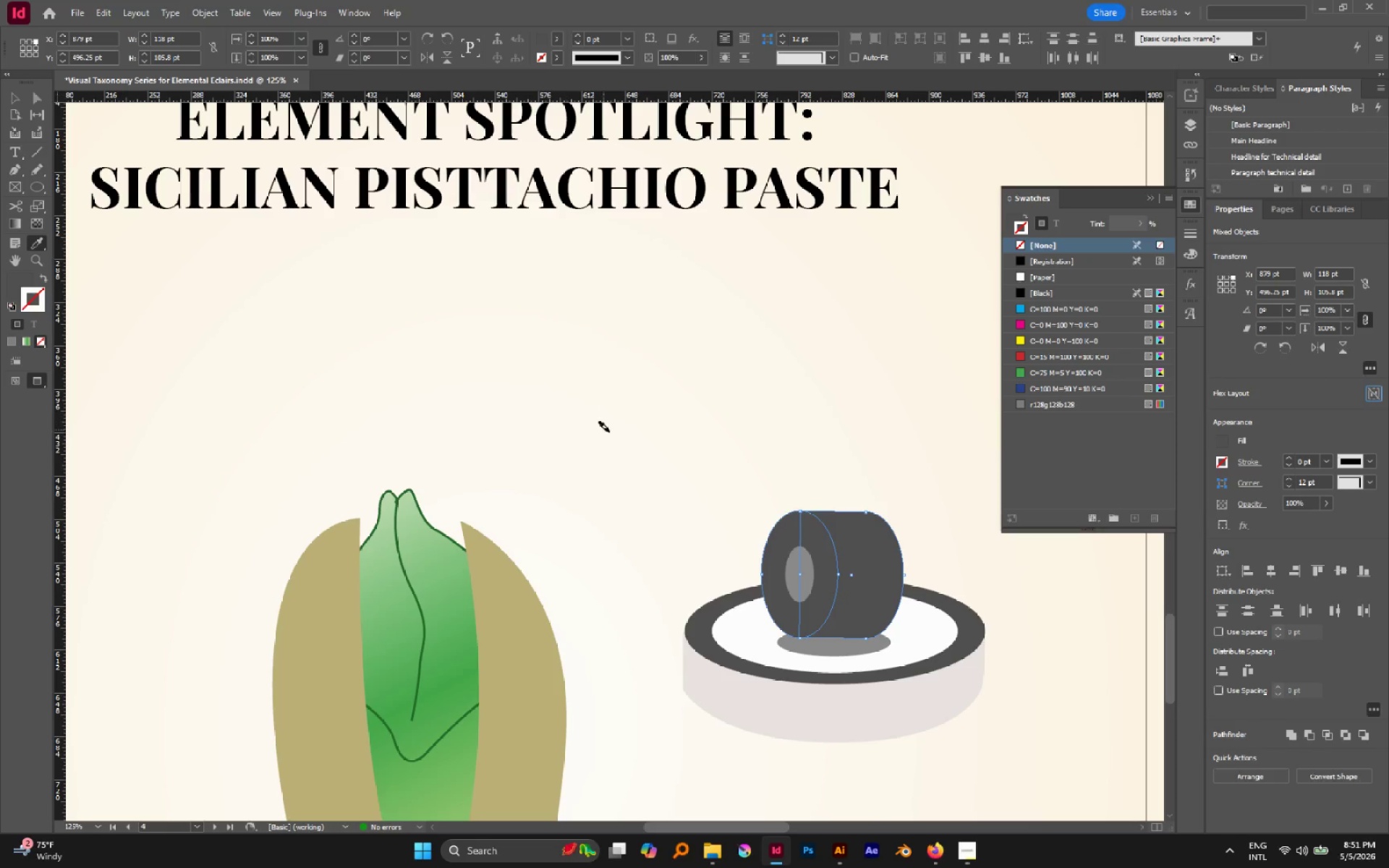 
hold_key(key=ShiftLeft, duration=0.66)
left_click([653, 436])
 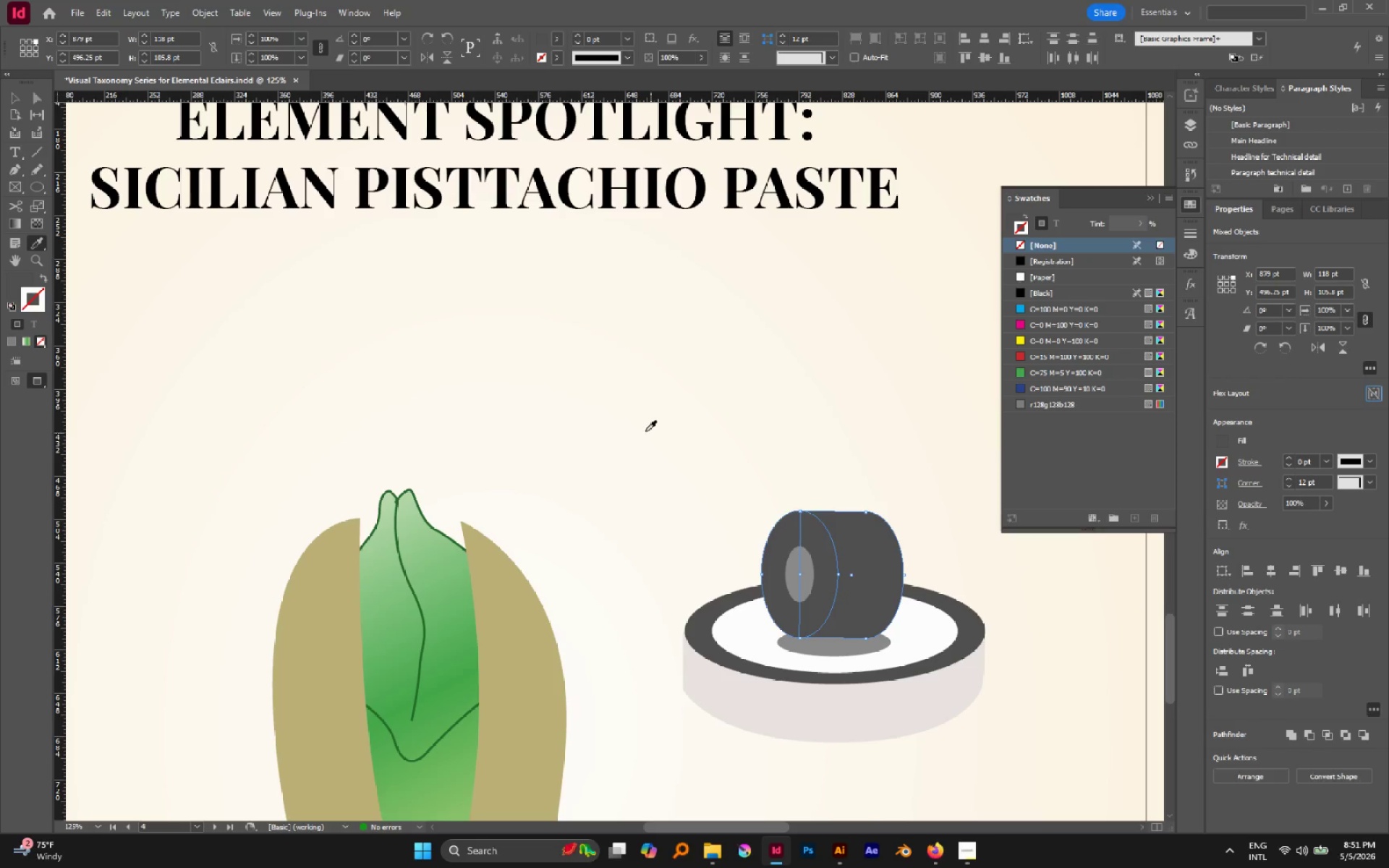 
left_click([642, 427])
 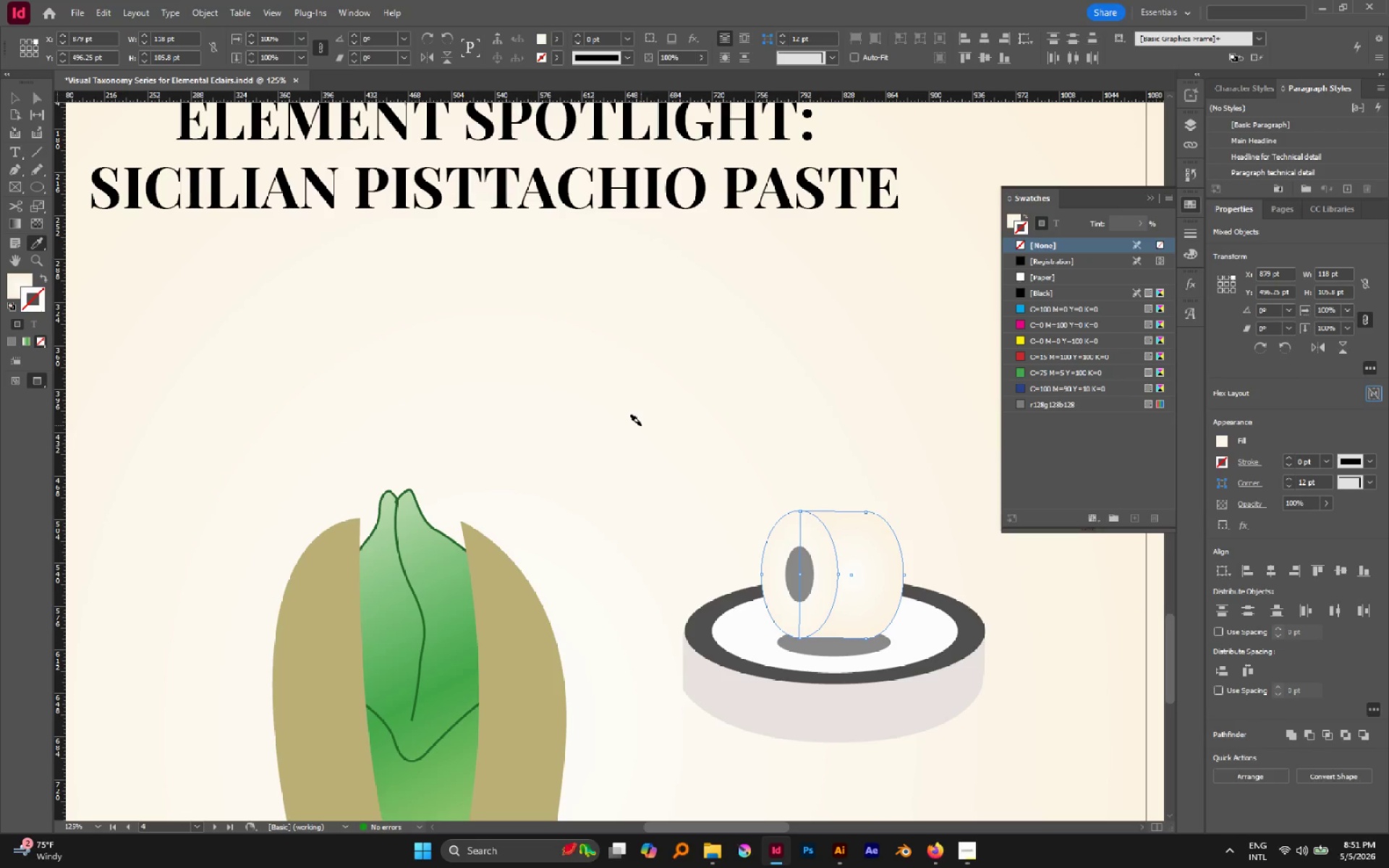 
key(Control+Z)
 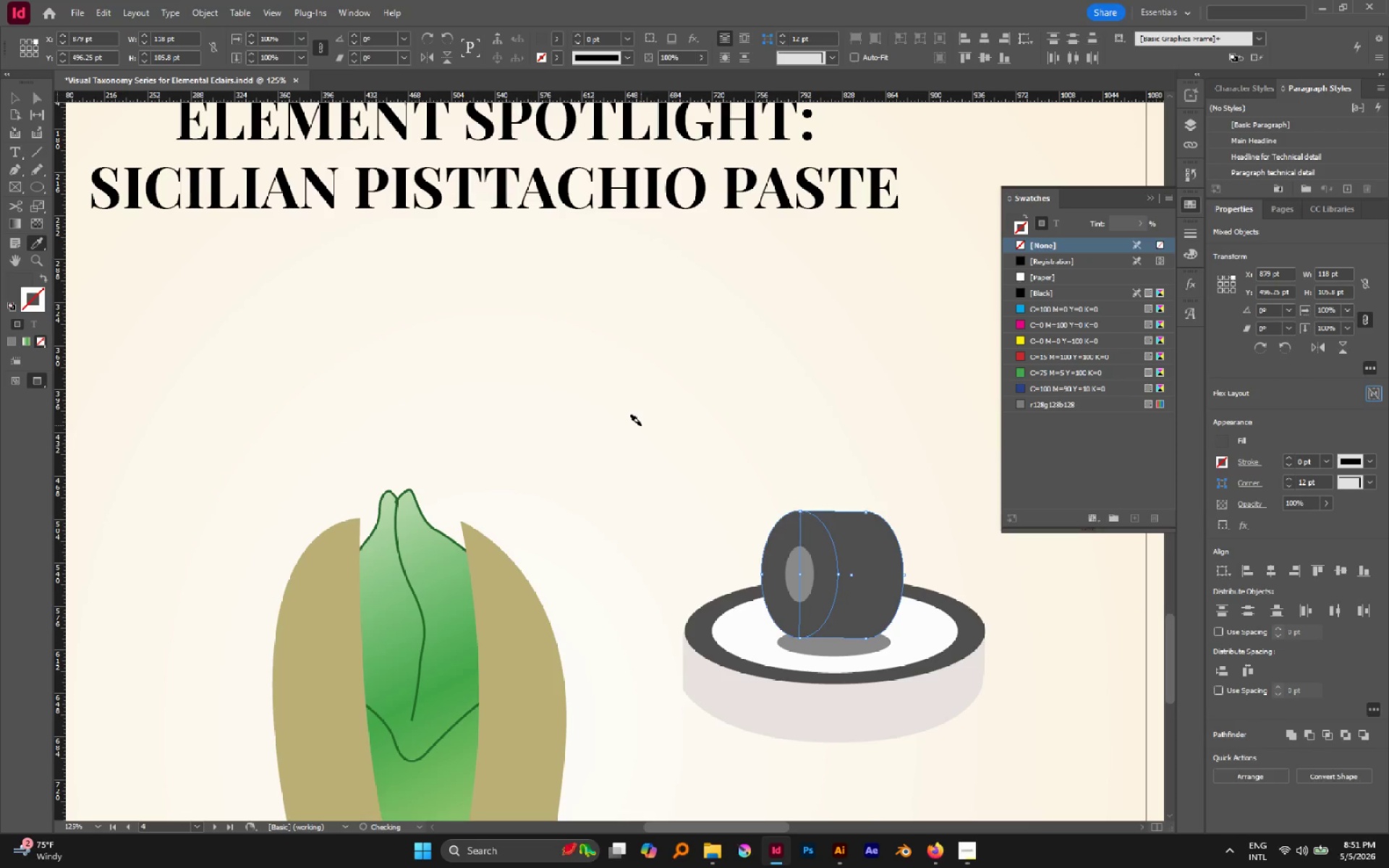 
type(xx)
 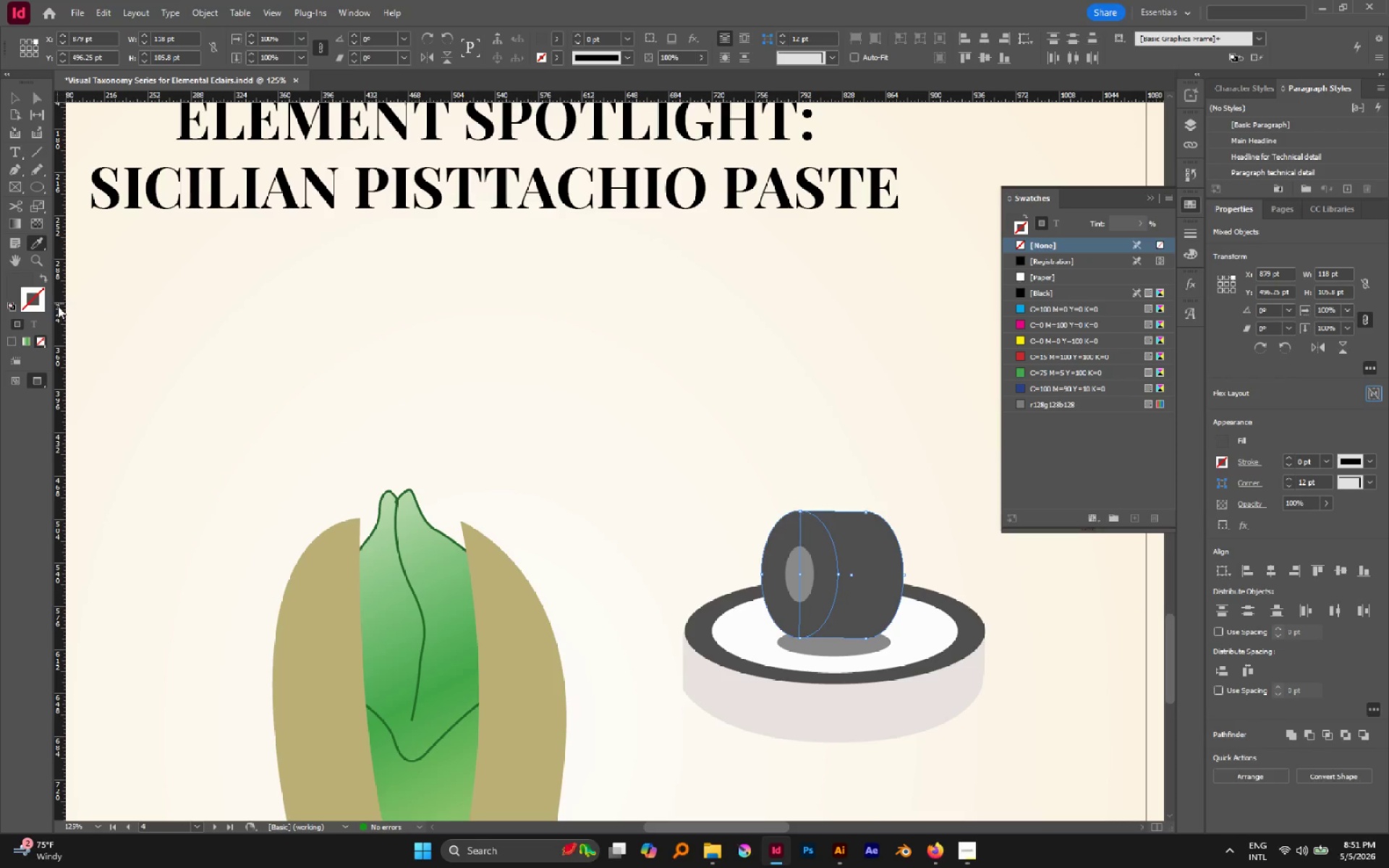 
left_click([41, 309])
 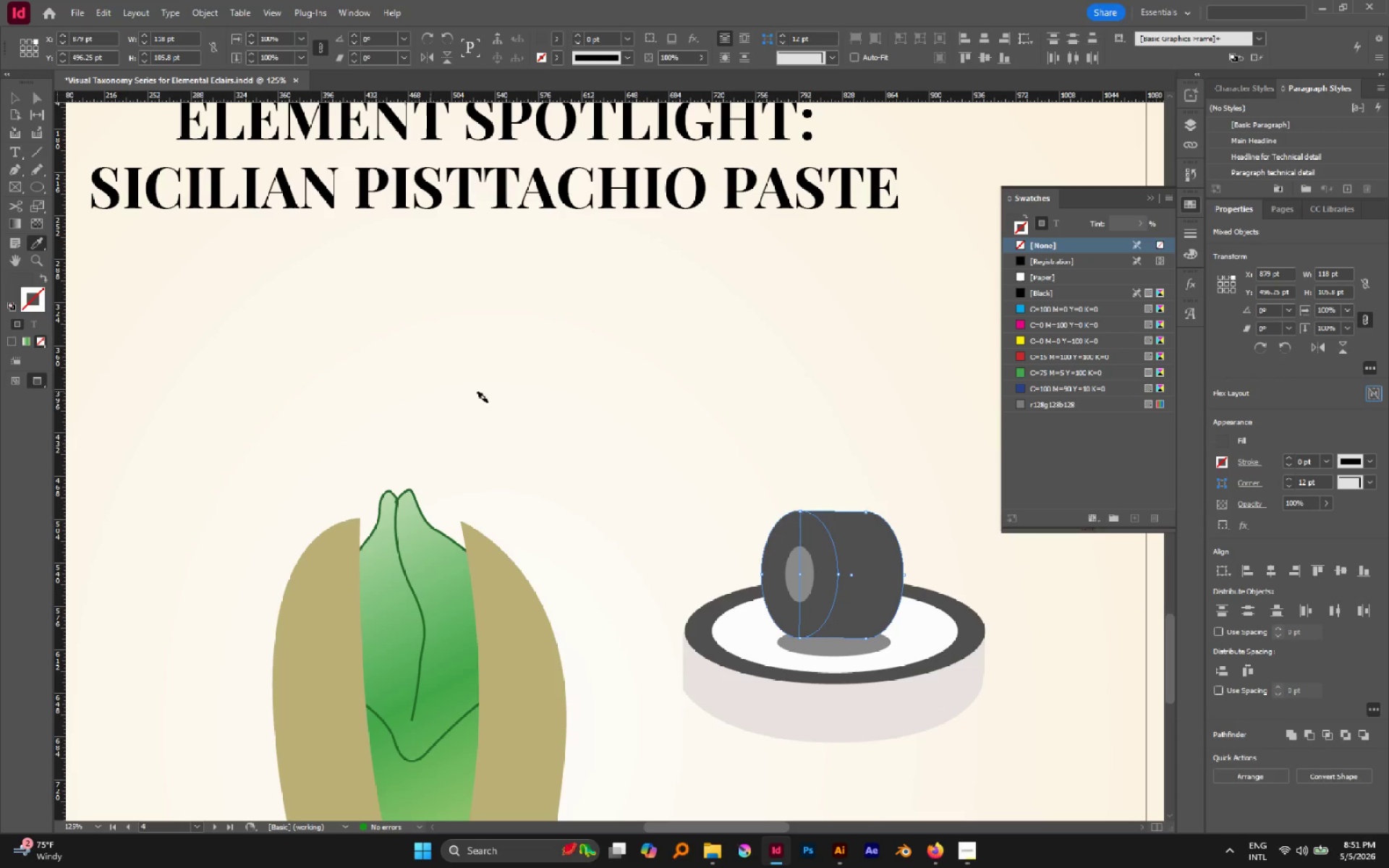 
left_click([514, 408])
 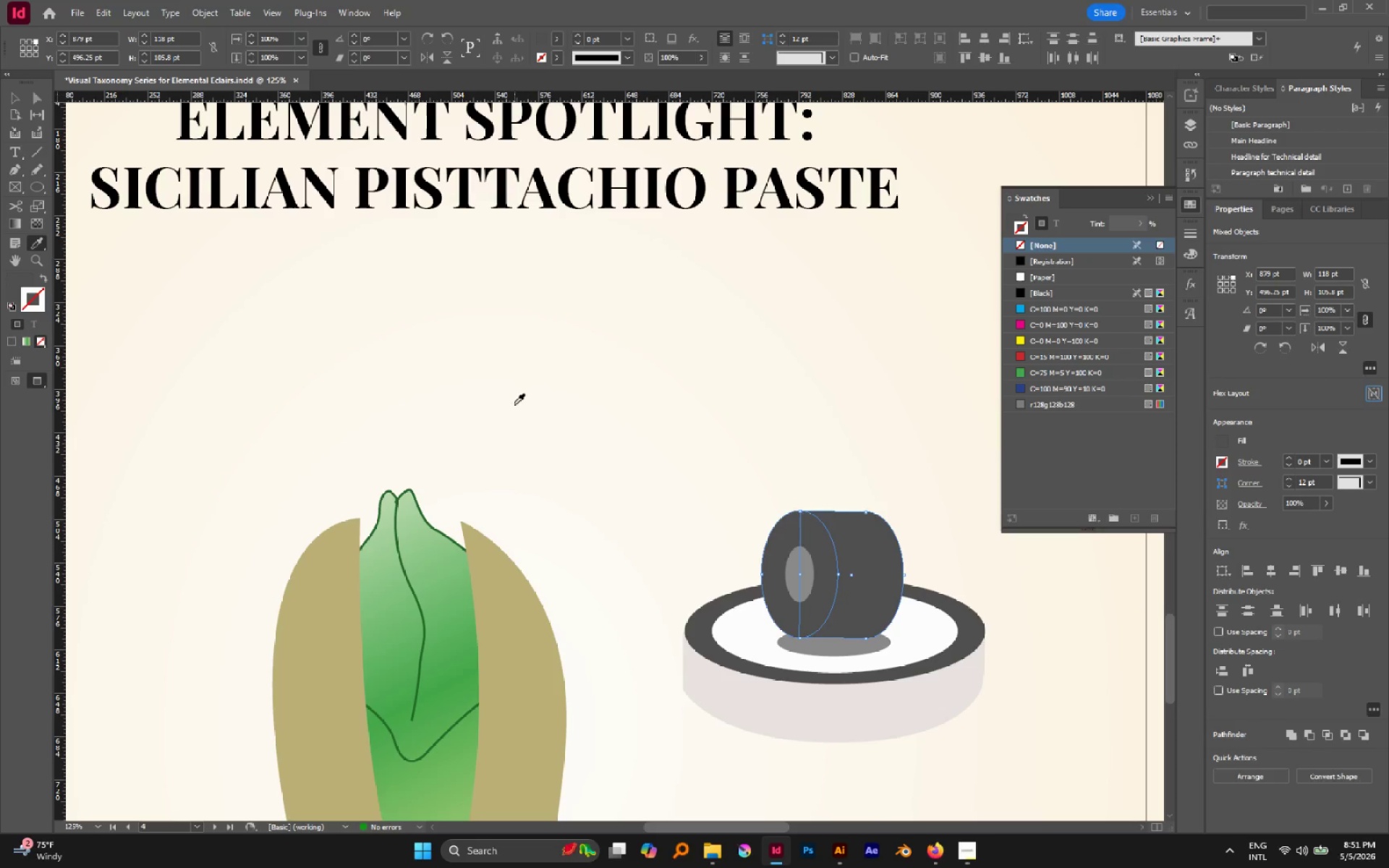 
left_click([511, 399])
 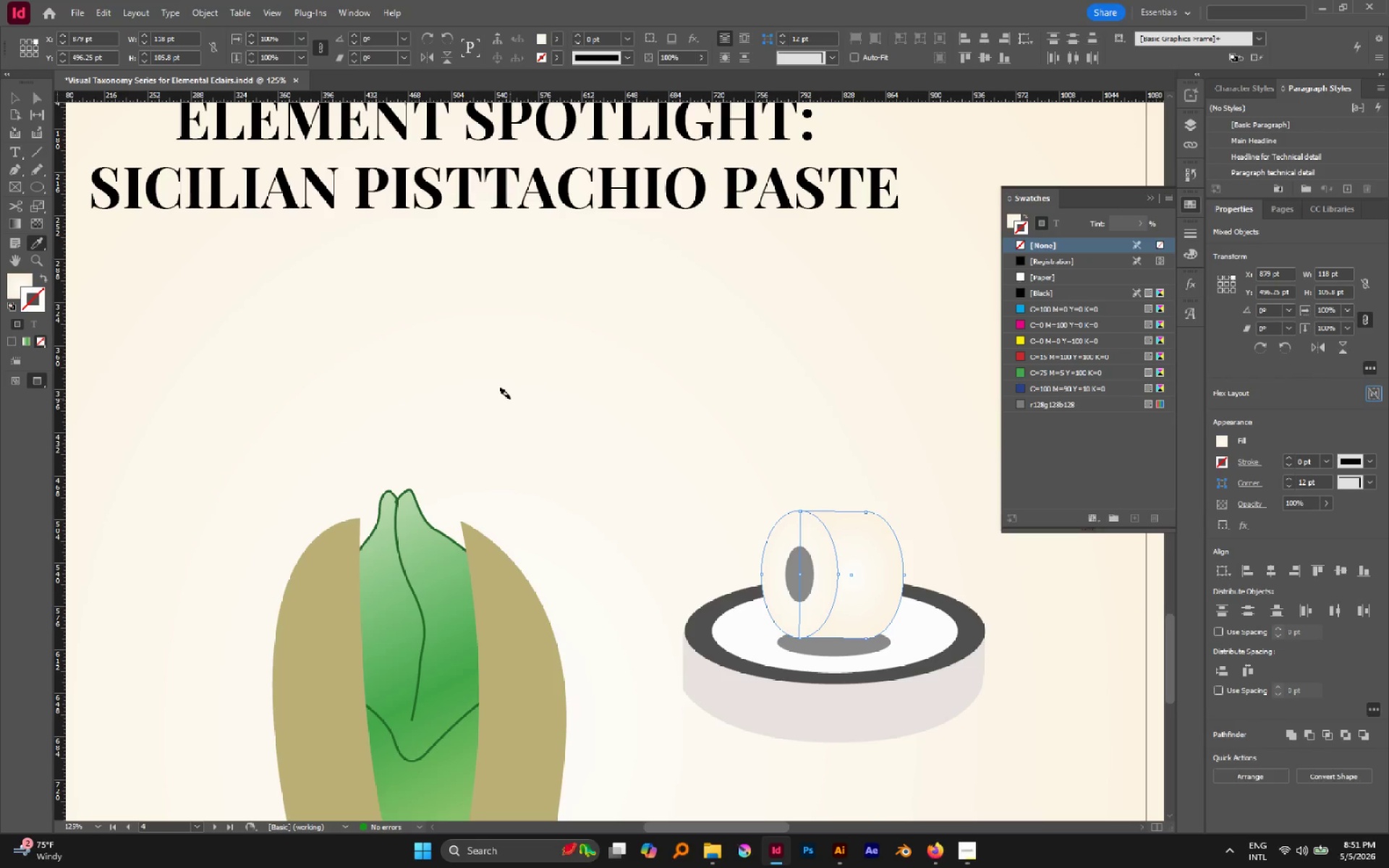 
key(Control+Z)
 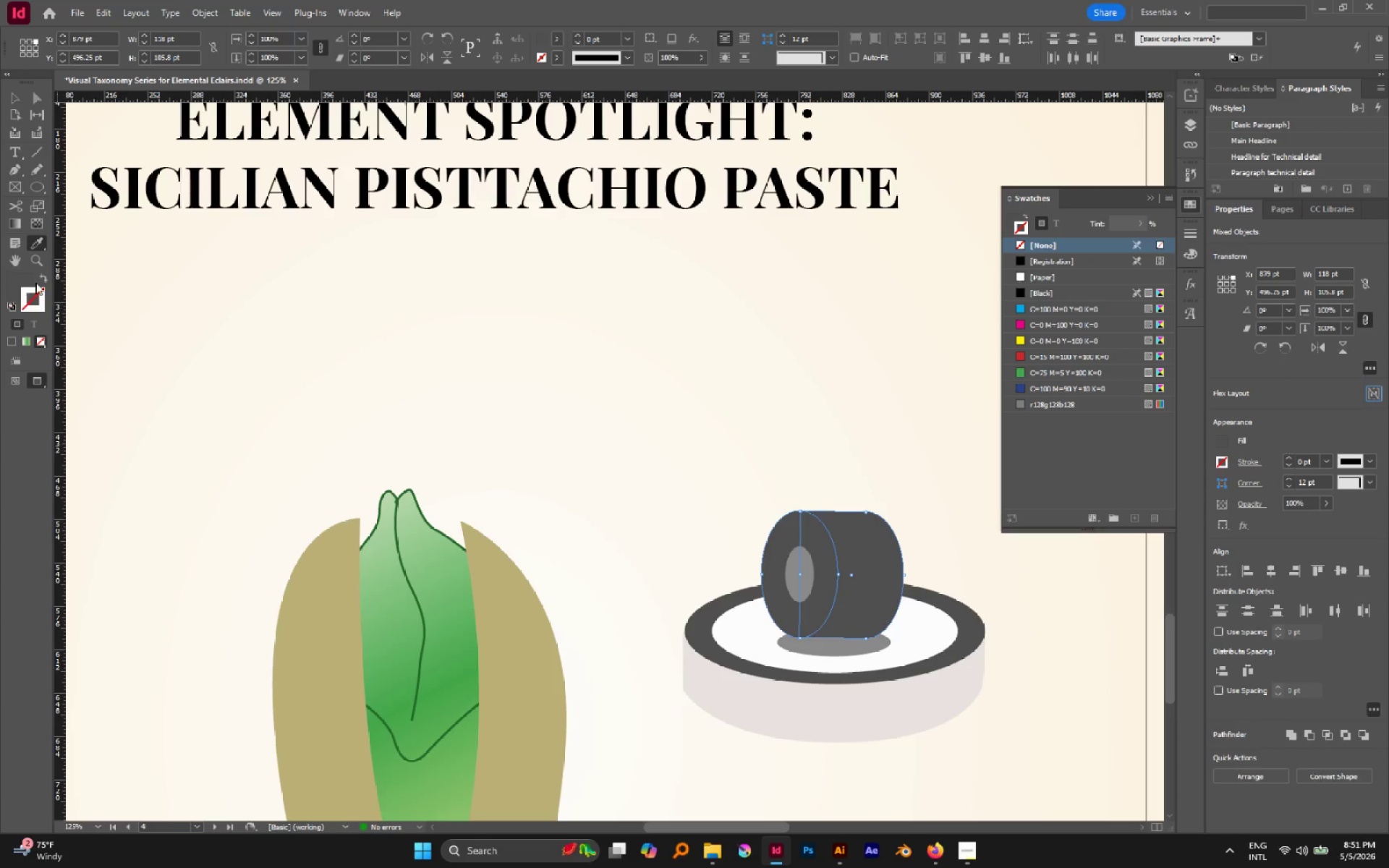 
left_click([41, 291])
 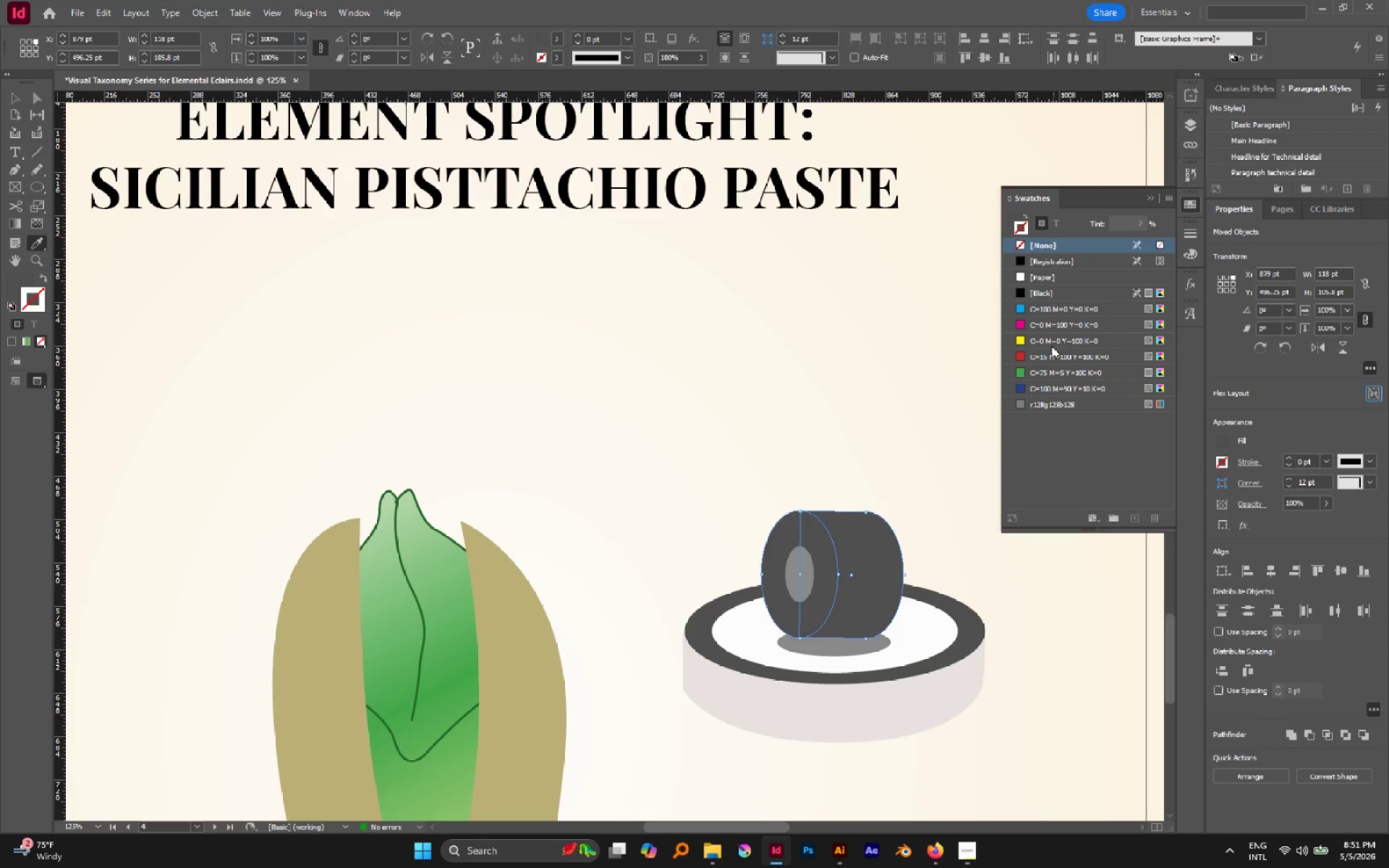 
left_click([1046, 328])
 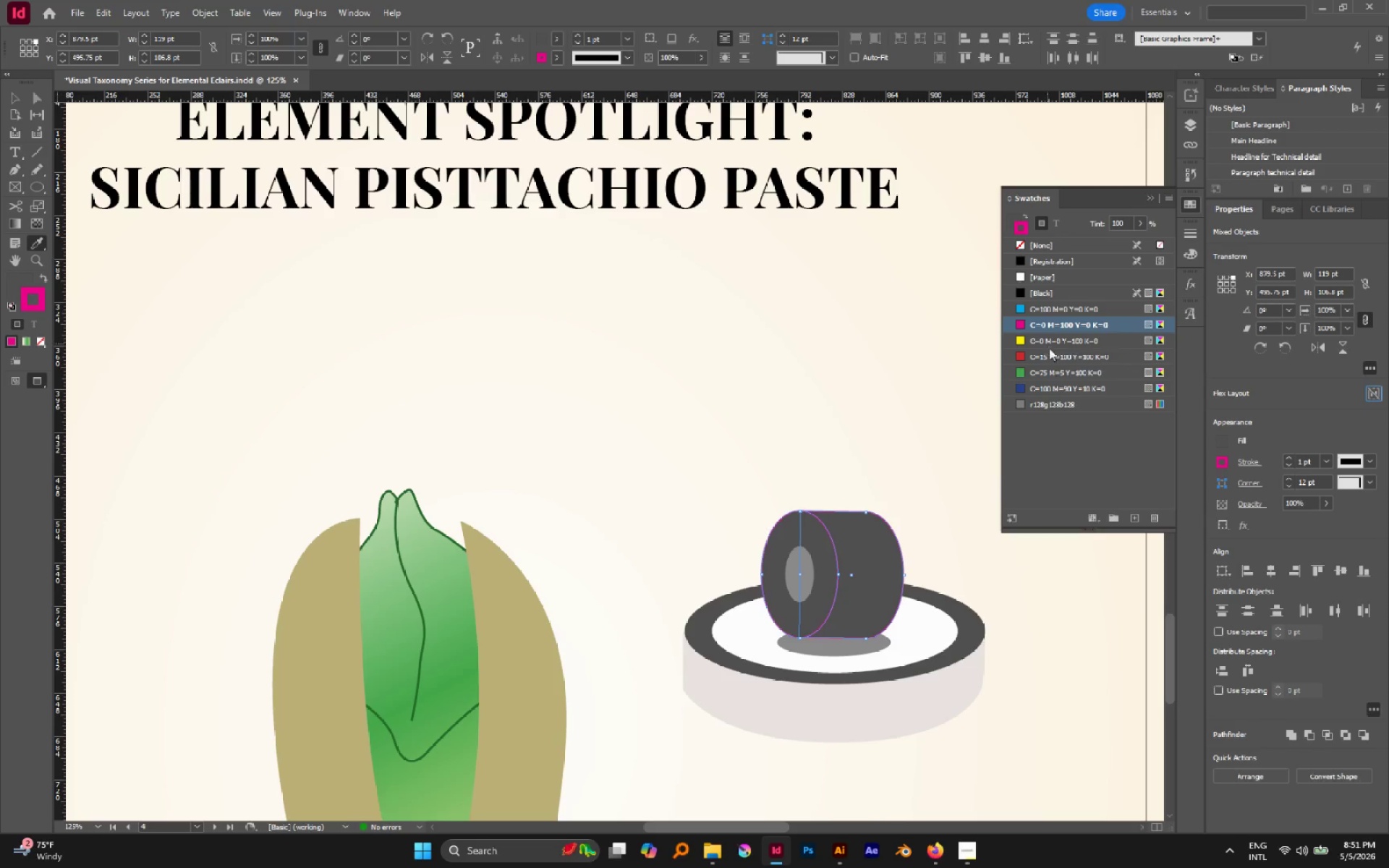 
left_click([1040, 278])
 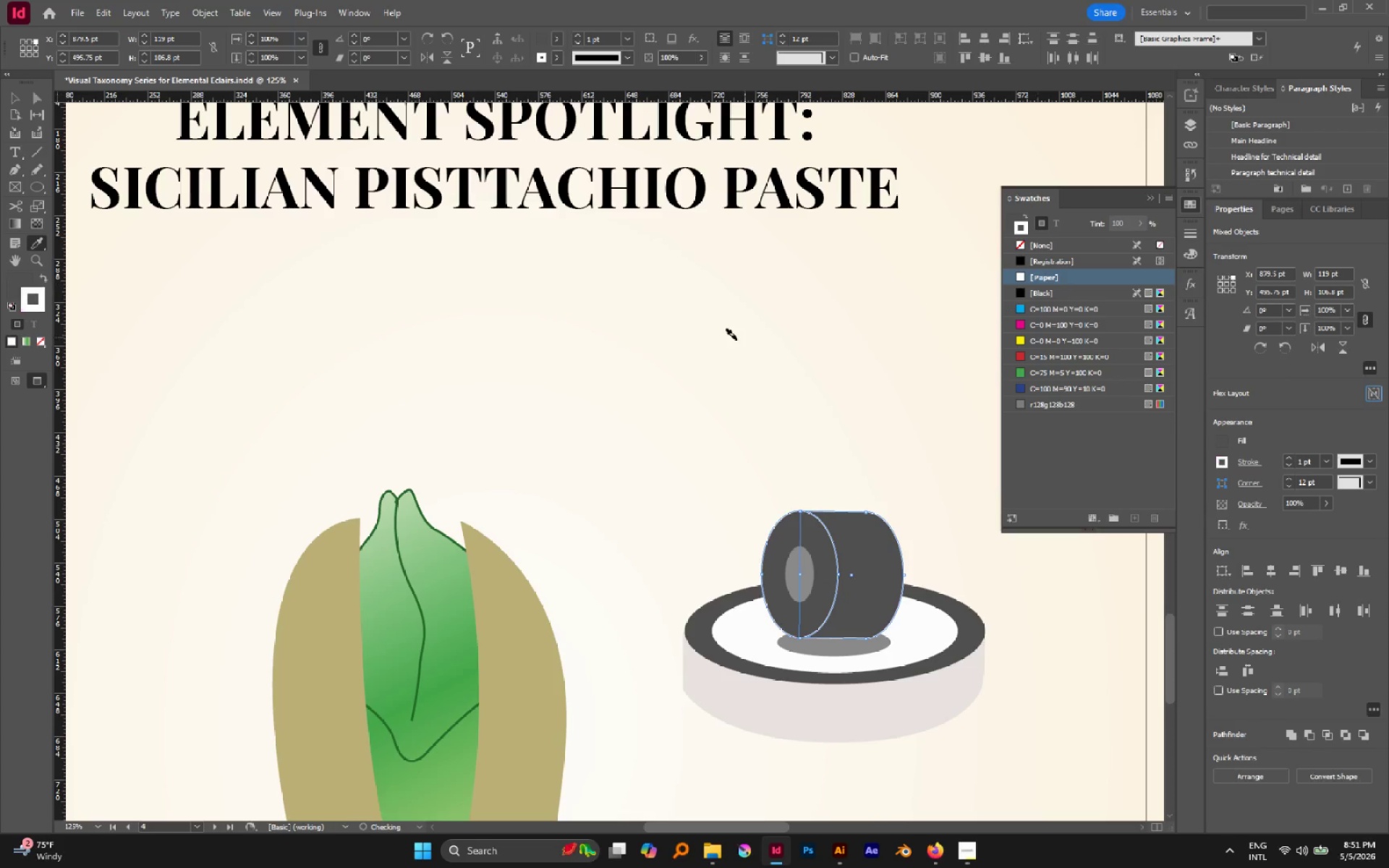 
key(A)
 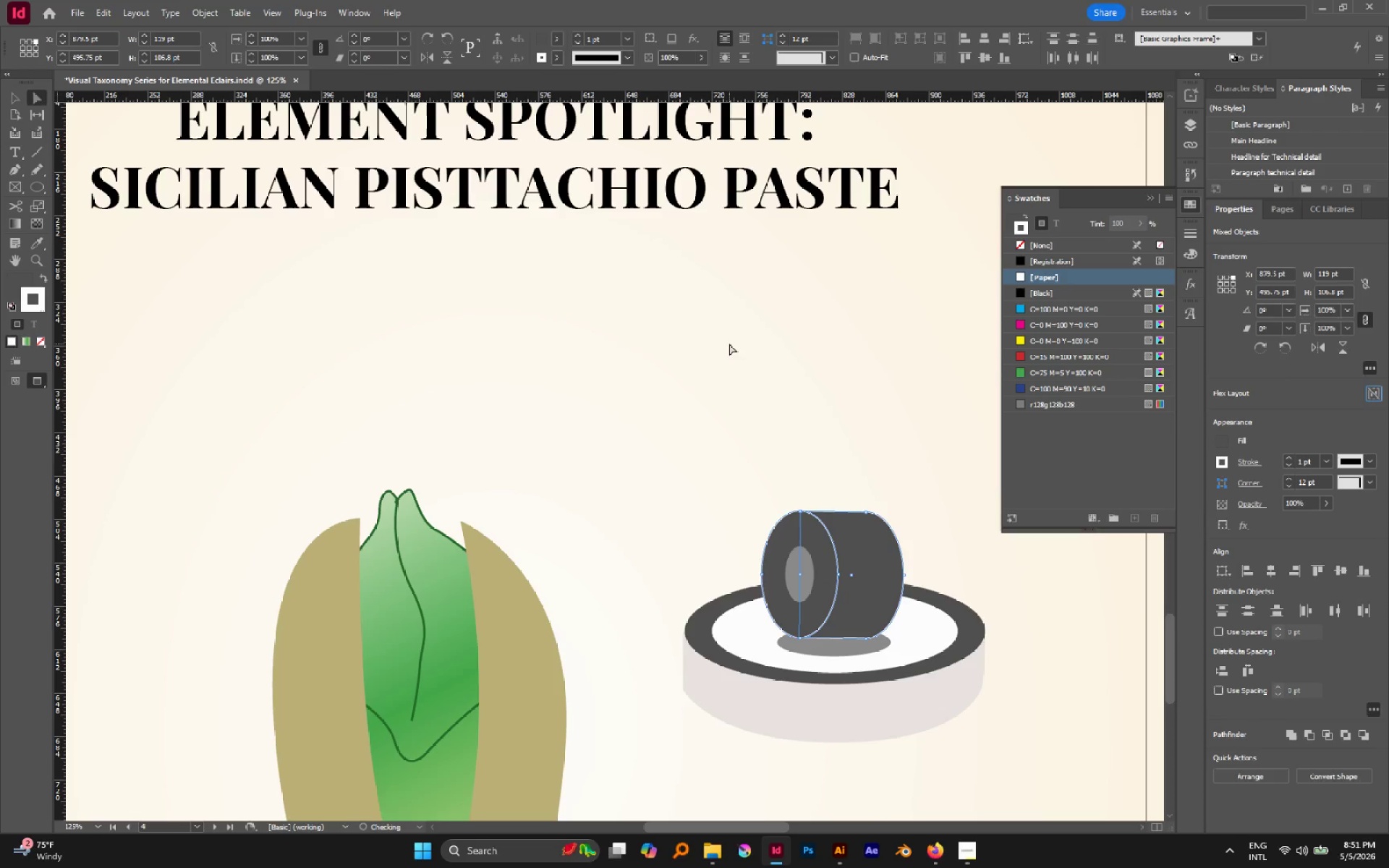 
left_click([729, 344])
 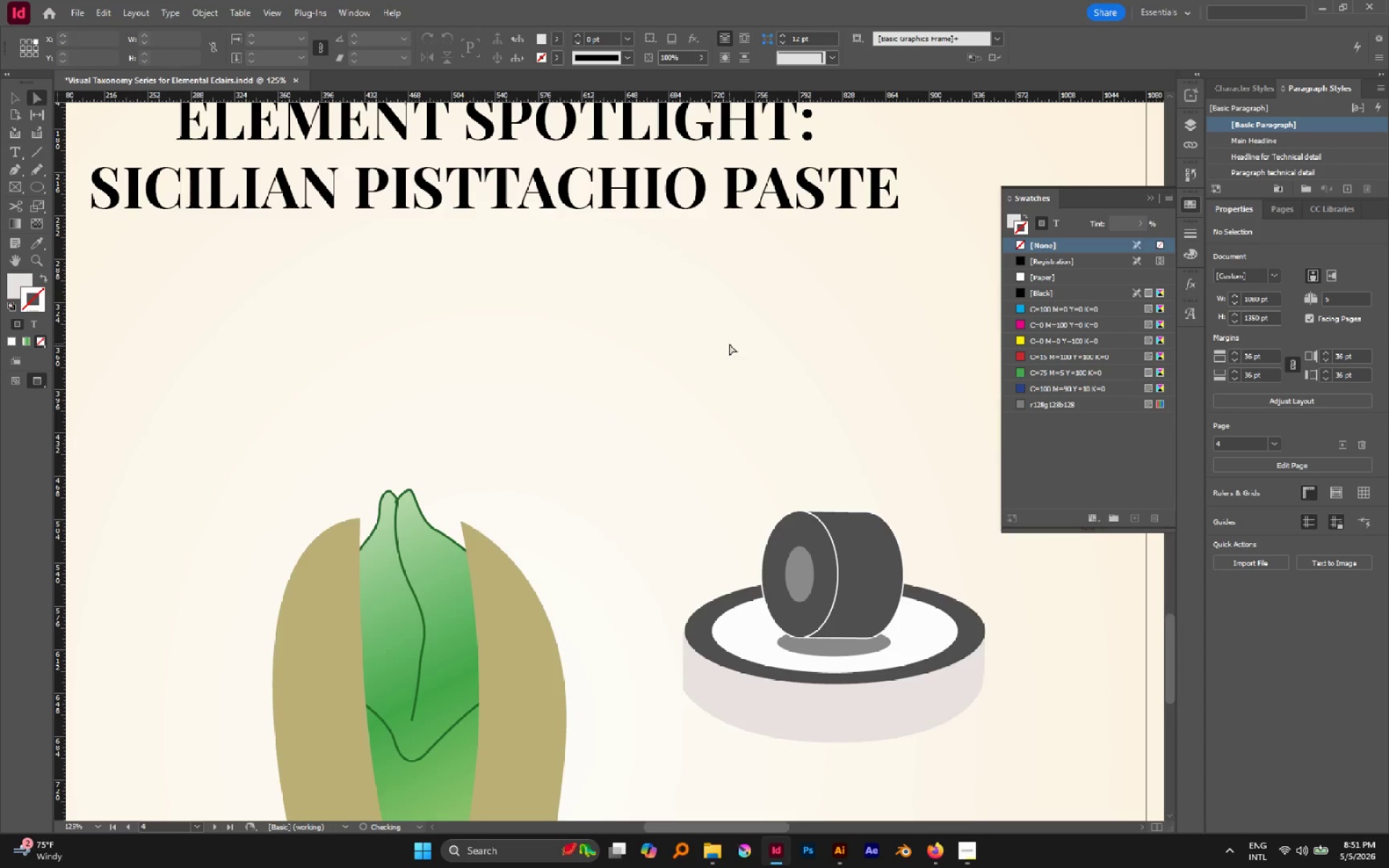 
scroll: coordinate [730, 342], scroll_direction: down, amount: 4.0
 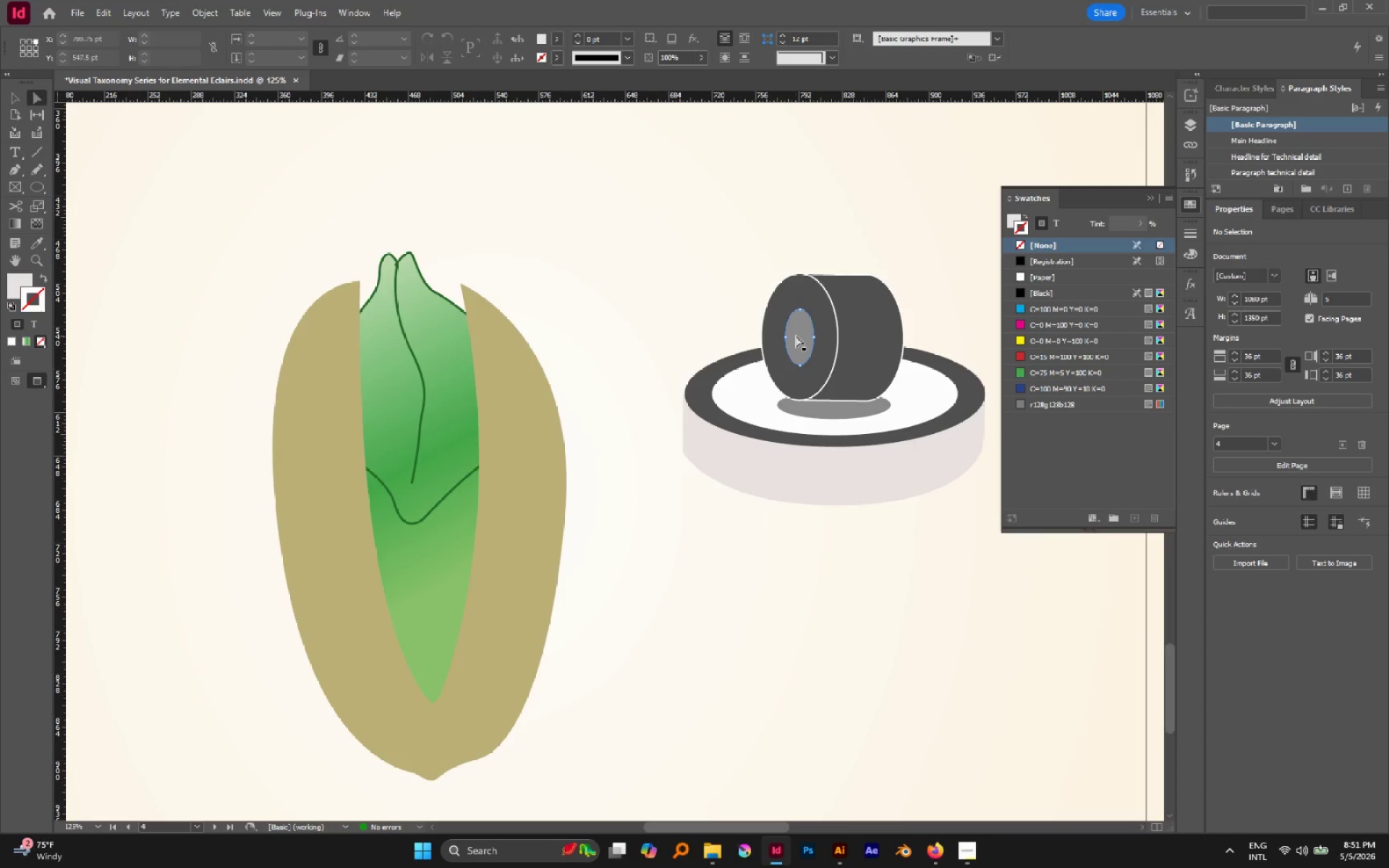 
left_click([797, 336])
 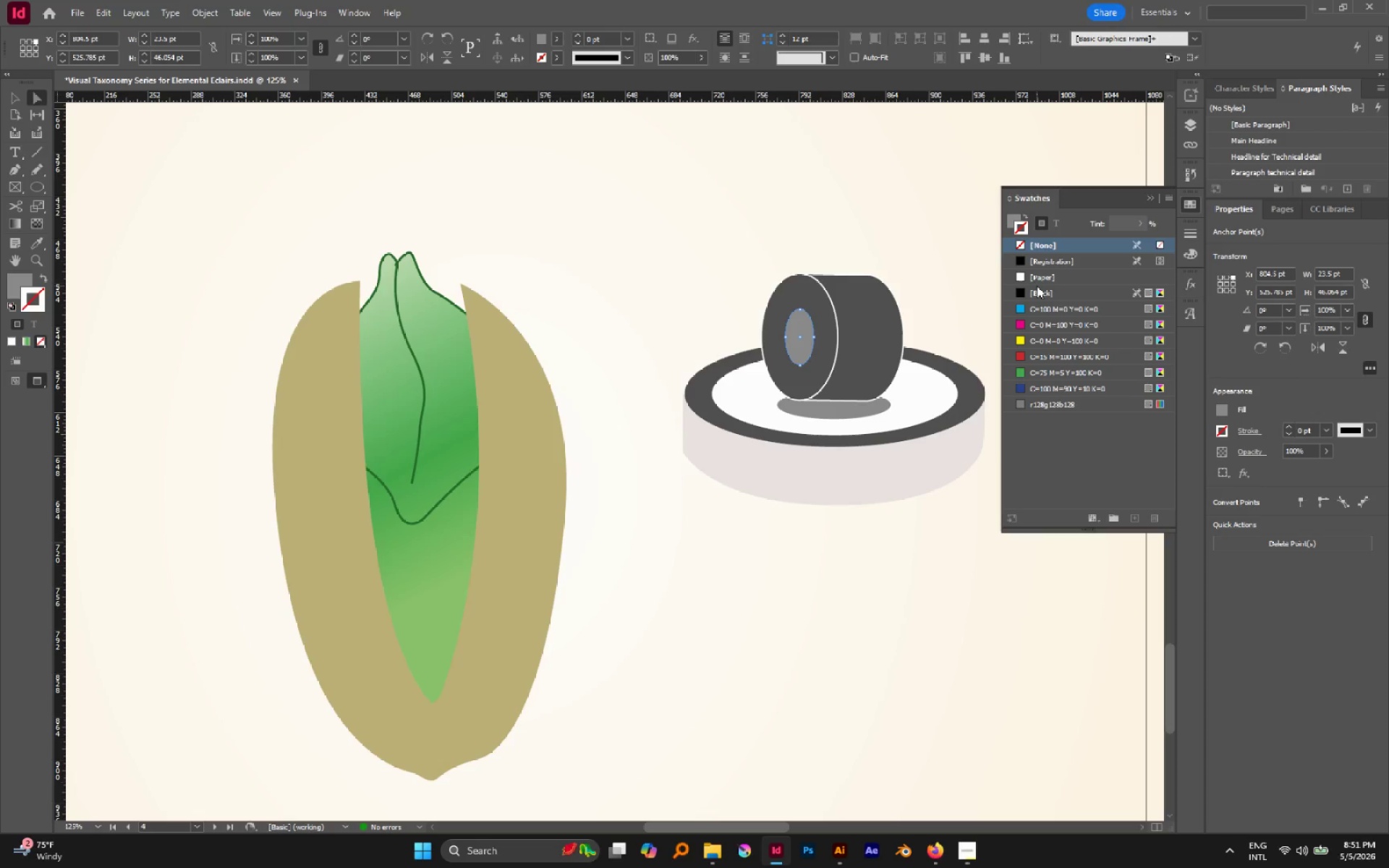 
key(X)
 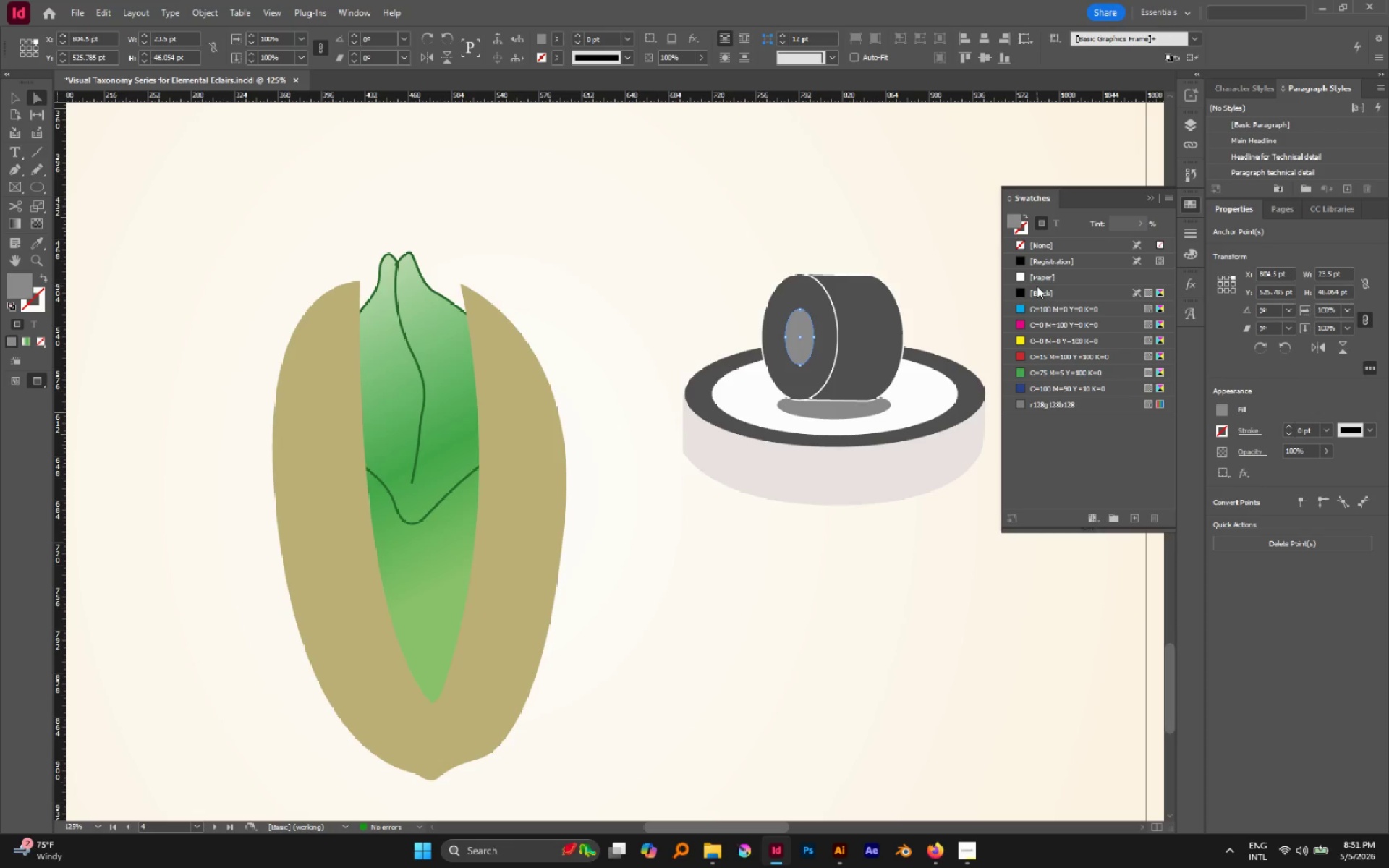 
left_click([1037, 286])
 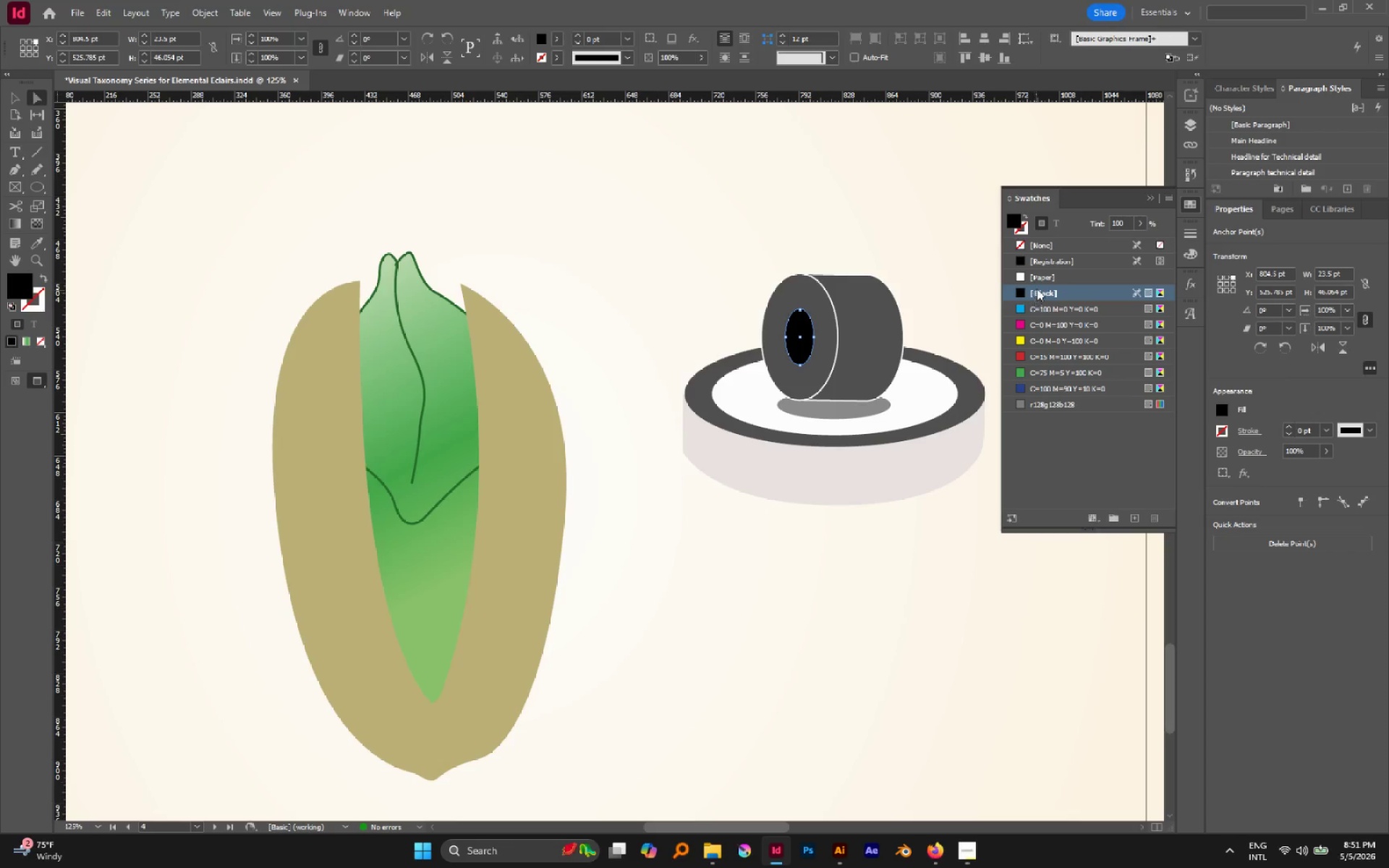 
left_click([1037, 279])
 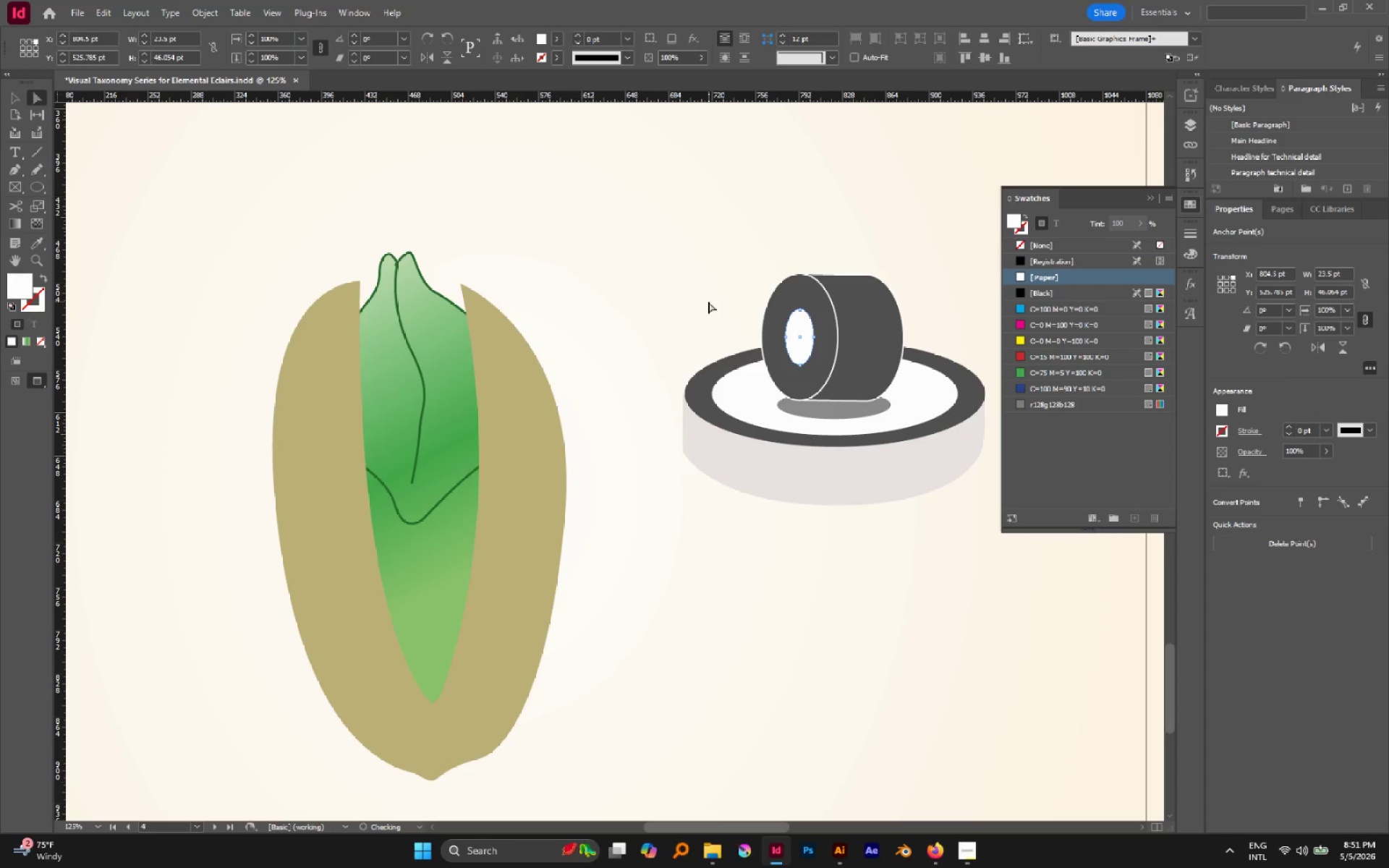 
key(V)
 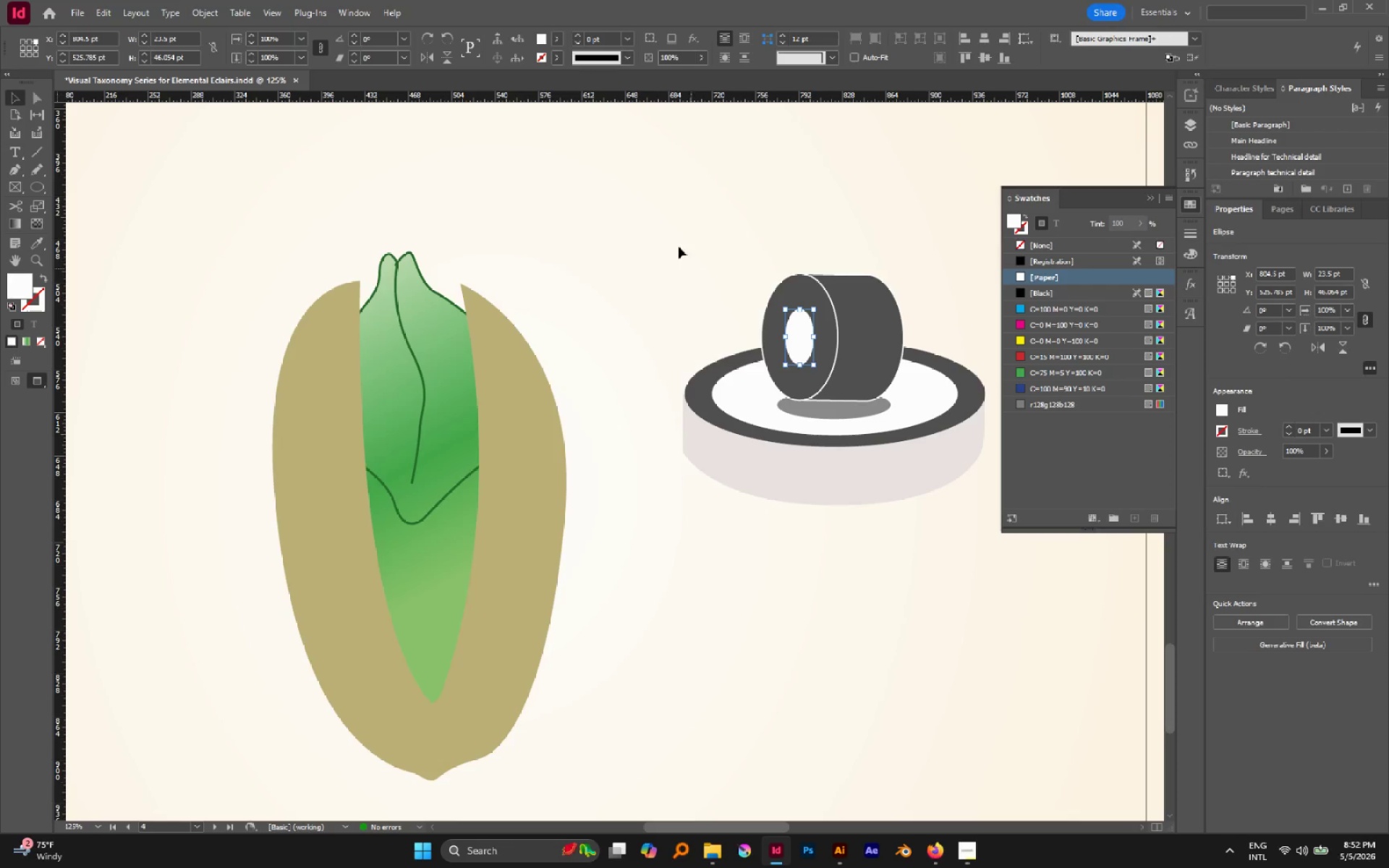 
left_click([676, 240])
 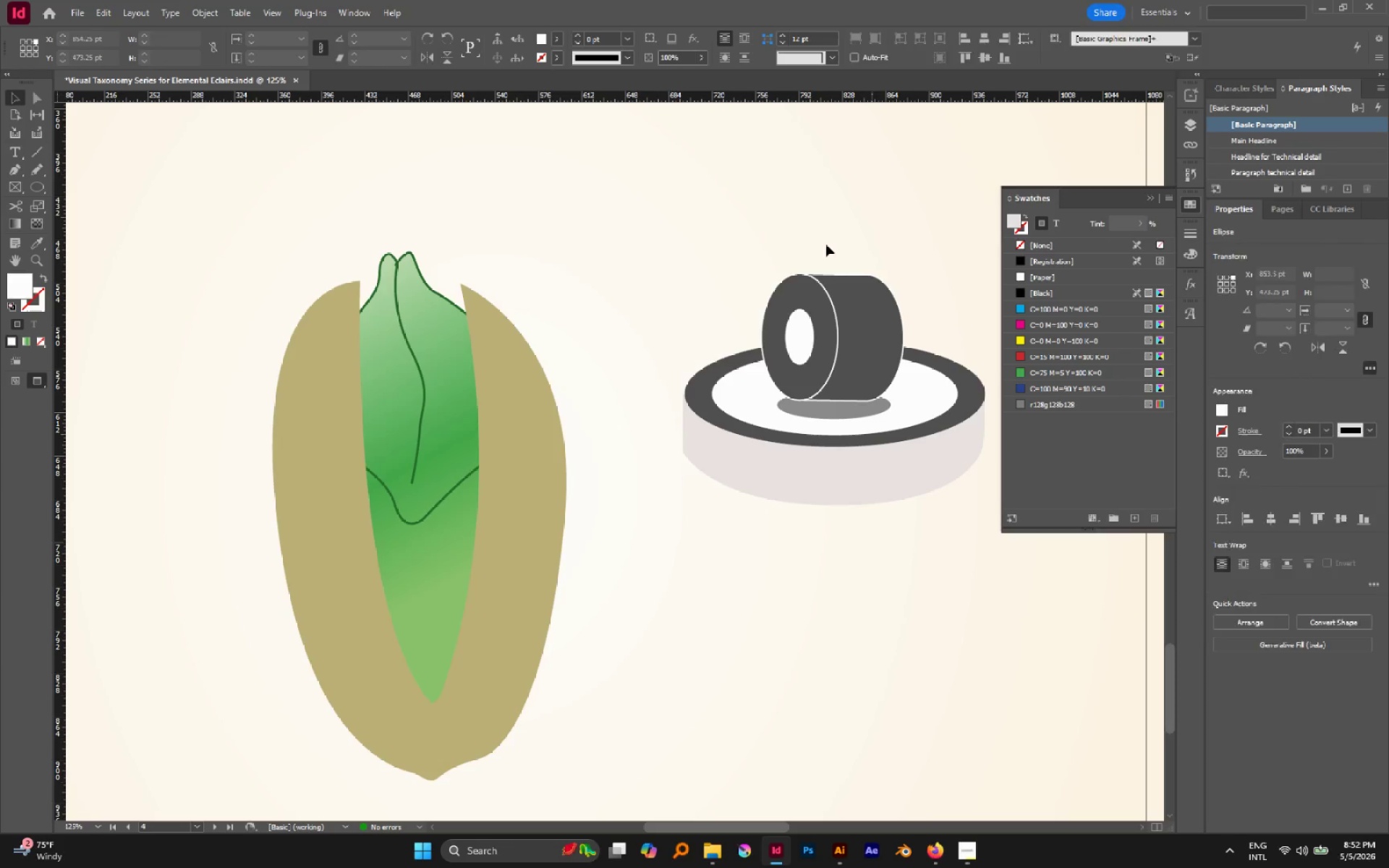 
left_click_drag(start_coordinate=[759, 231], to_coordinate=[908, 326])
 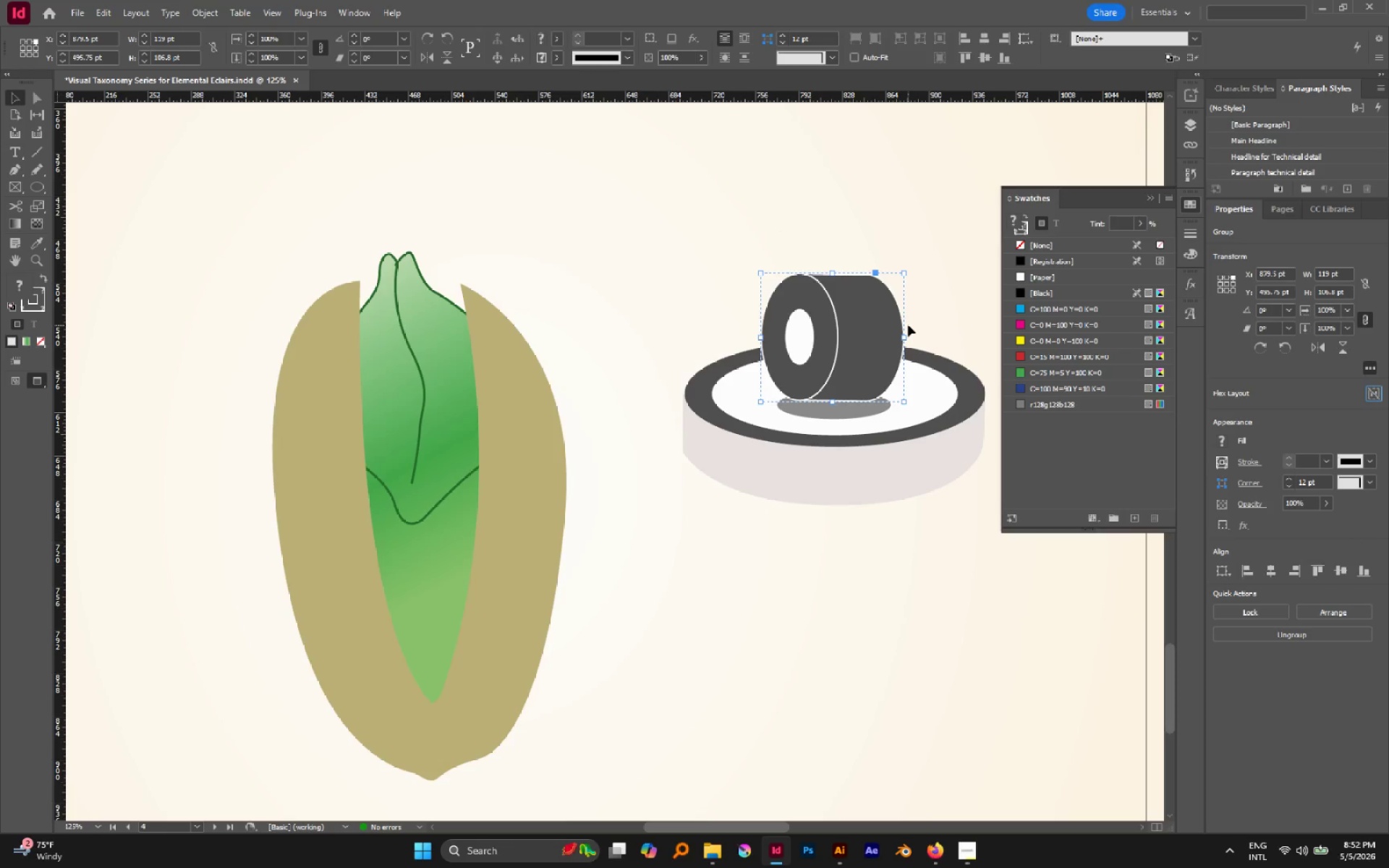 
key(Control+G)
 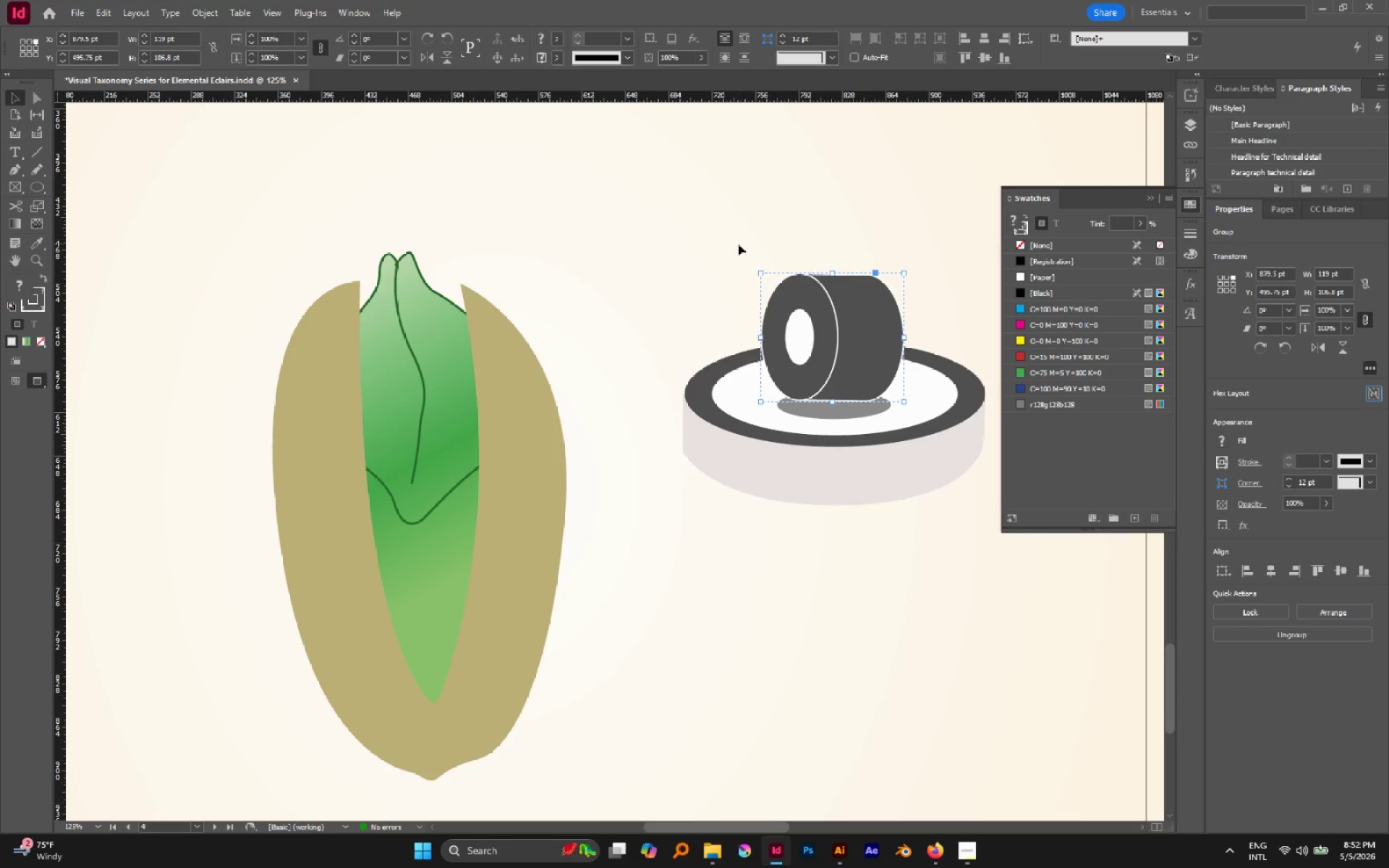 
left_click([738, 244])
 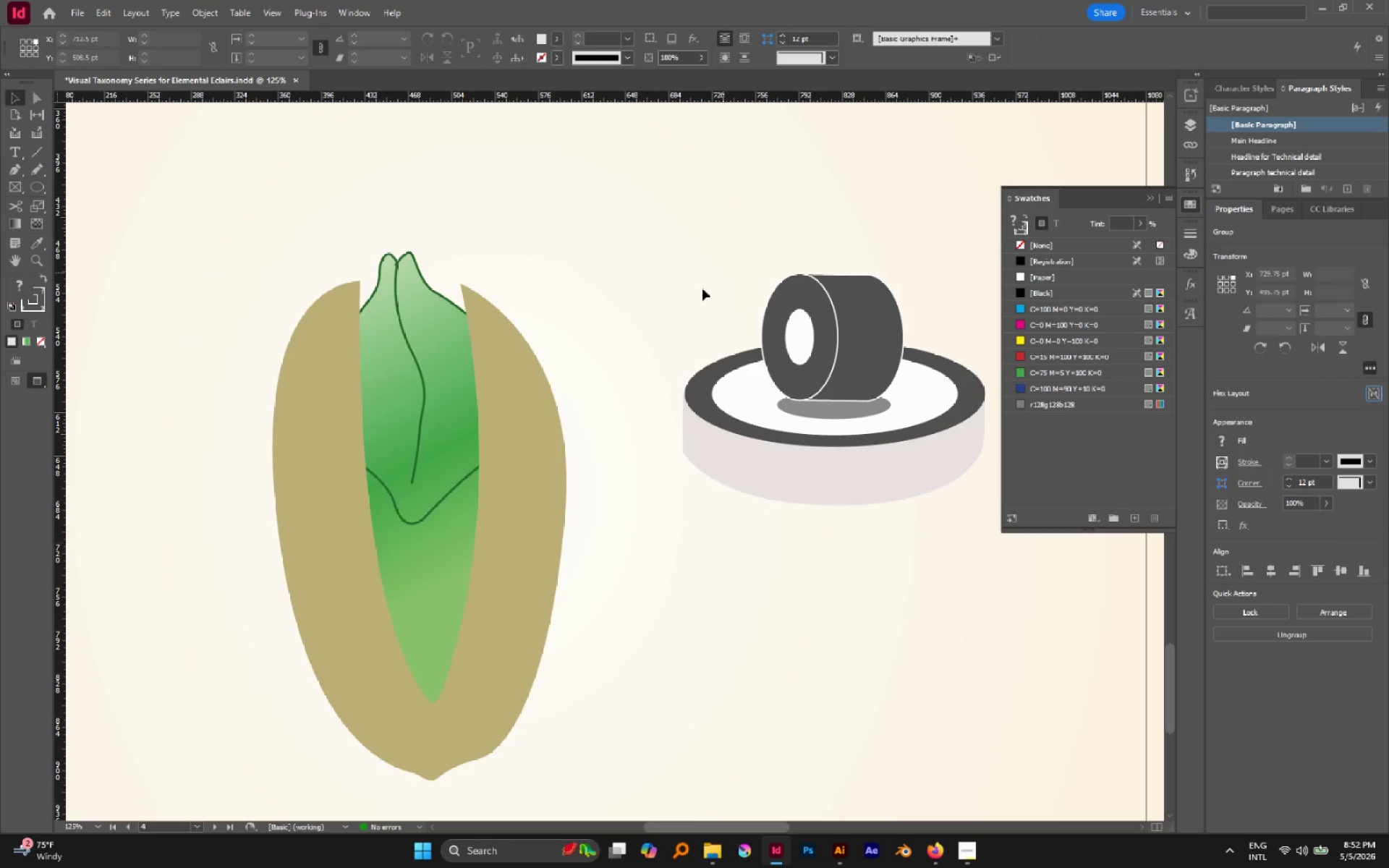 
hold_key(key=AltLeft, duration=1.47)
scroll: coordinate [702, 289], scroll_direction: down, amount: 2.0
 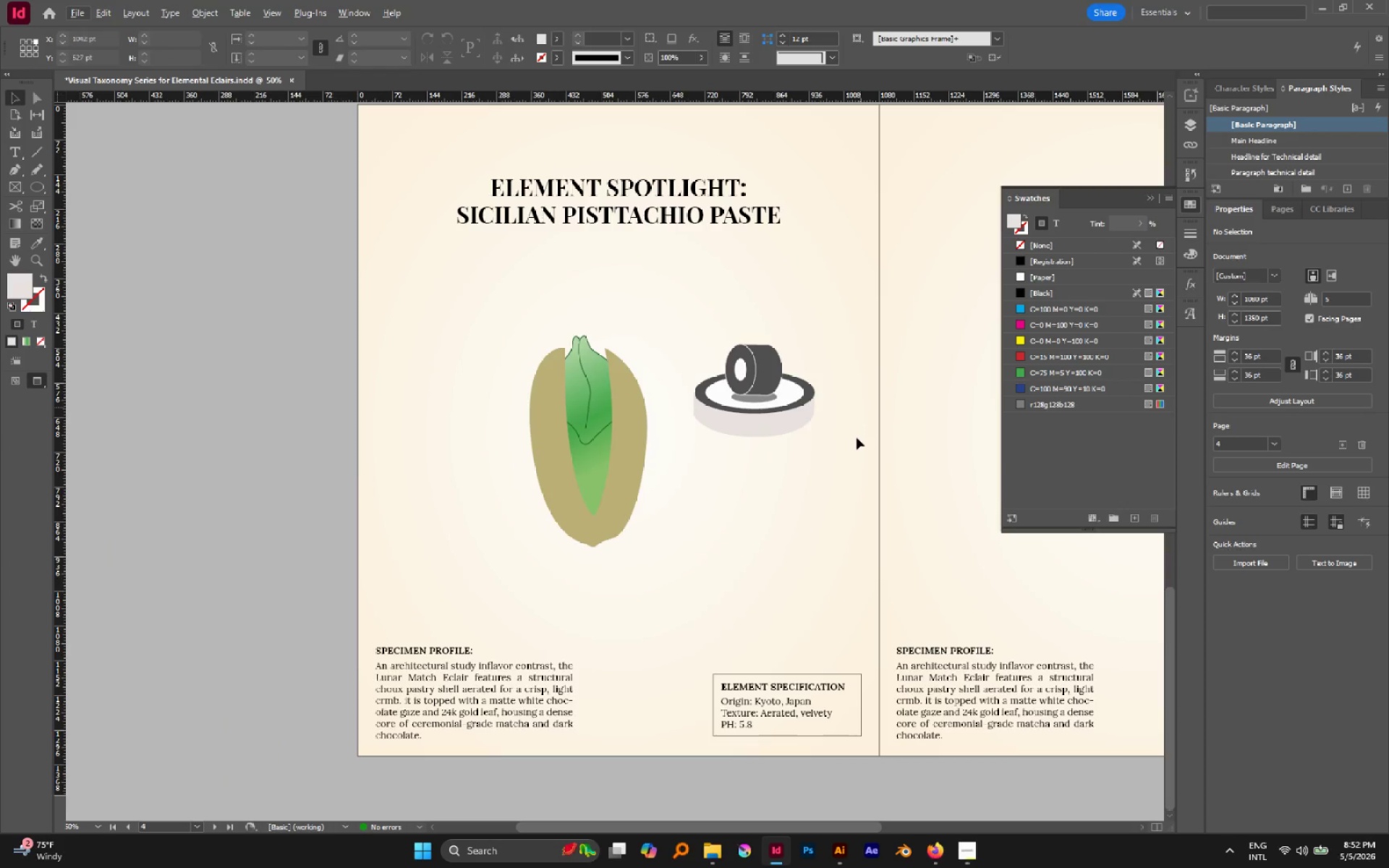 
key(A)
 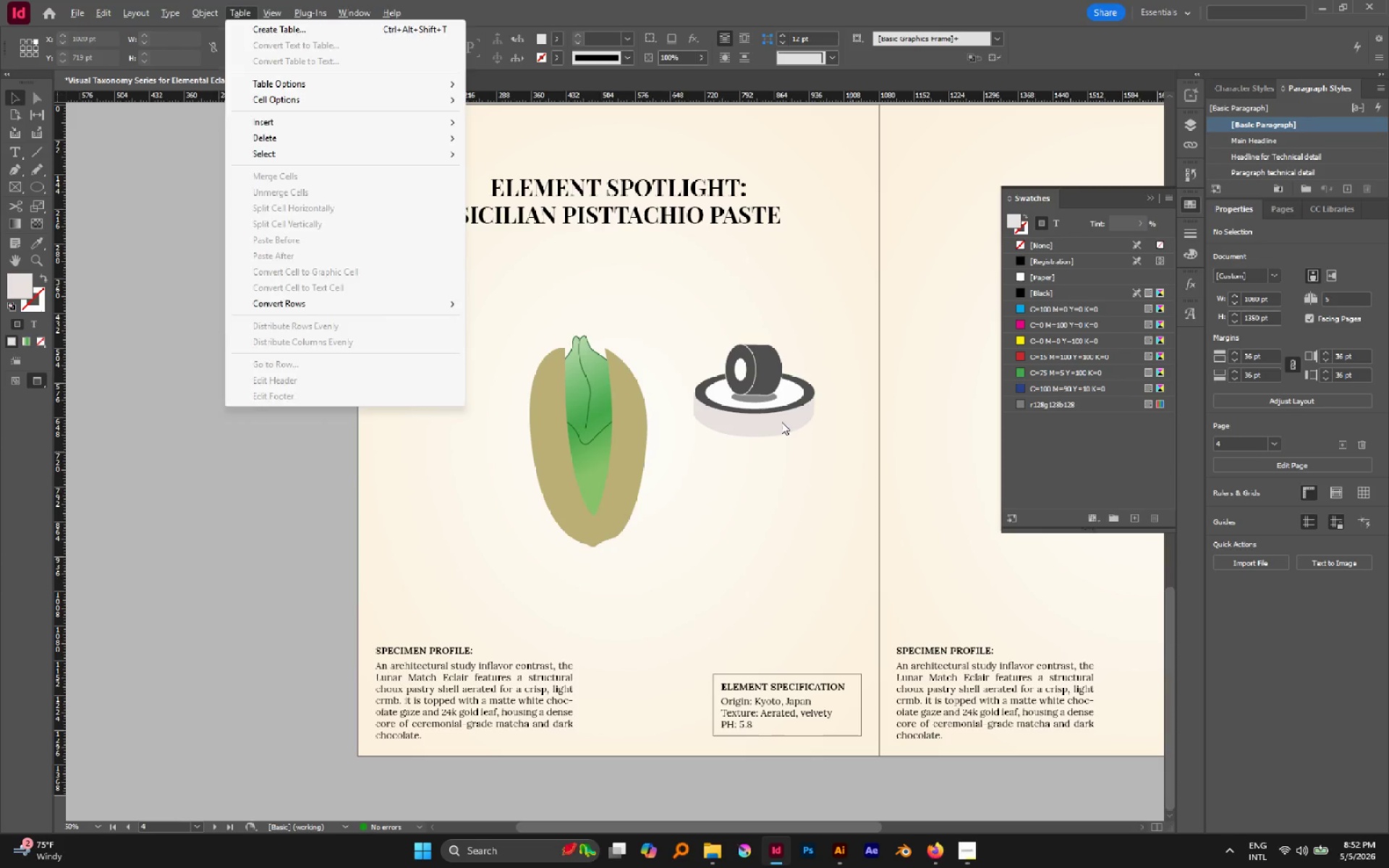 
left_click([781, 422])
 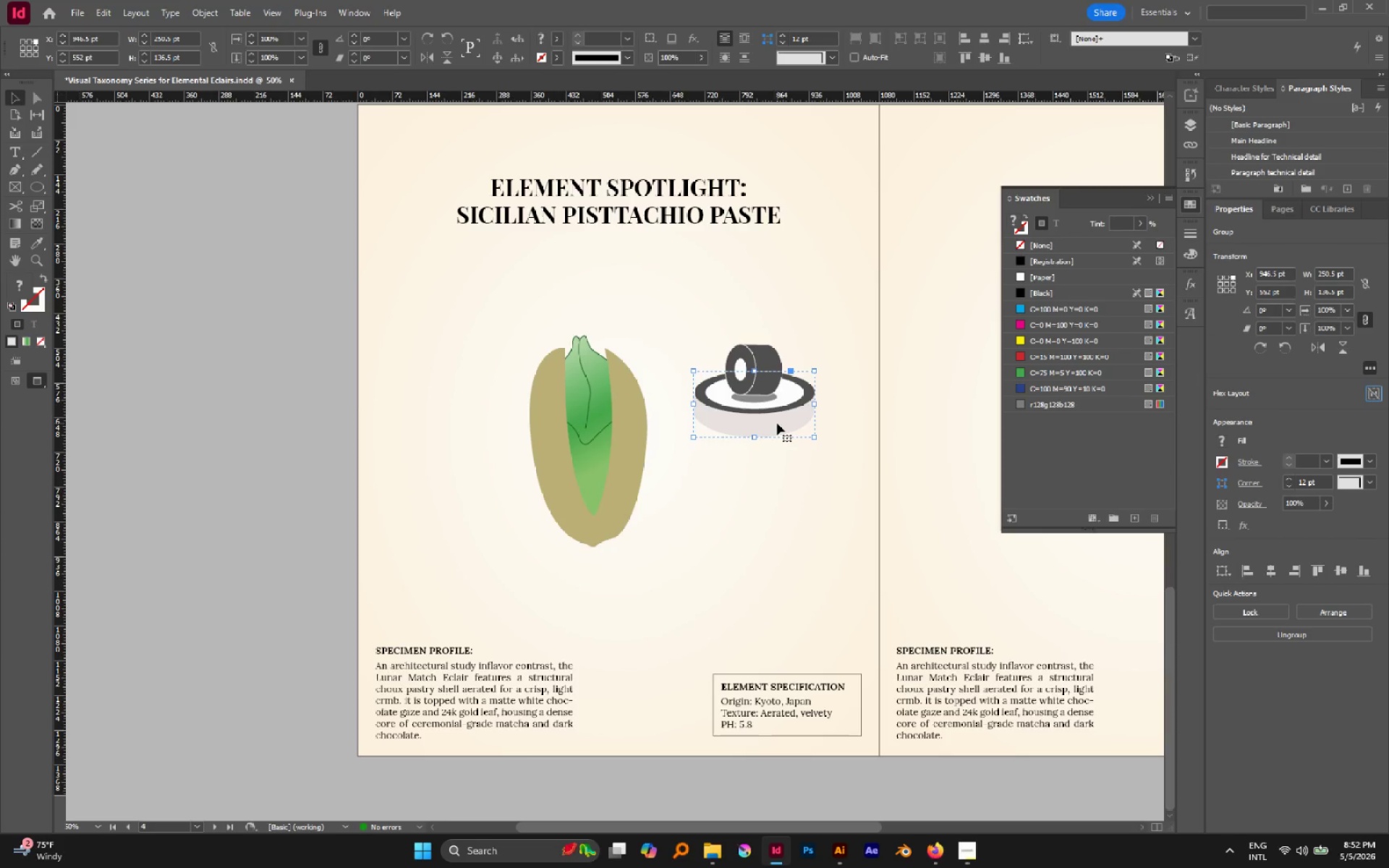 
key(A)
 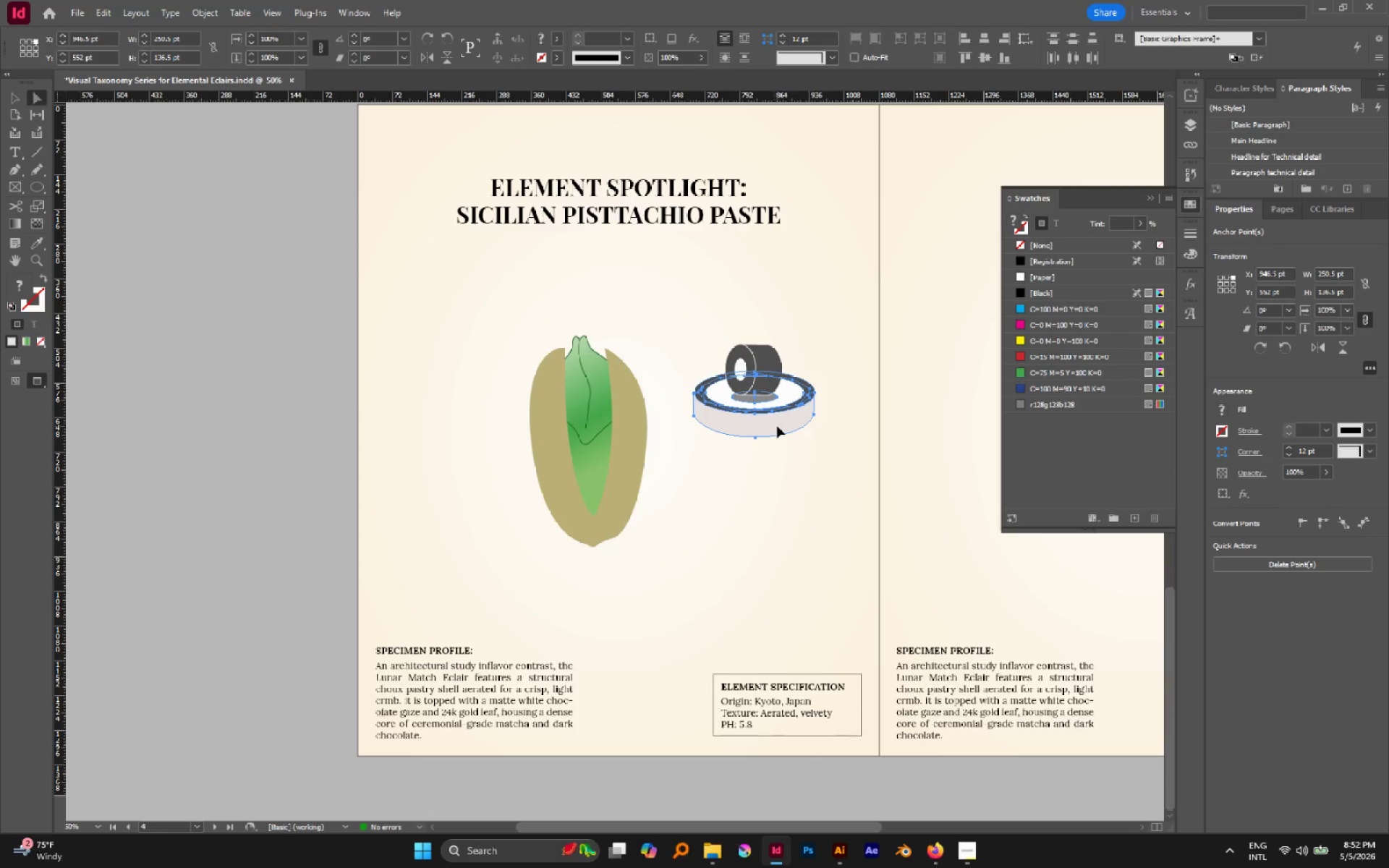 
left_click([777, 426])
 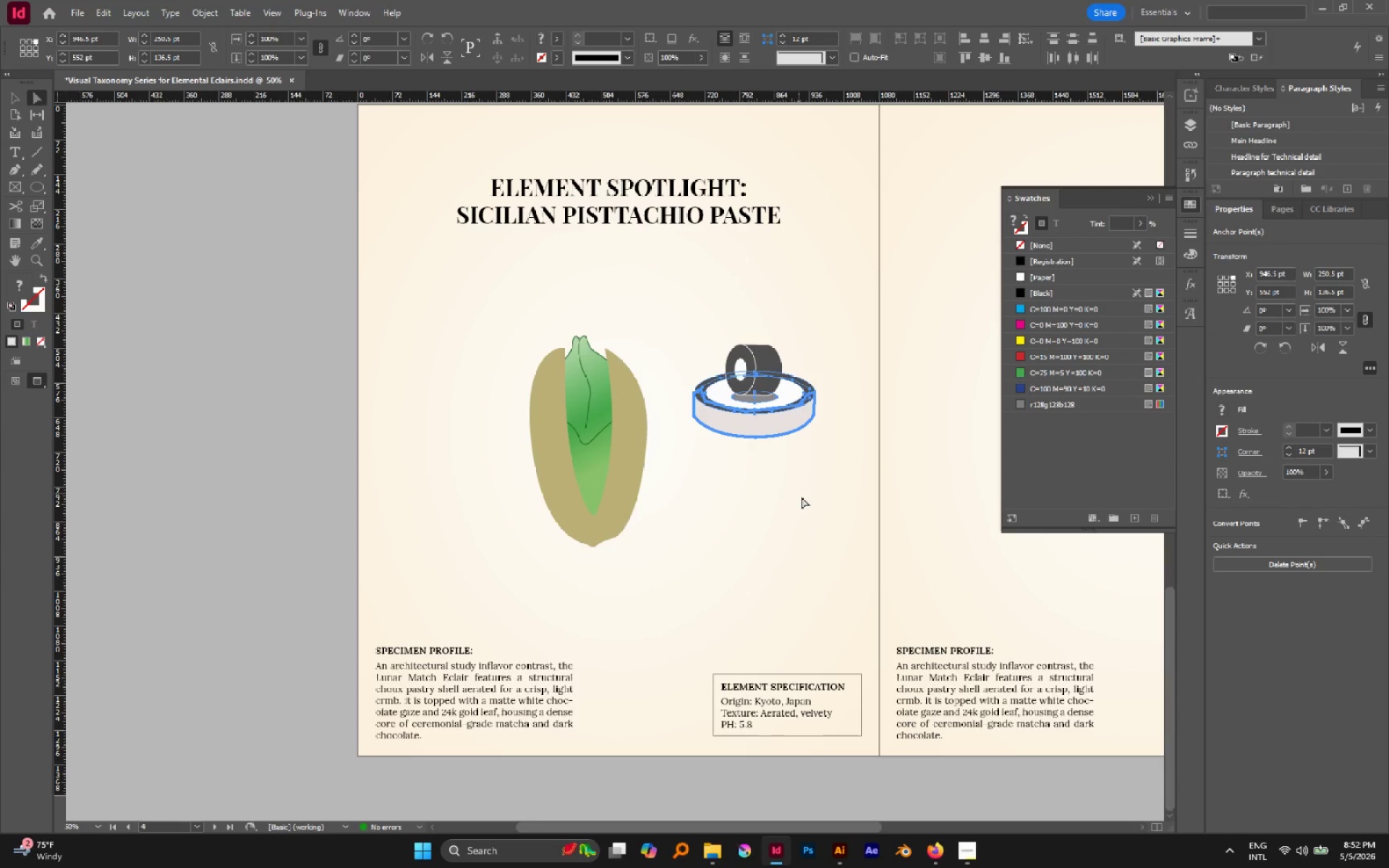 
double_click([802, 497])
 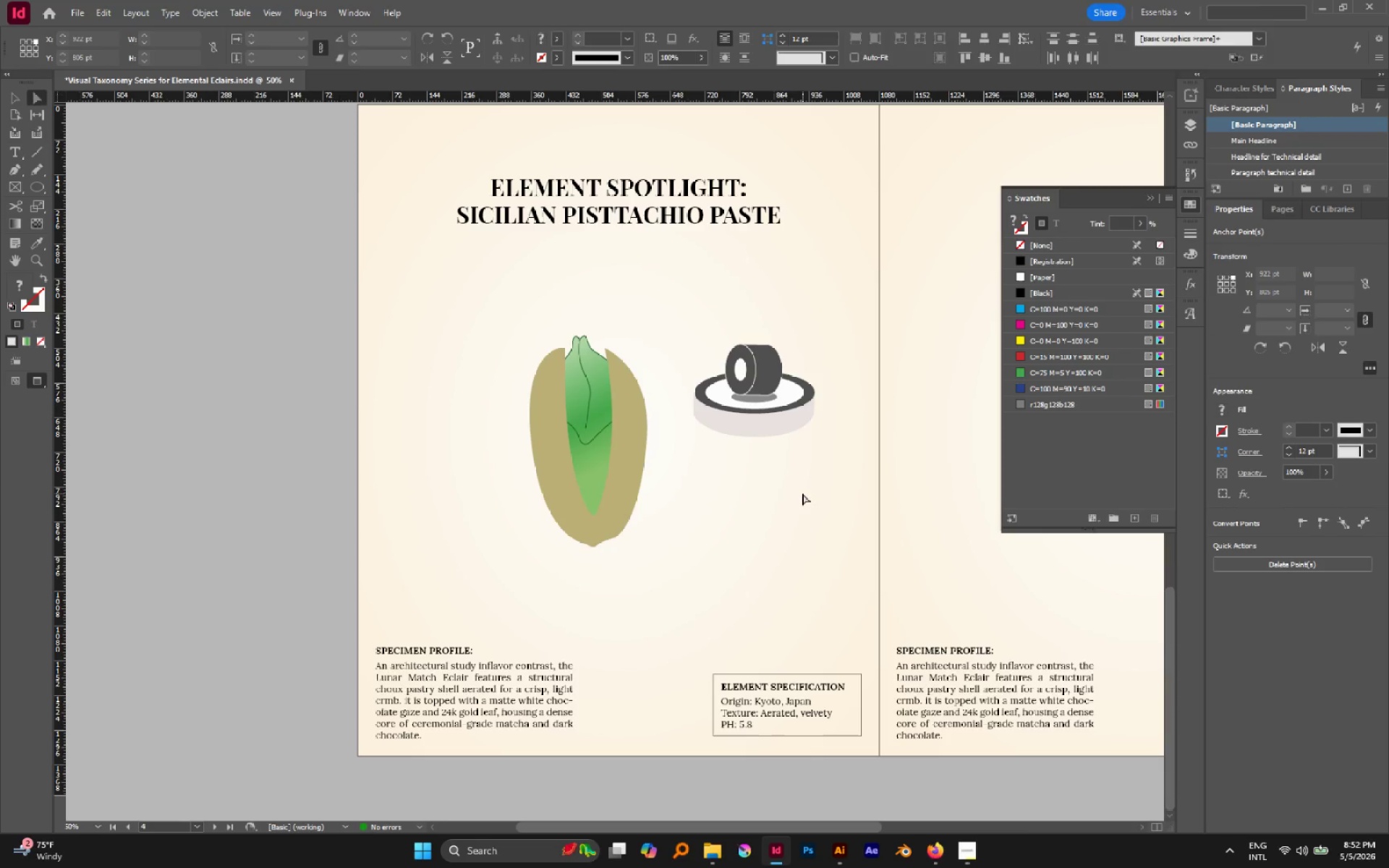 
key(A)
 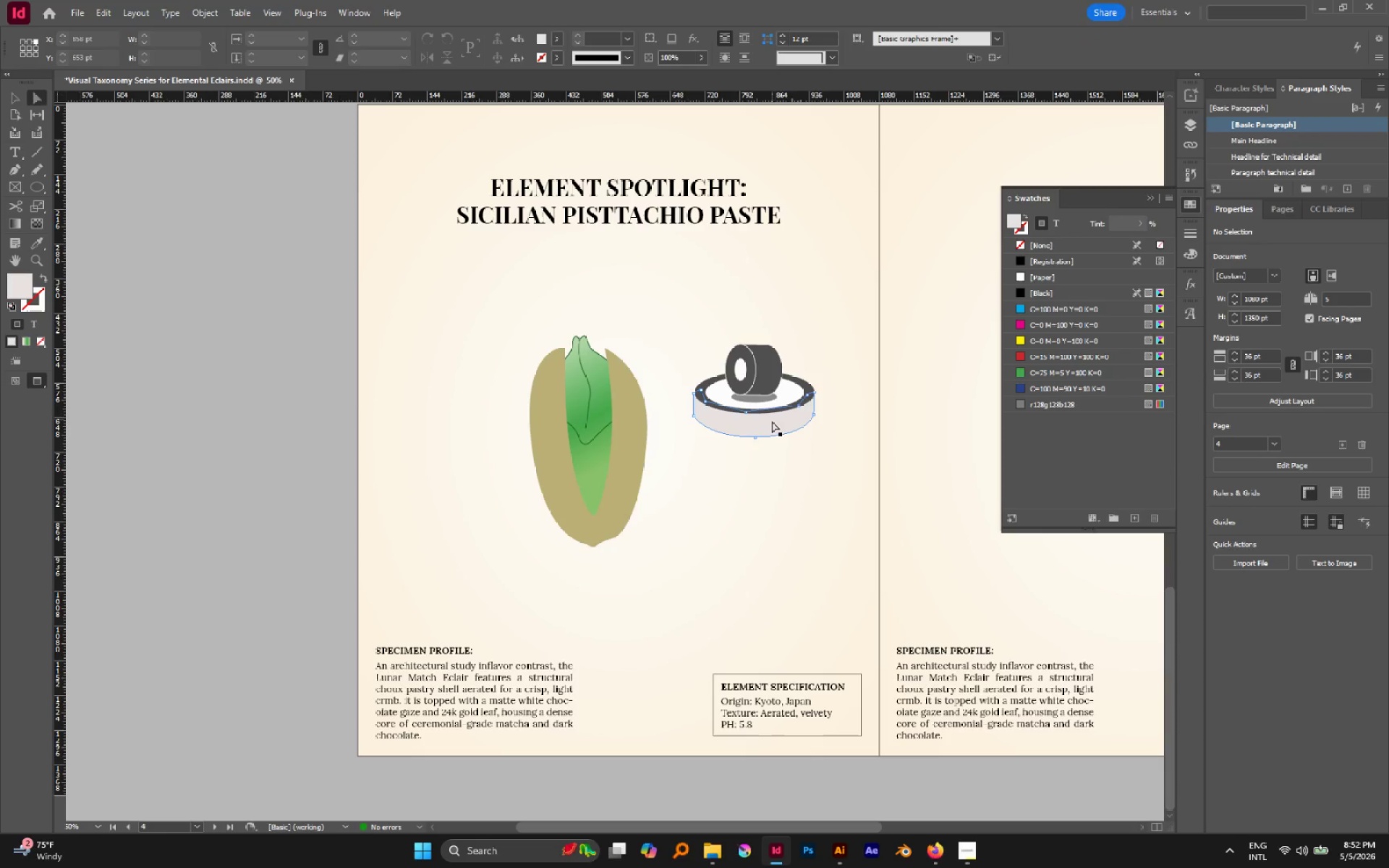 
left_click([773, 422])
 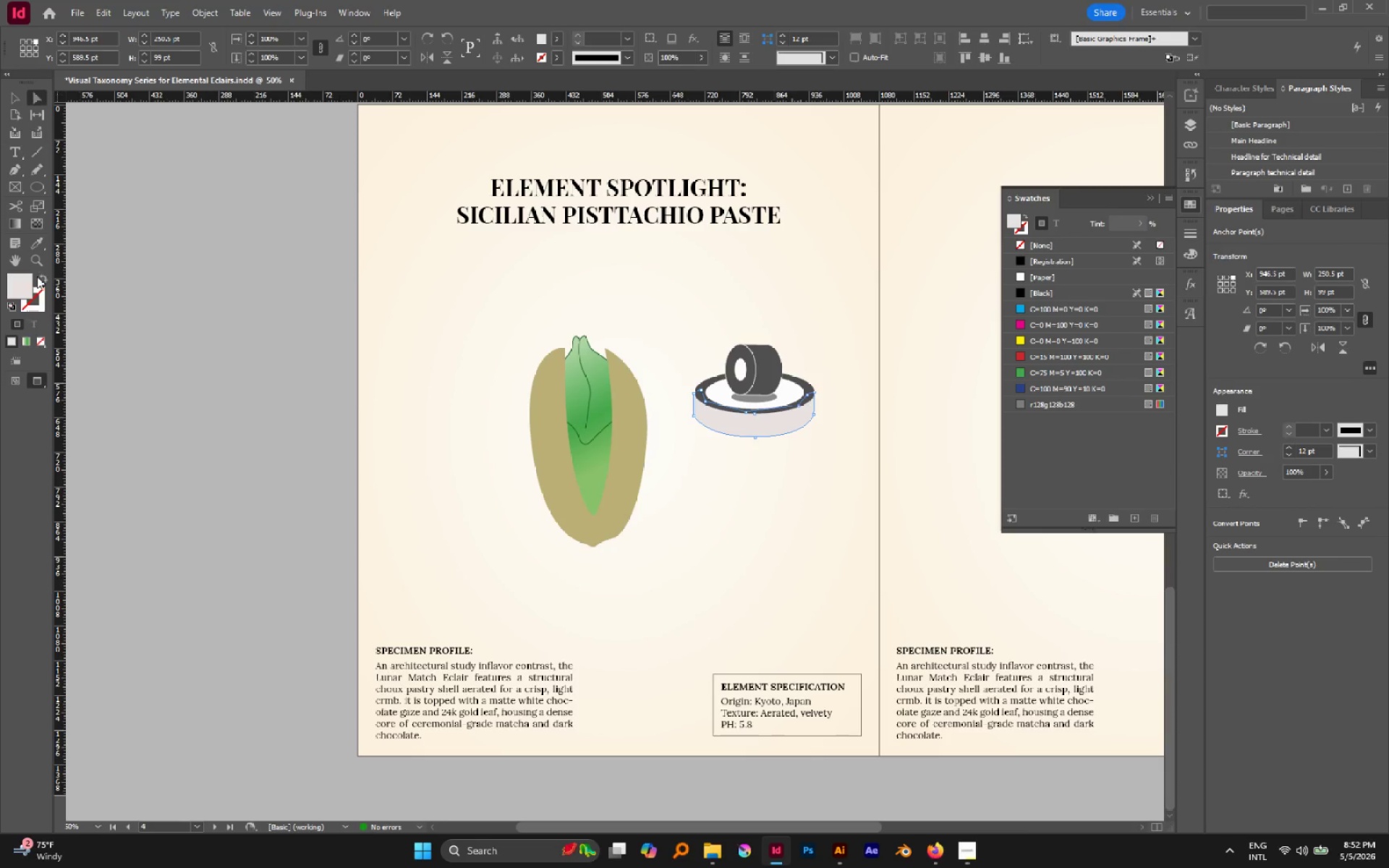 
left_click([40, 289])
 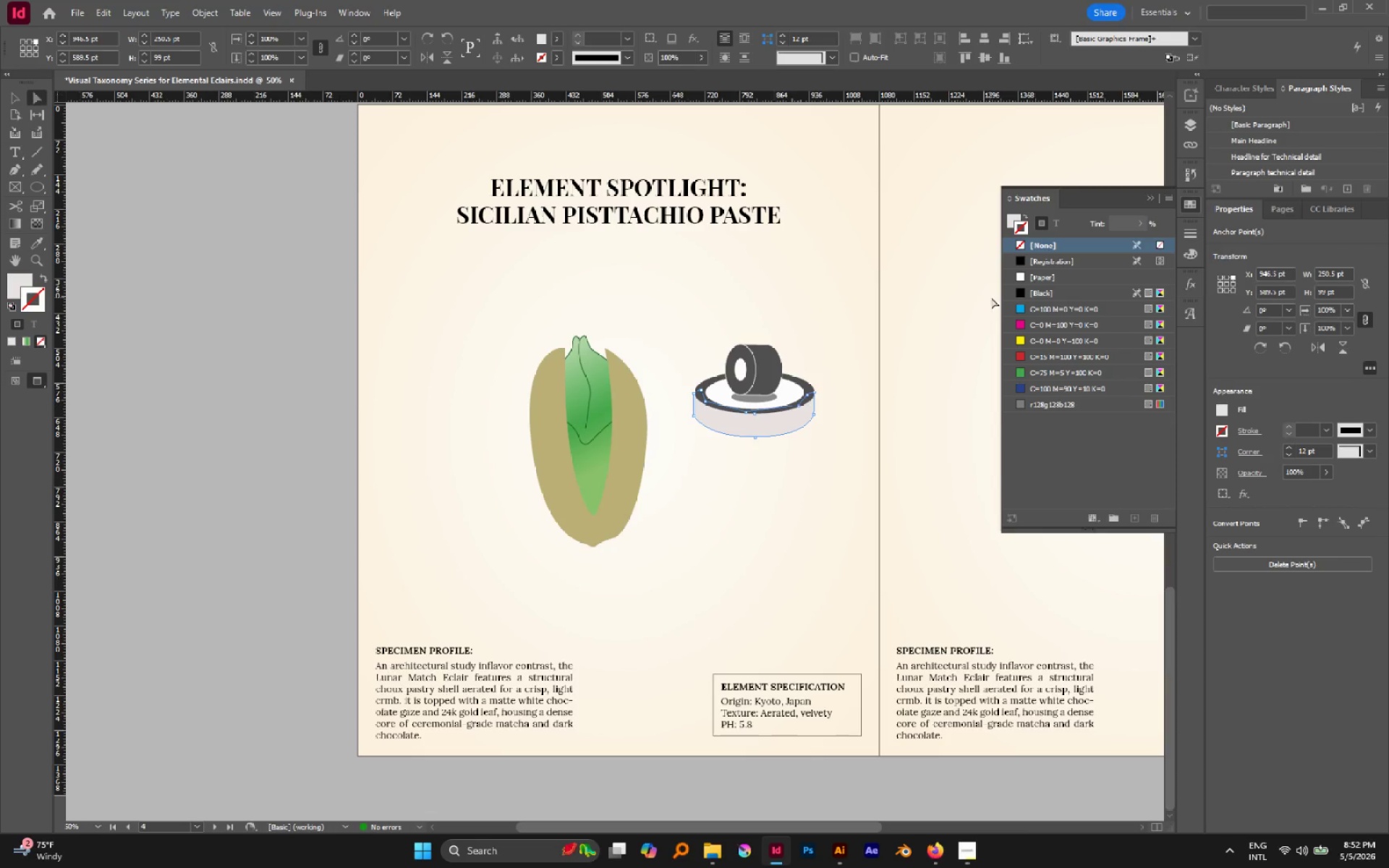 
left_click([1019, 299])
 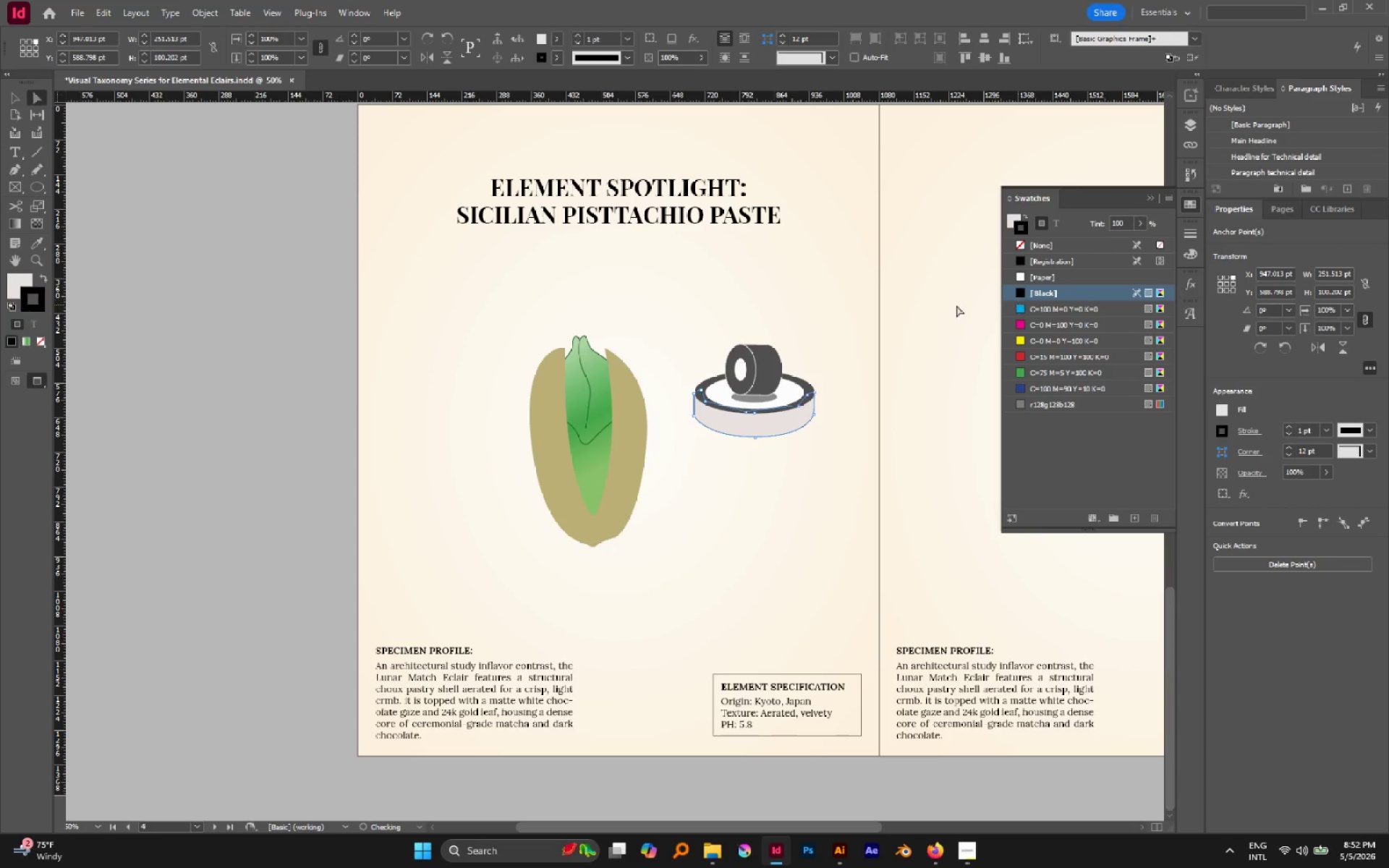 
left_click([841, 305])
 